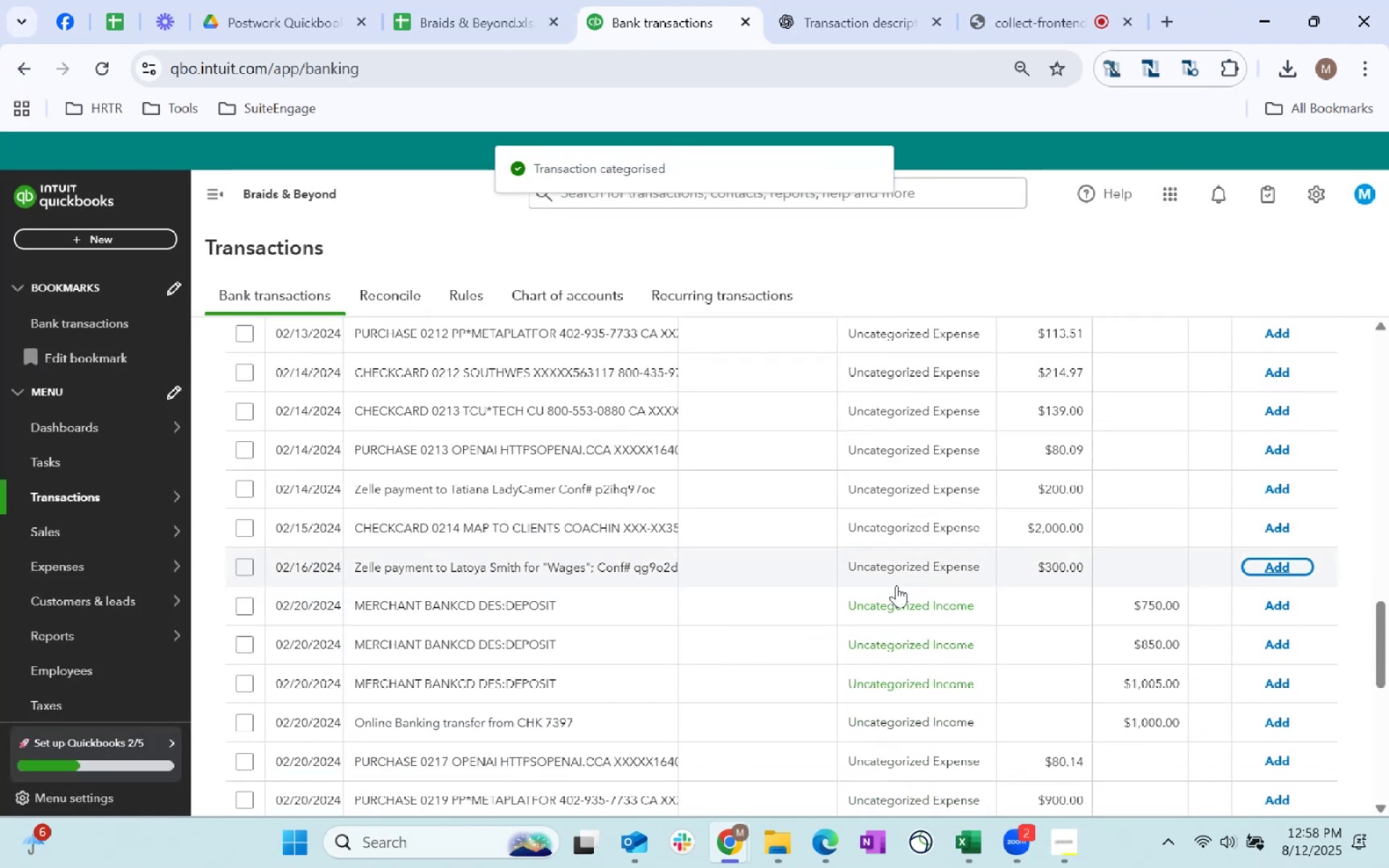 
left_click([891, 611])
 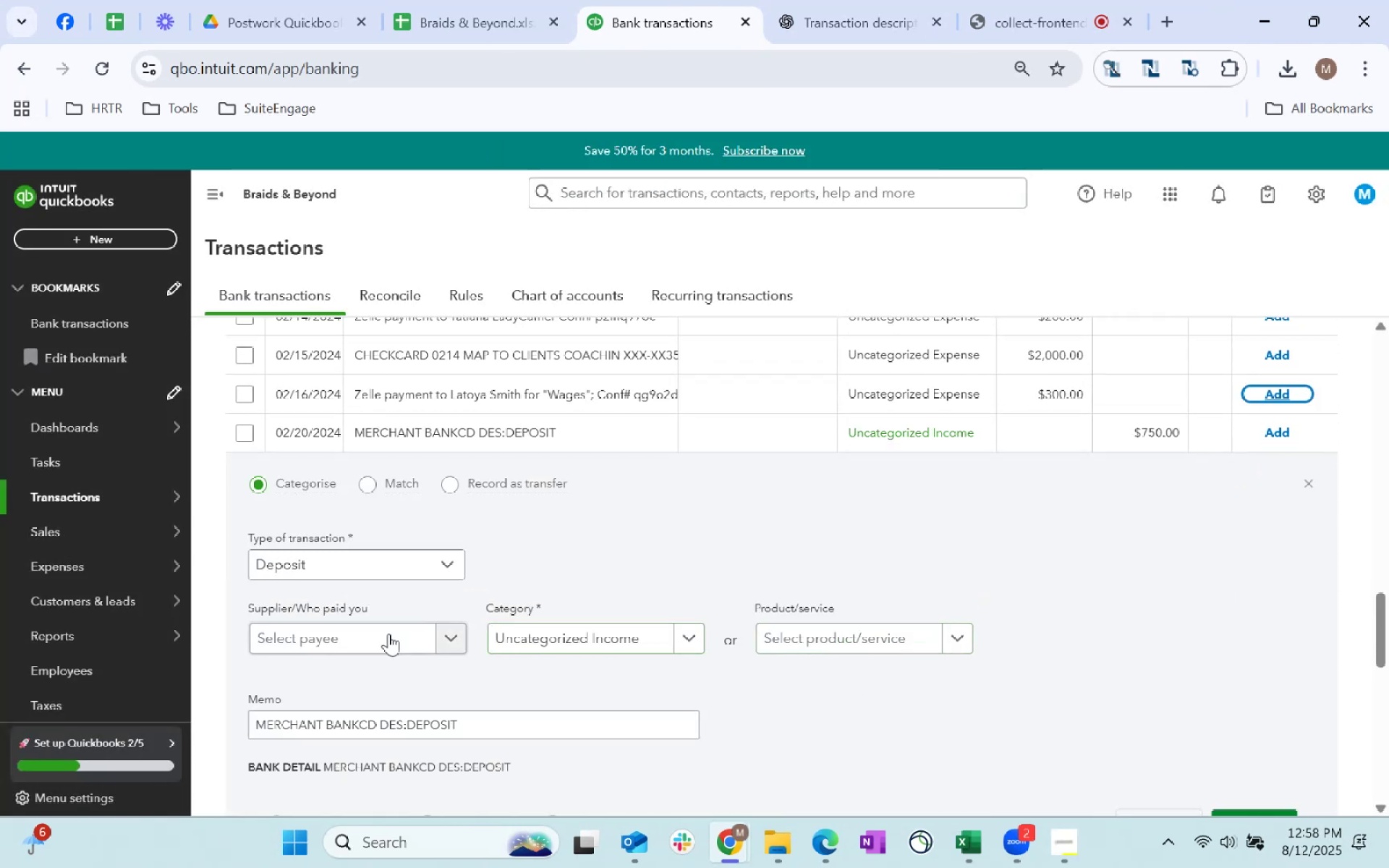 
left_click([353, 640])
 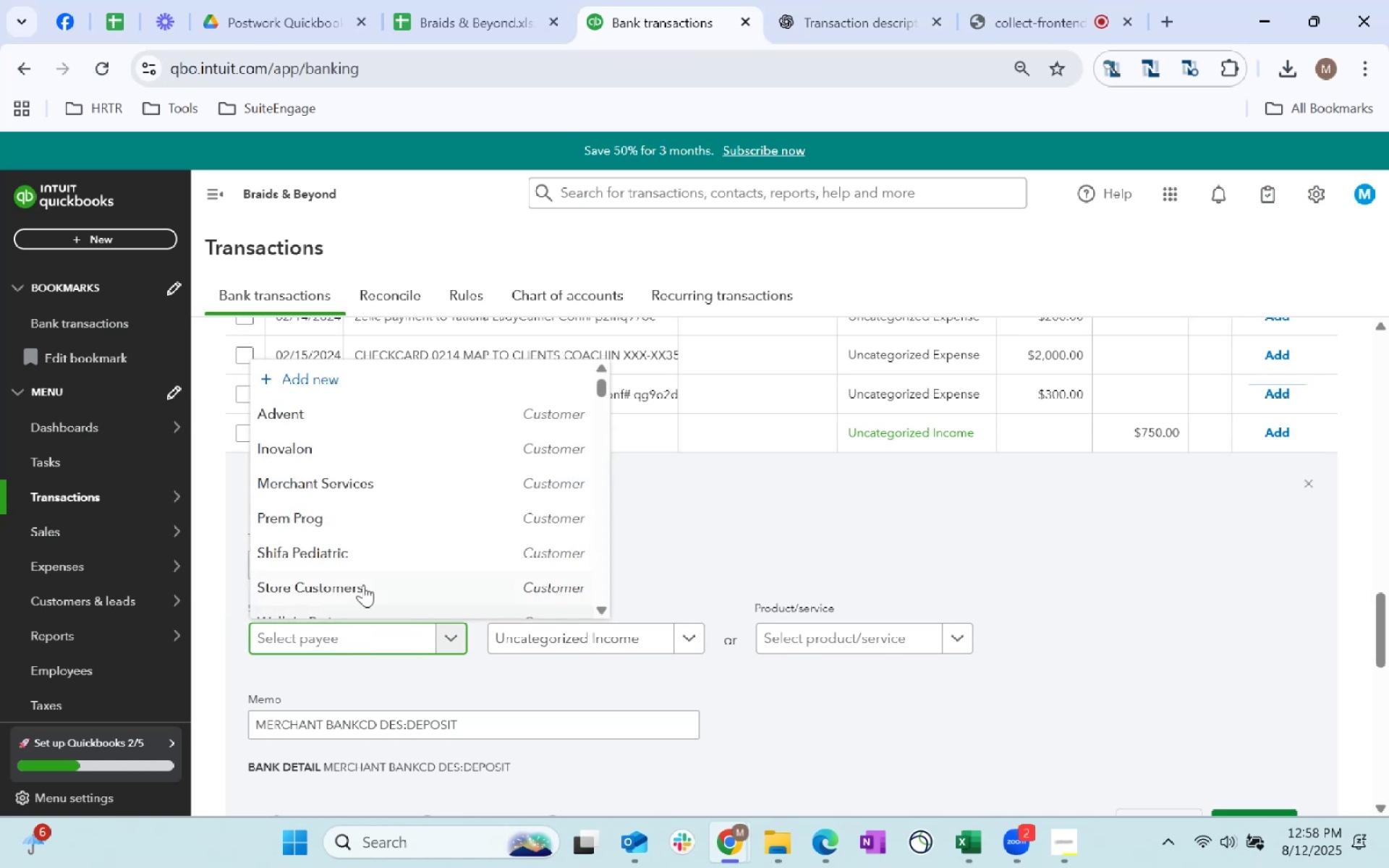 
left_click([363, 584])
 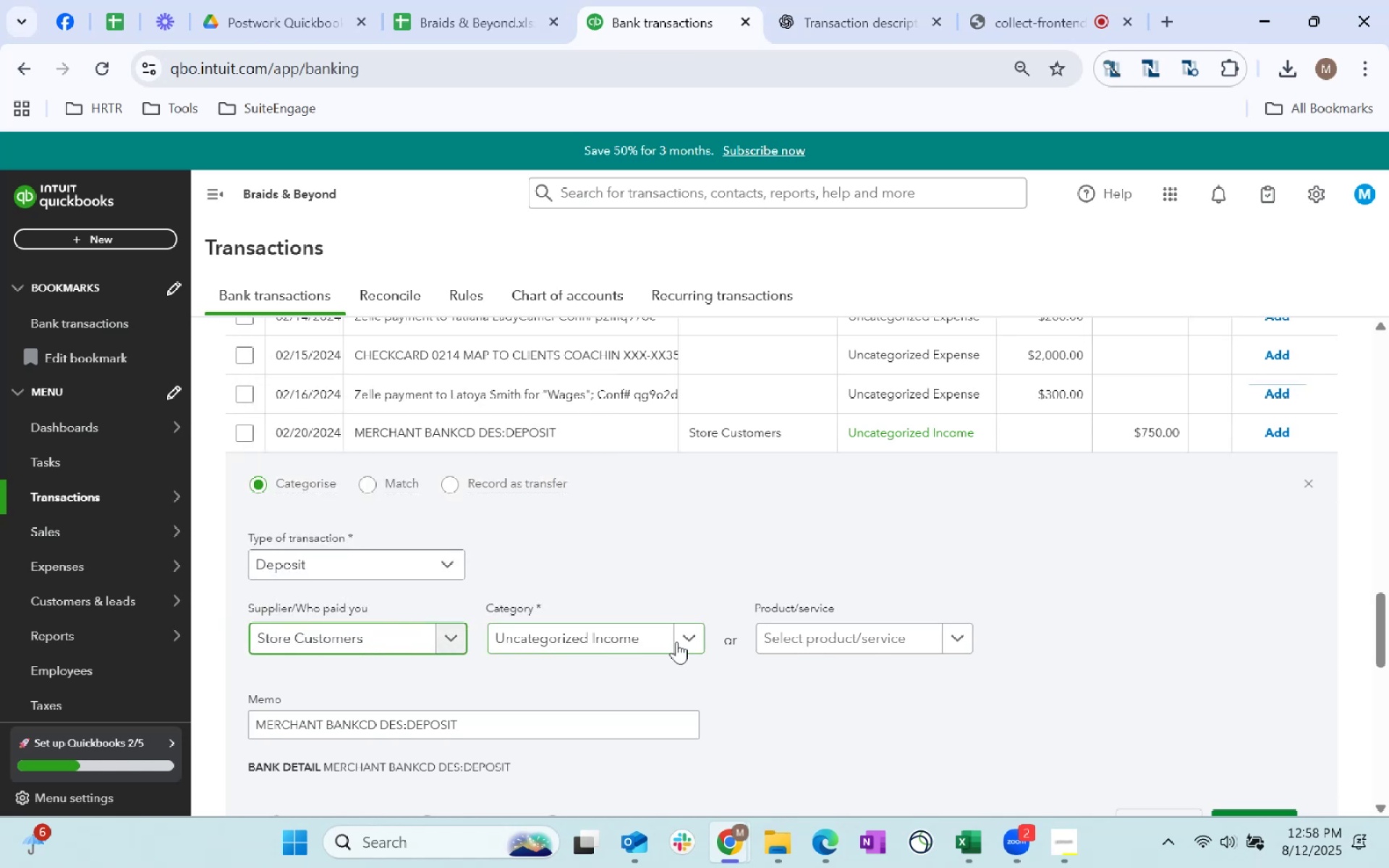 
left_click([676, 642])
 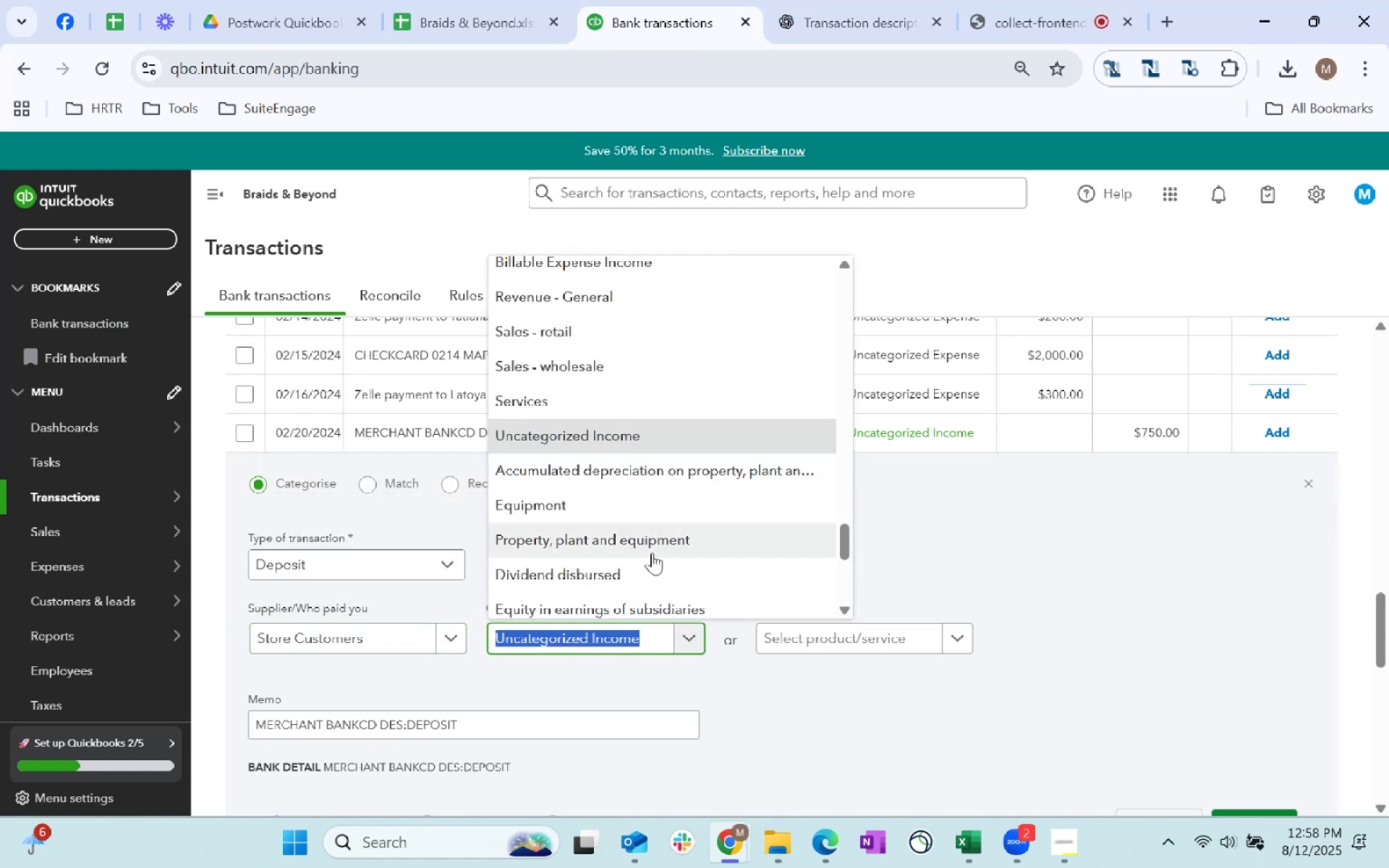 
type(revenue)
 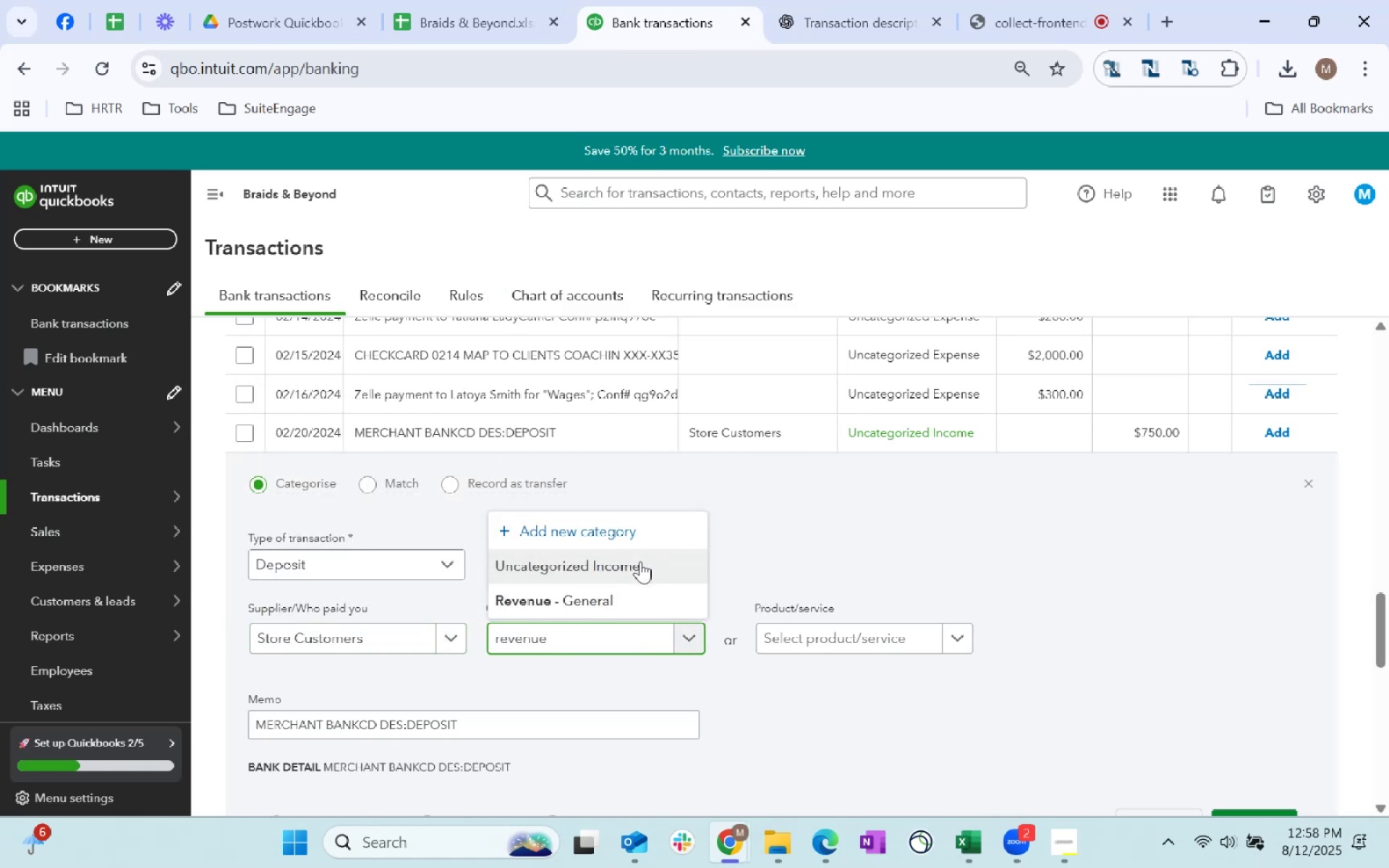 
left_click([629, 602])
 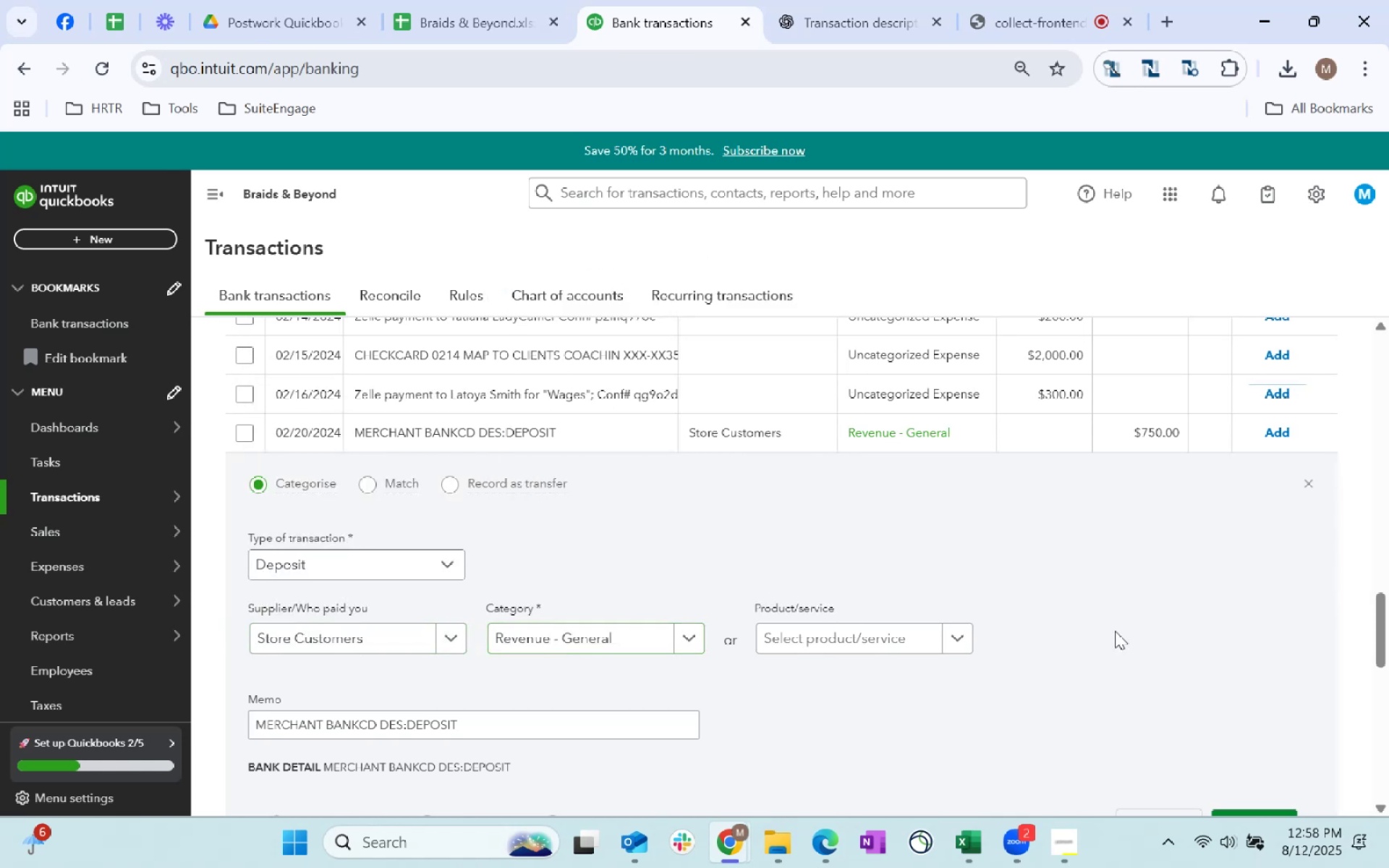 
scroll: coordinate [1216, 671], scroll_direction: down, amount: 1.0
 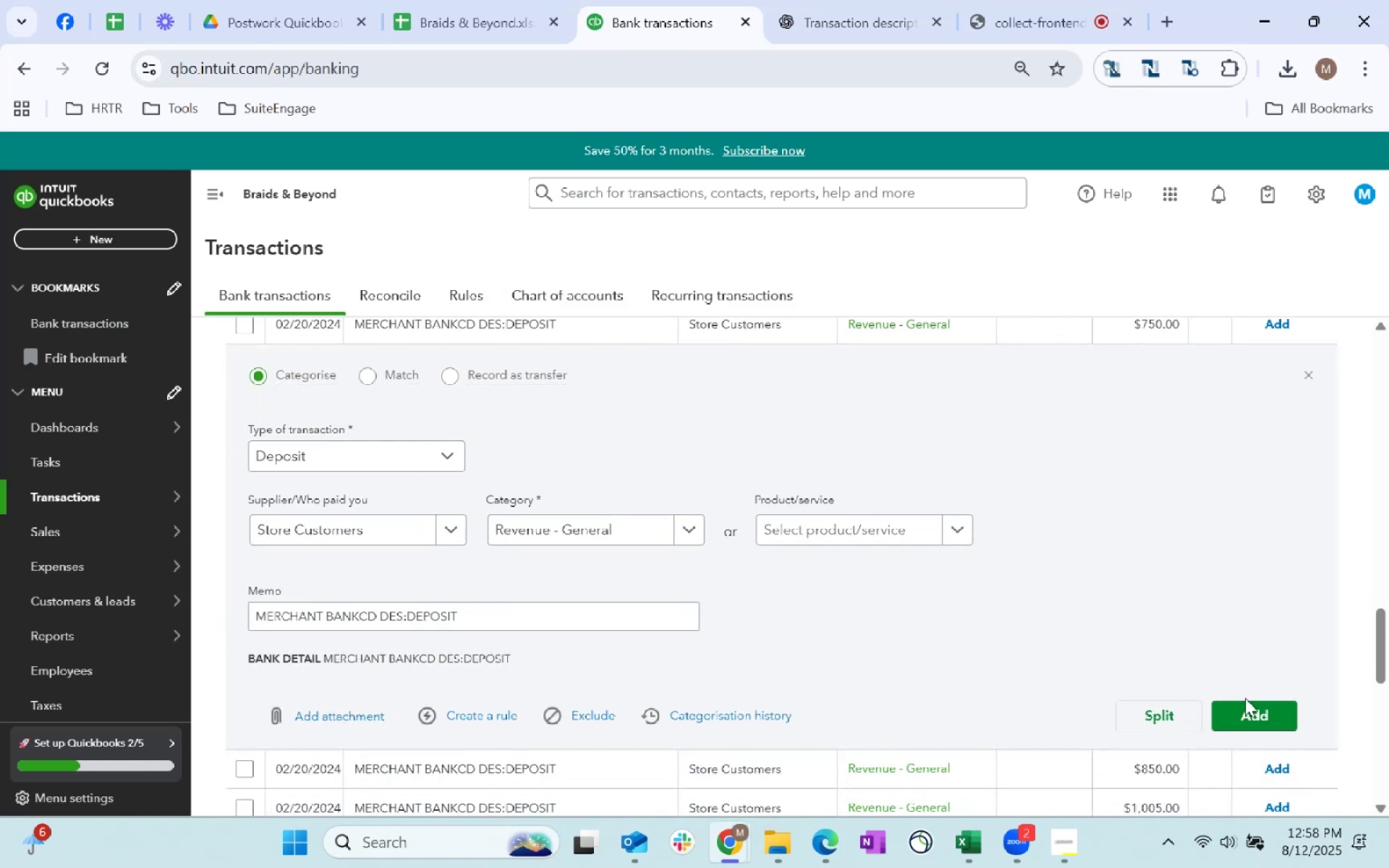 
left_click([1246, 707])
 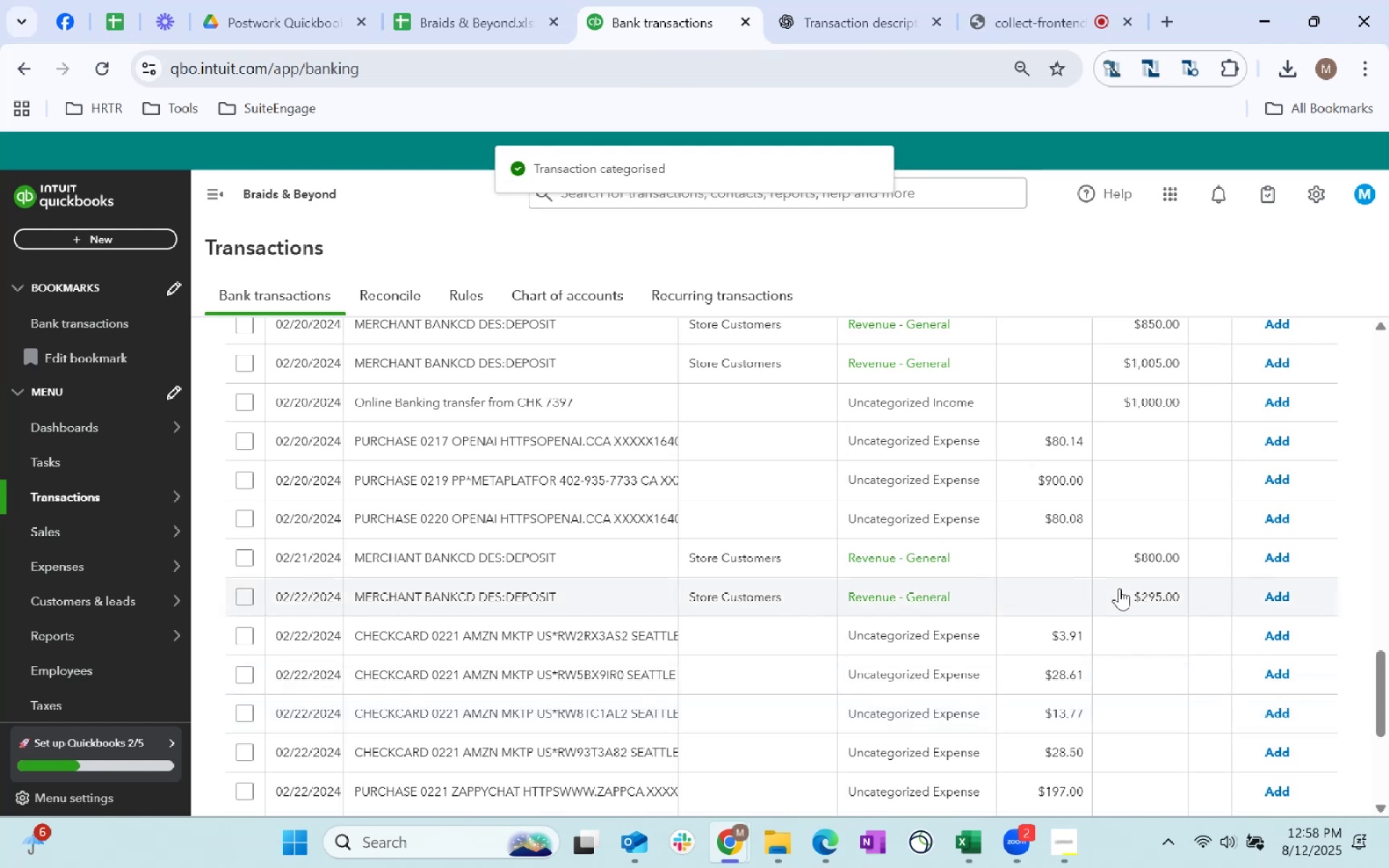 
left_click([1286, 551])
 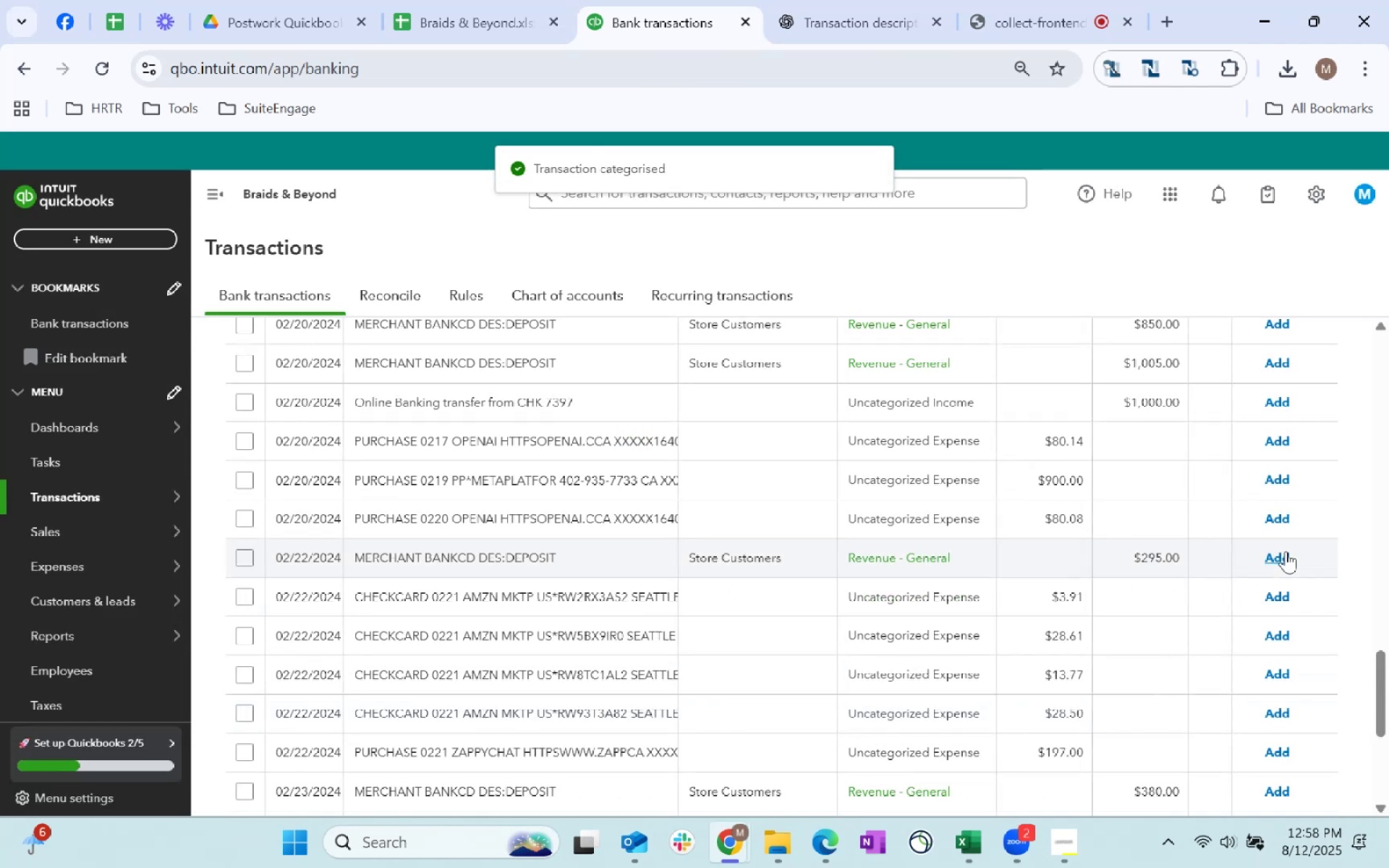 
left_click([1286, 551])
 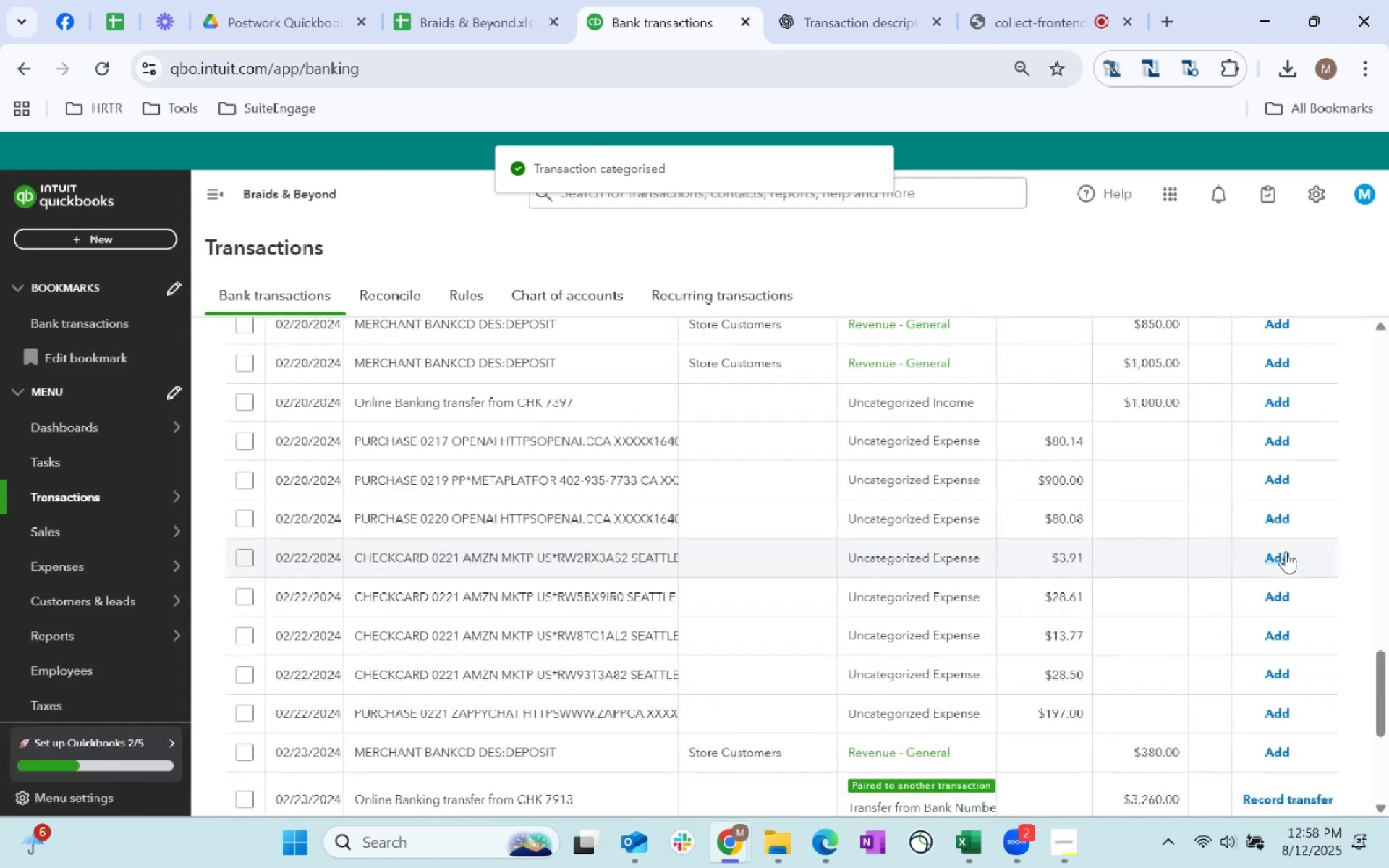 
scroll: coordinate [1126, 562], scroll_direction: up, amount: 1.0
 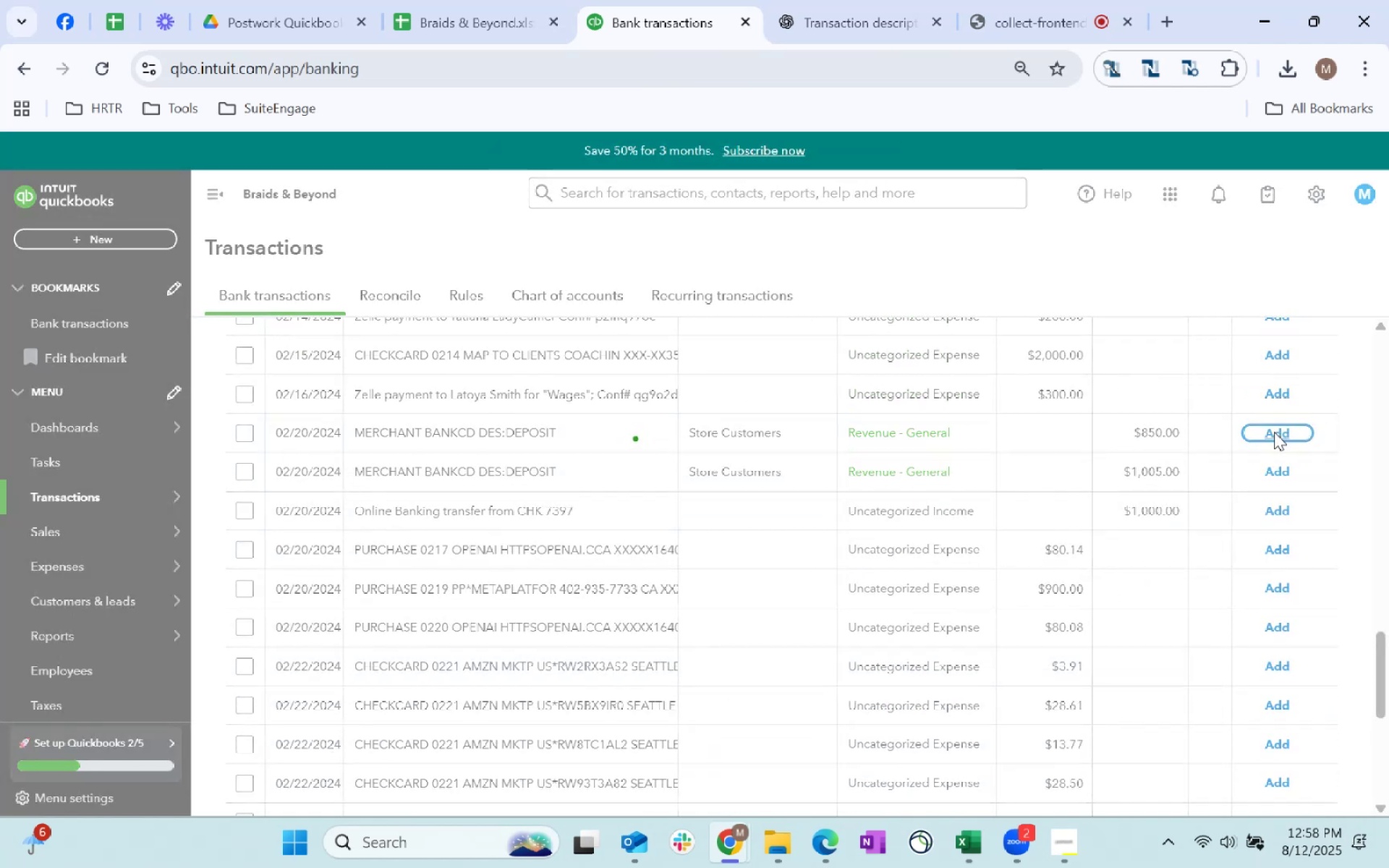 
left_click([1274, 432])
 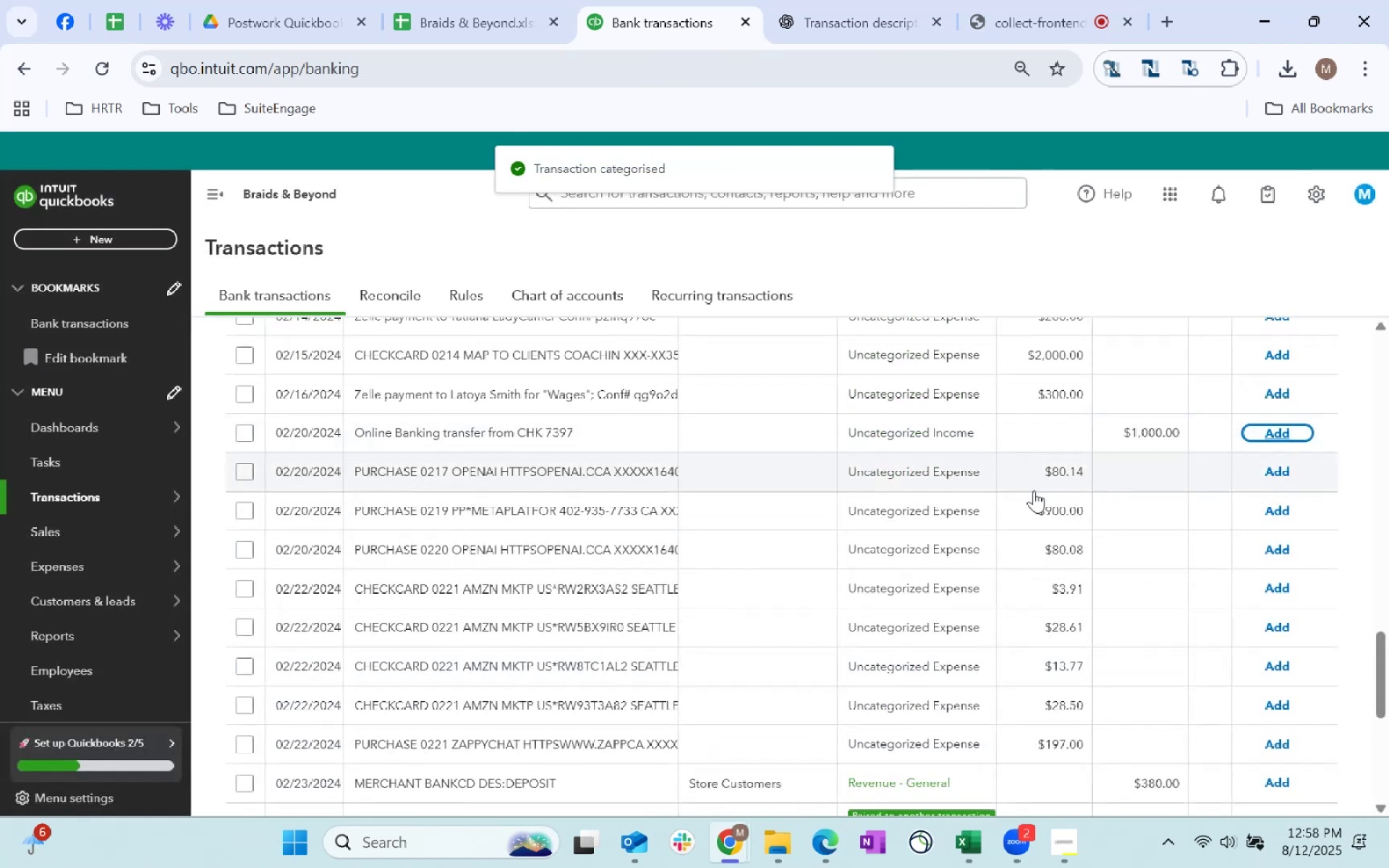 
scroll: coordinate [981, 685], scroll_direction: down, amount: 2.0
 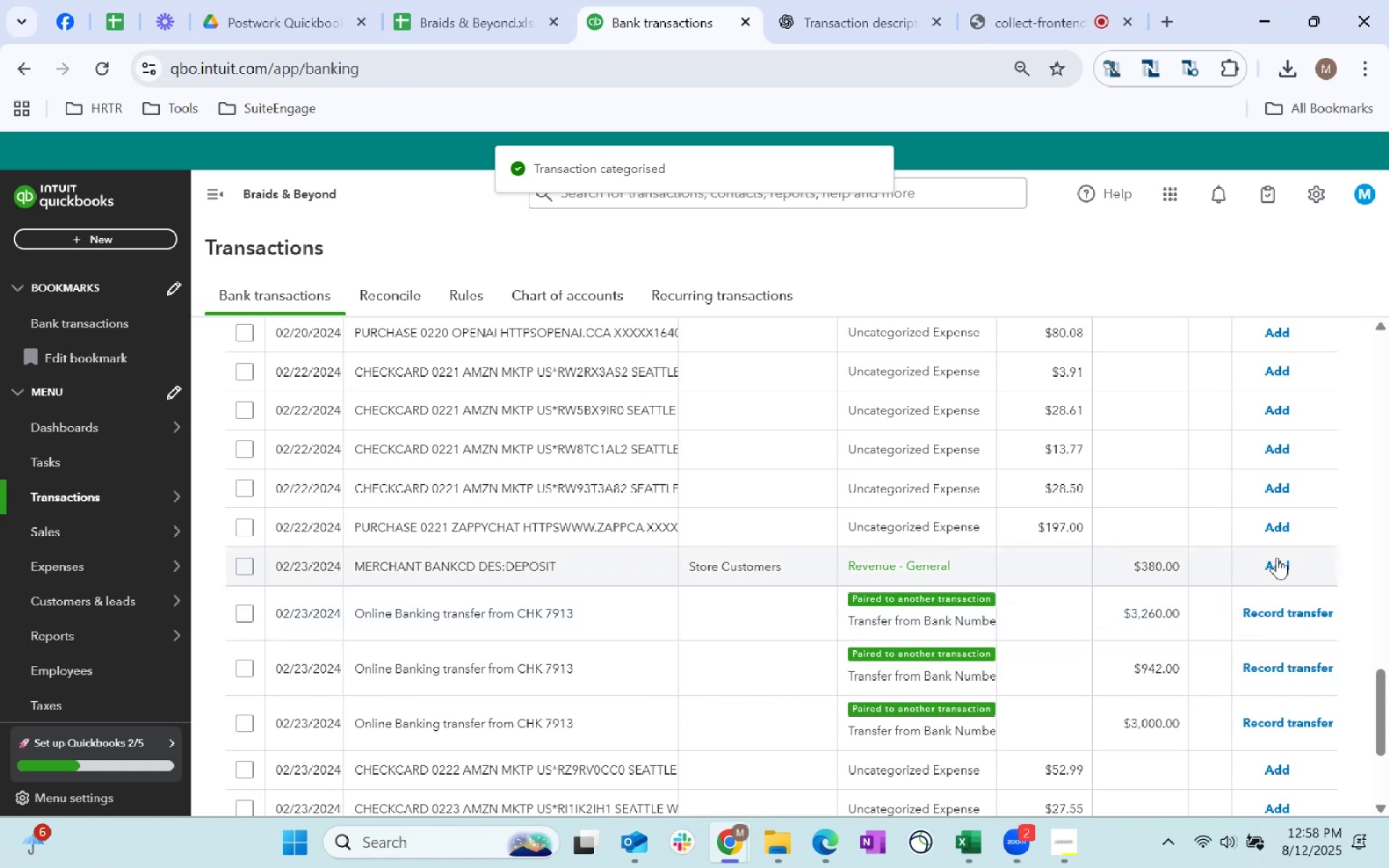 
left_click([1282, 563])
 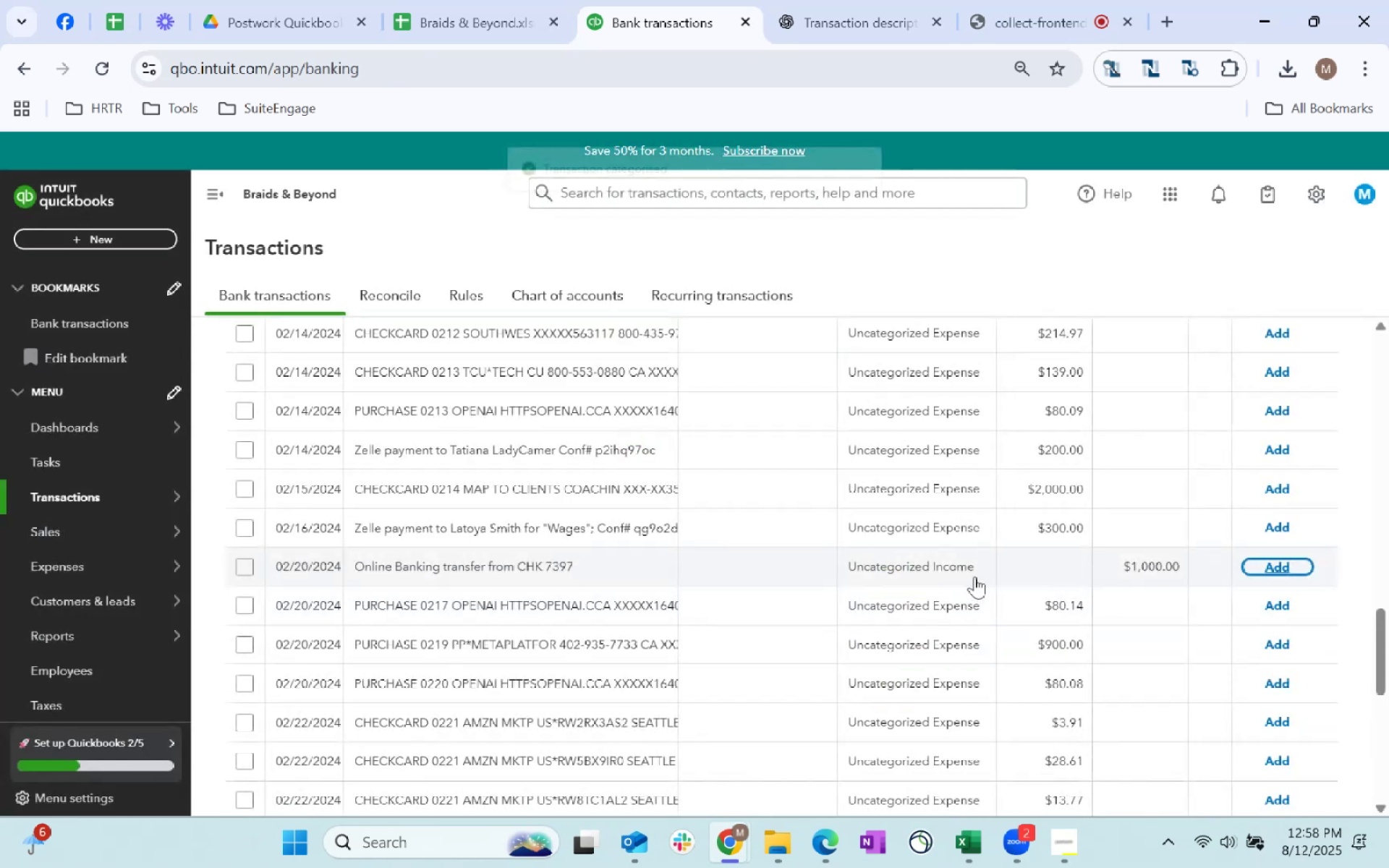 
scroll: coordinate [990, 586], scroll_direction: none, amount: 0.0
 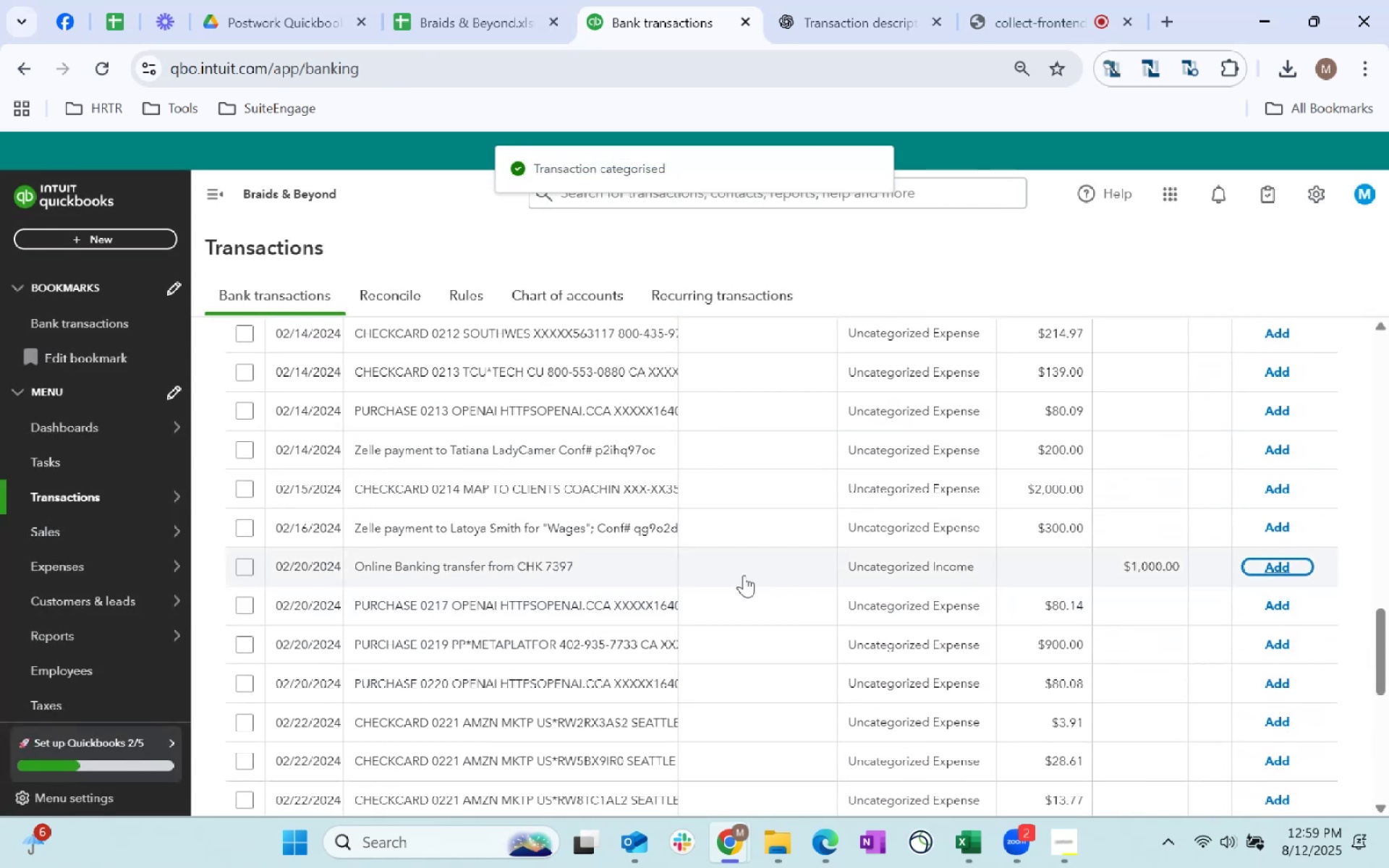 
scroll: coordinate [884, 600], scroll_direction: down, amount: 8.0
 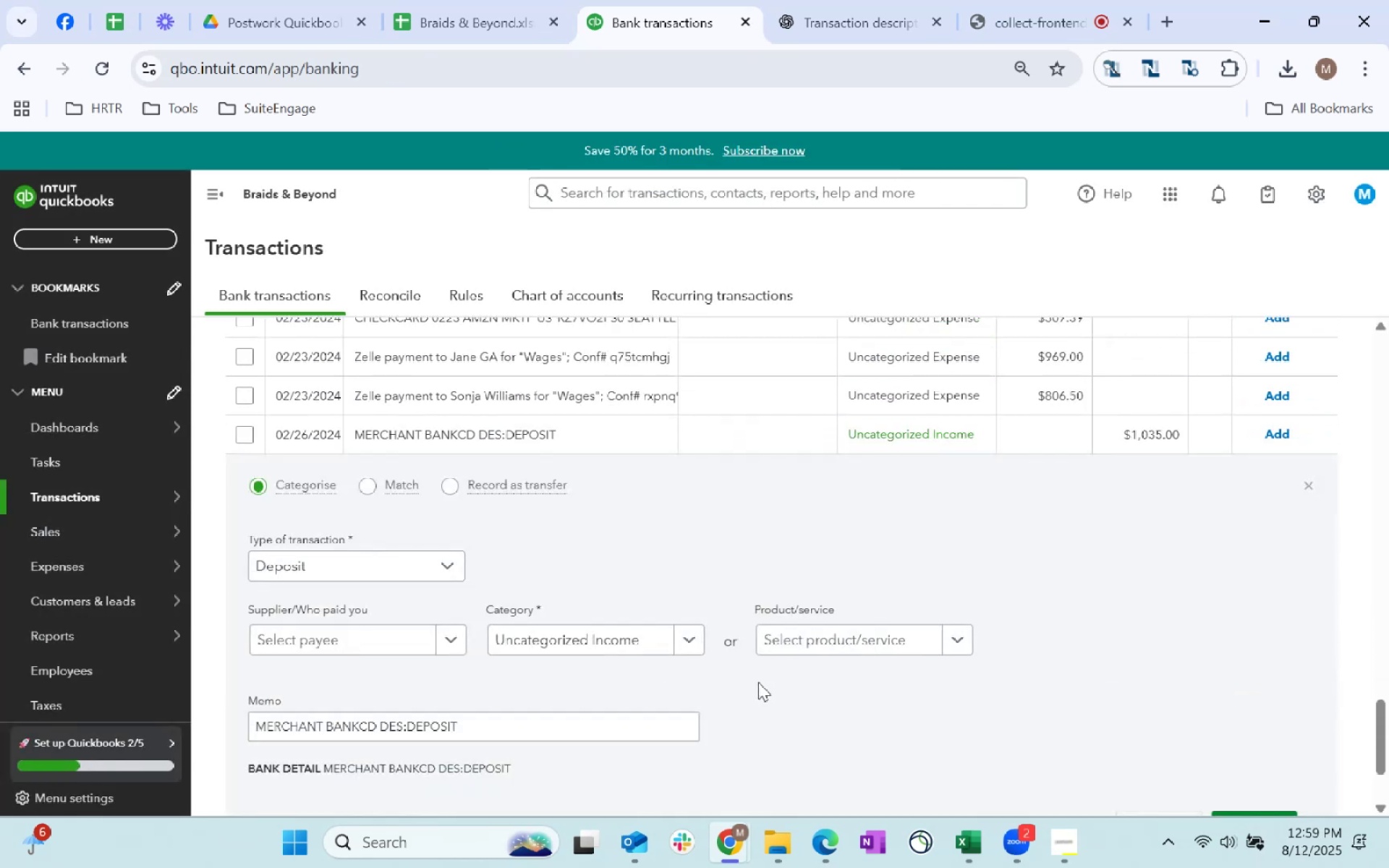 
left_click([412, 631])
 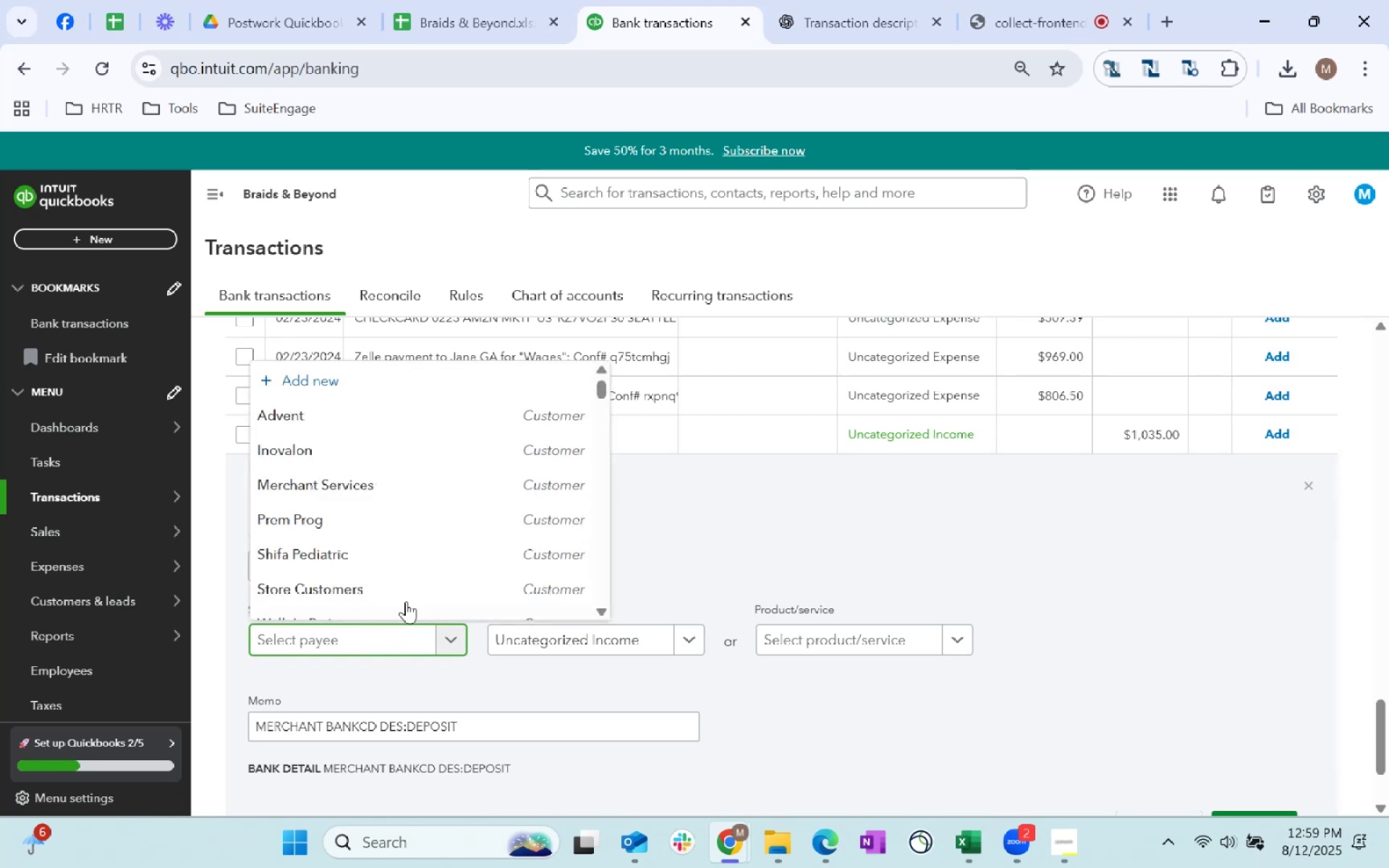 
left_click([381, 586])
 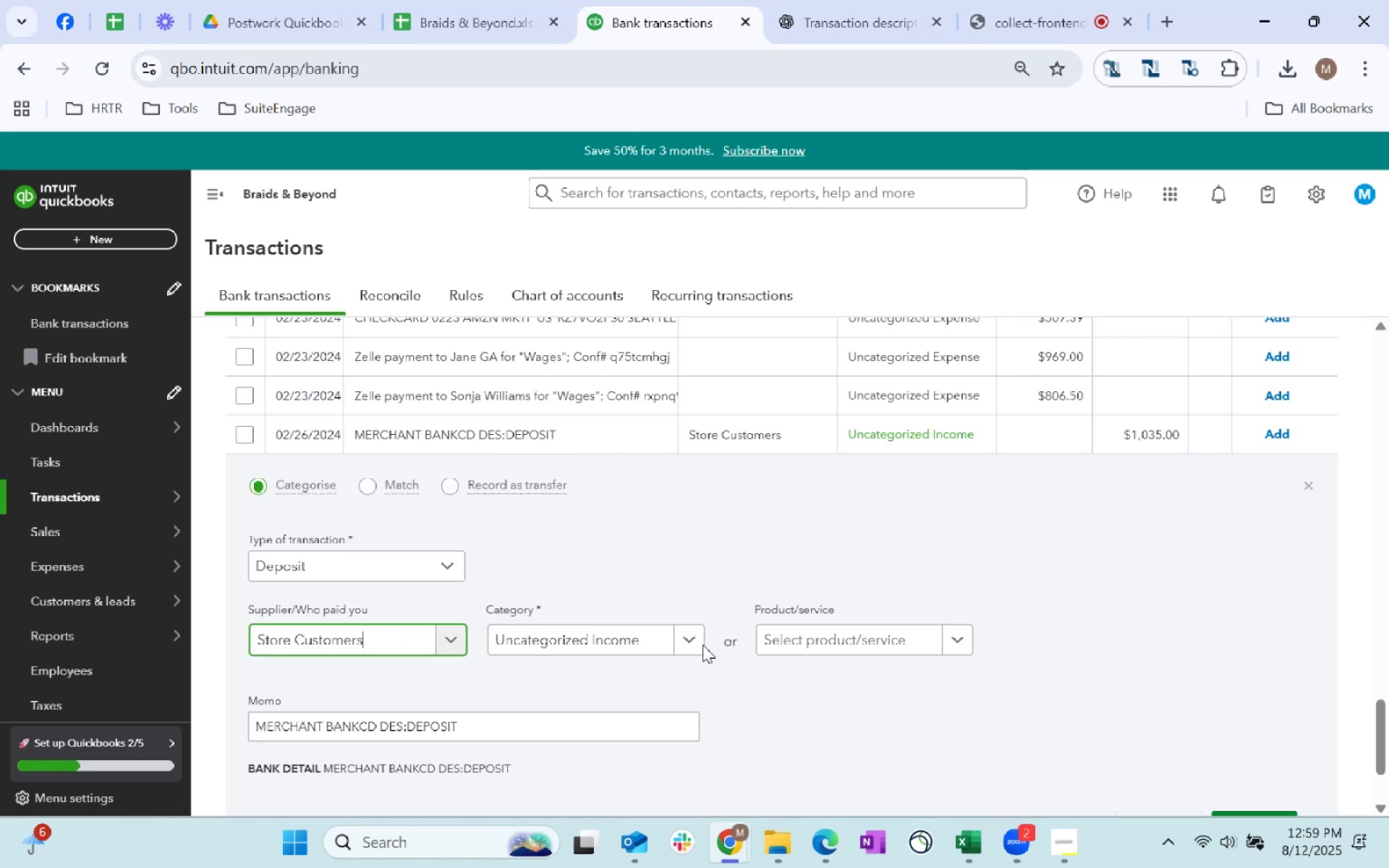 
left_click([654, 649])
 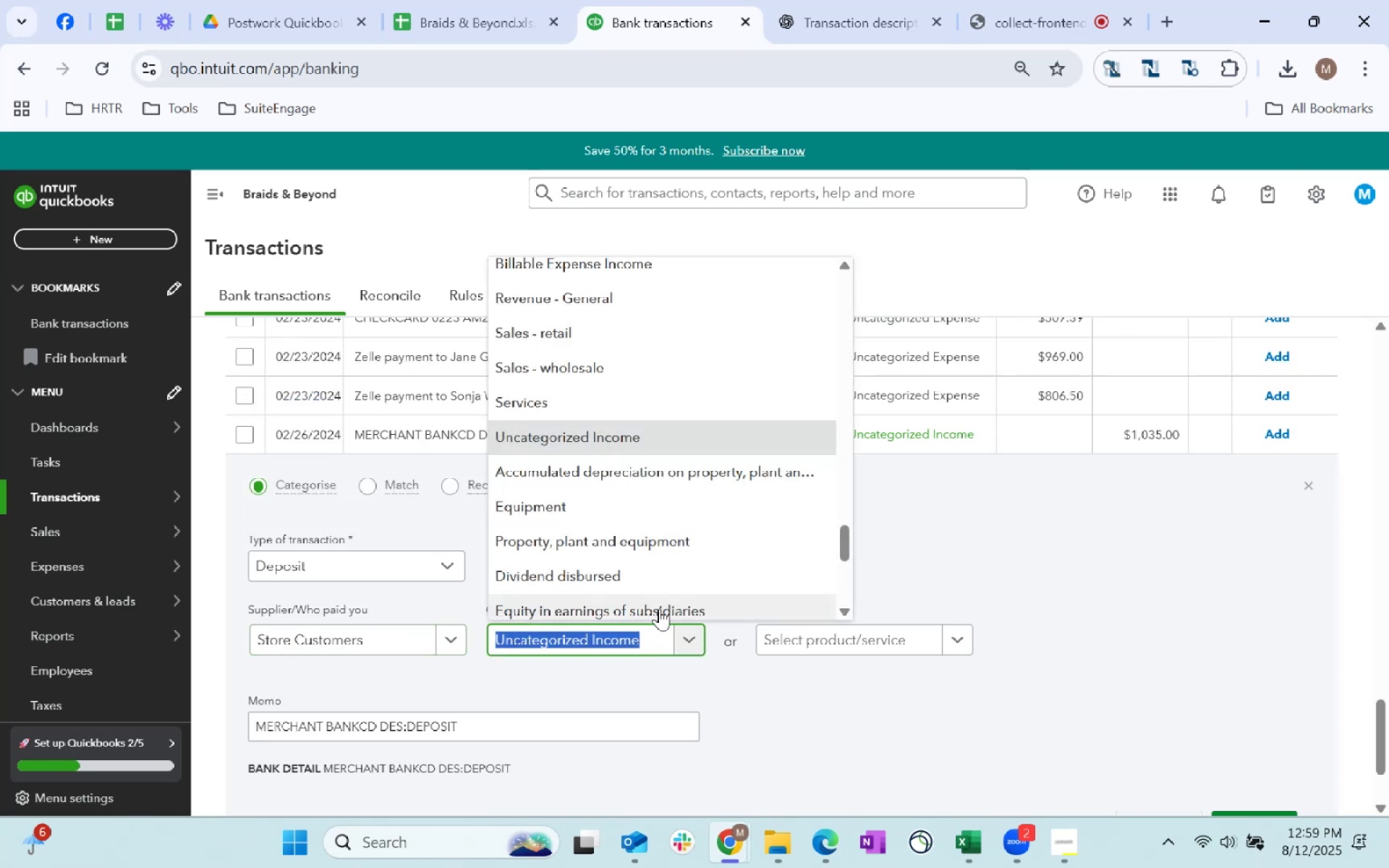 
type(revenue)
 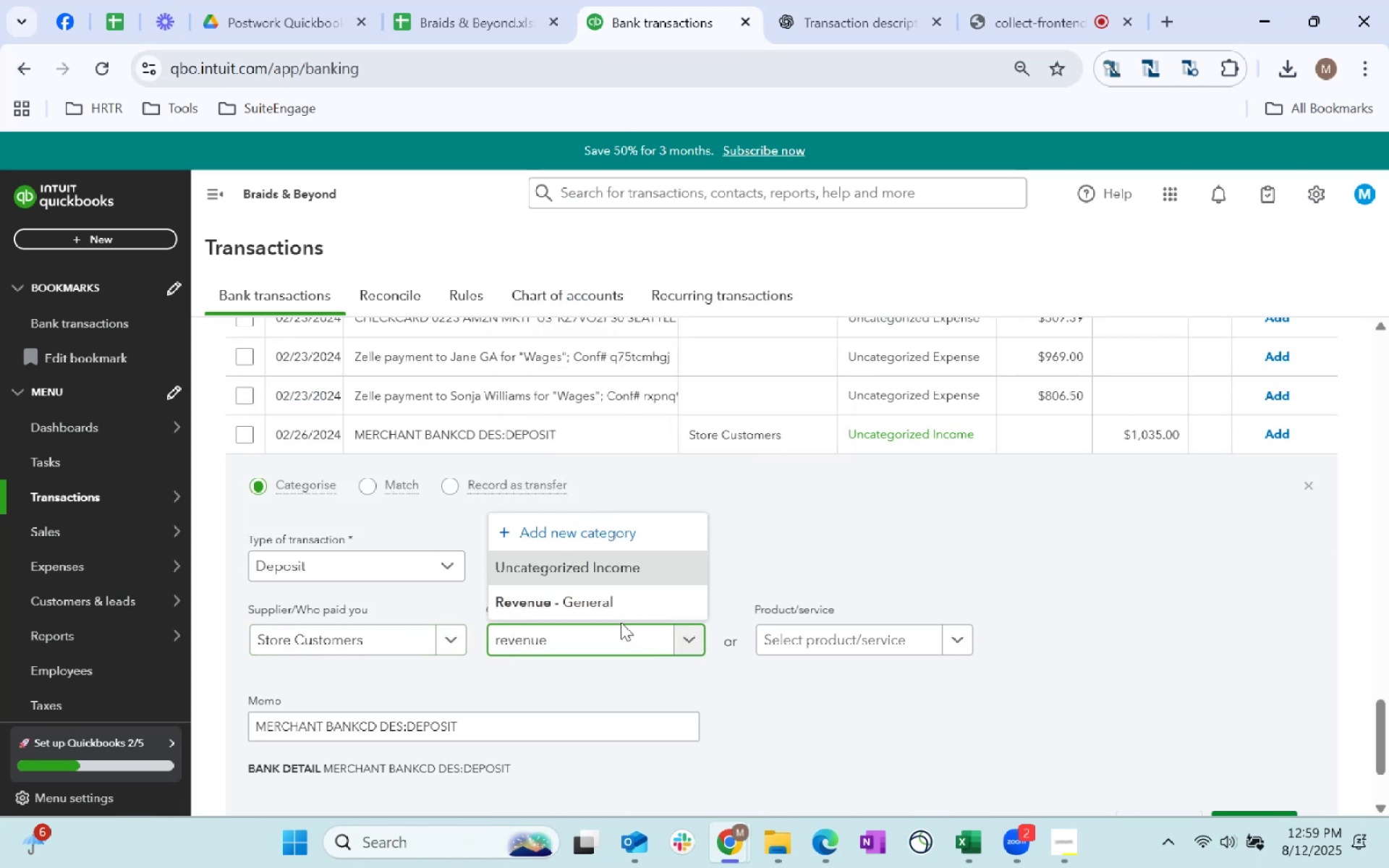 
left_click([606, 608])
 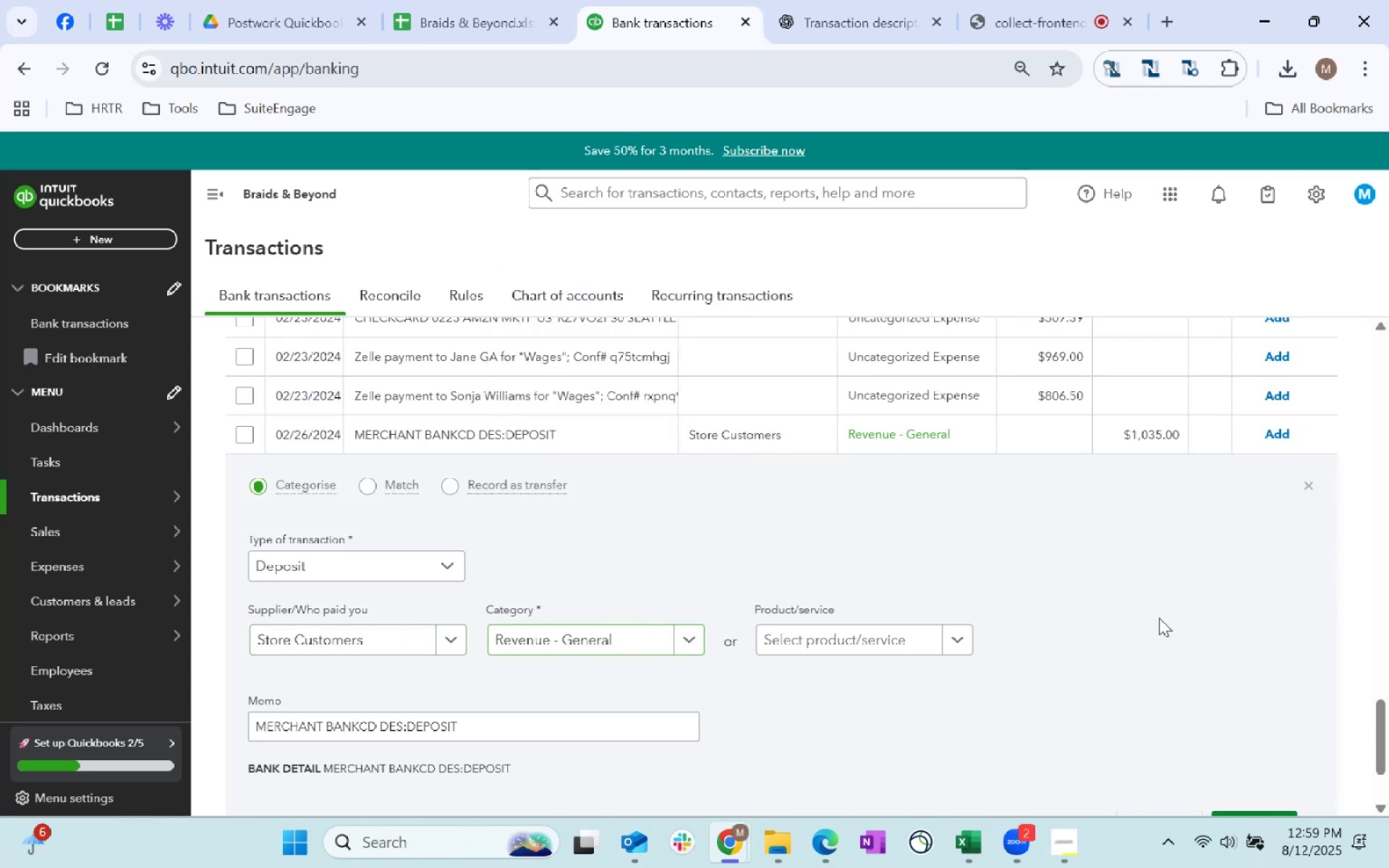 
scroll: coordinate [1220, 637], scroll_direction: down, amount: 1.0
 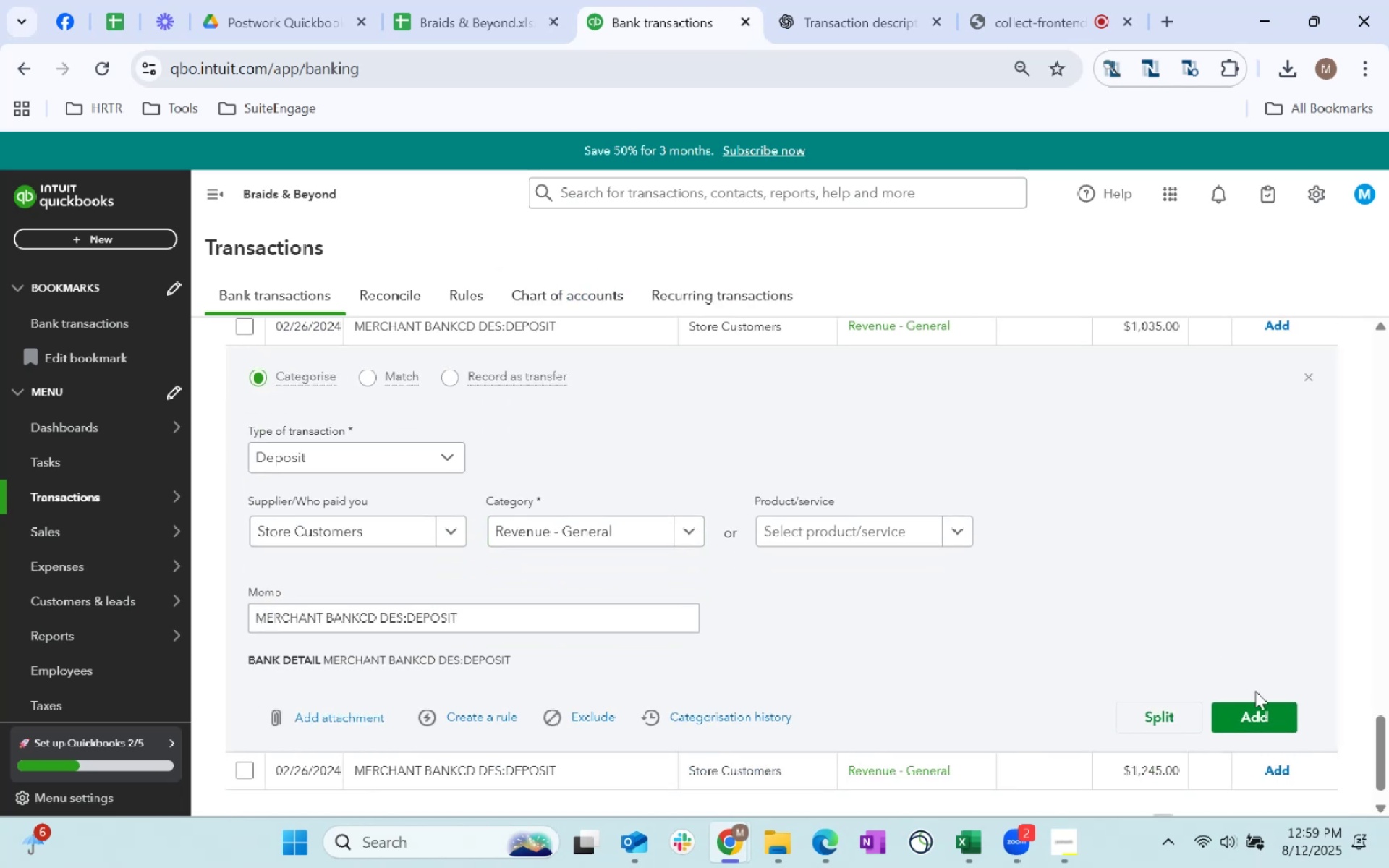 
left_click([1257, 704])
 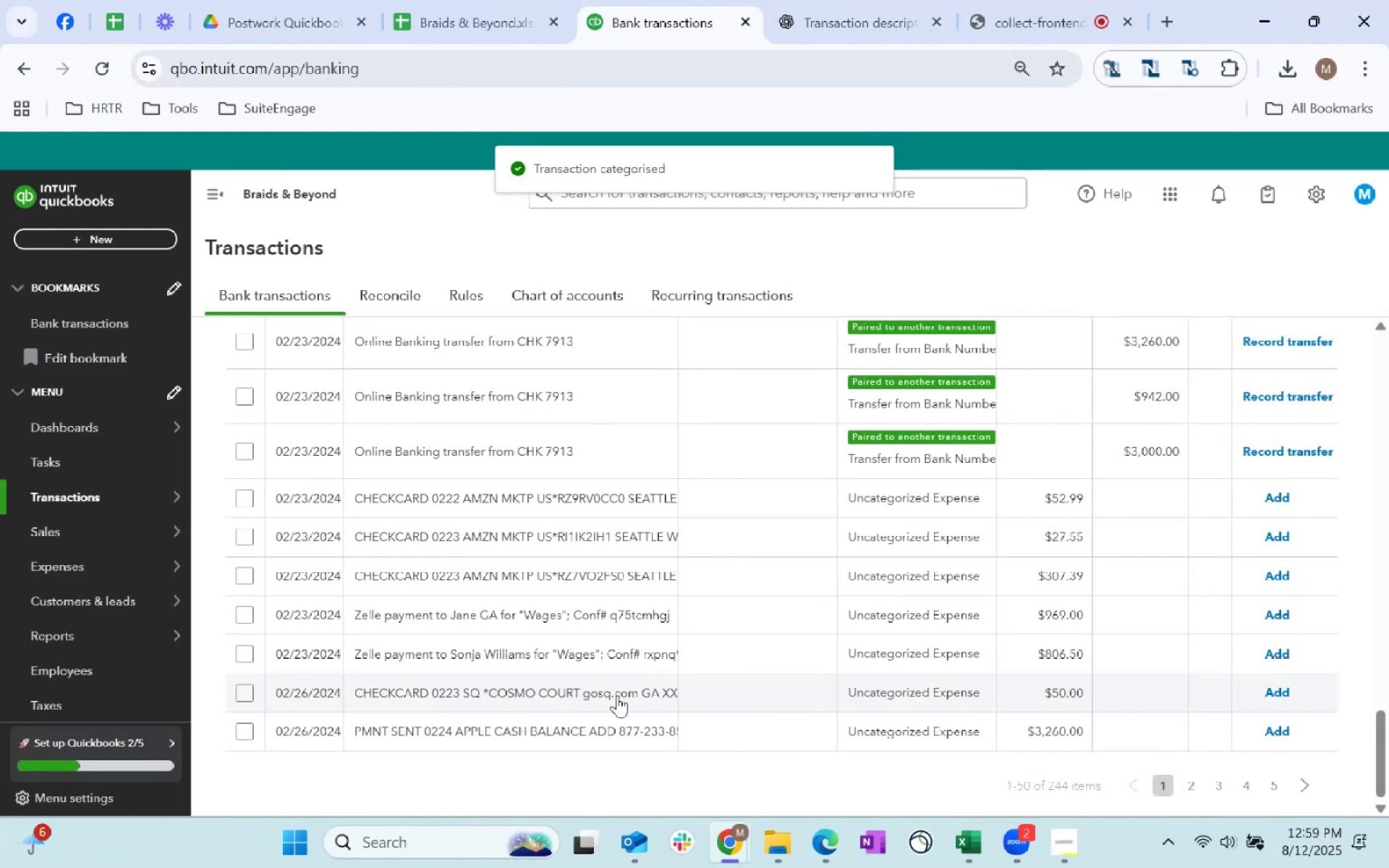 
wait(6.81)
 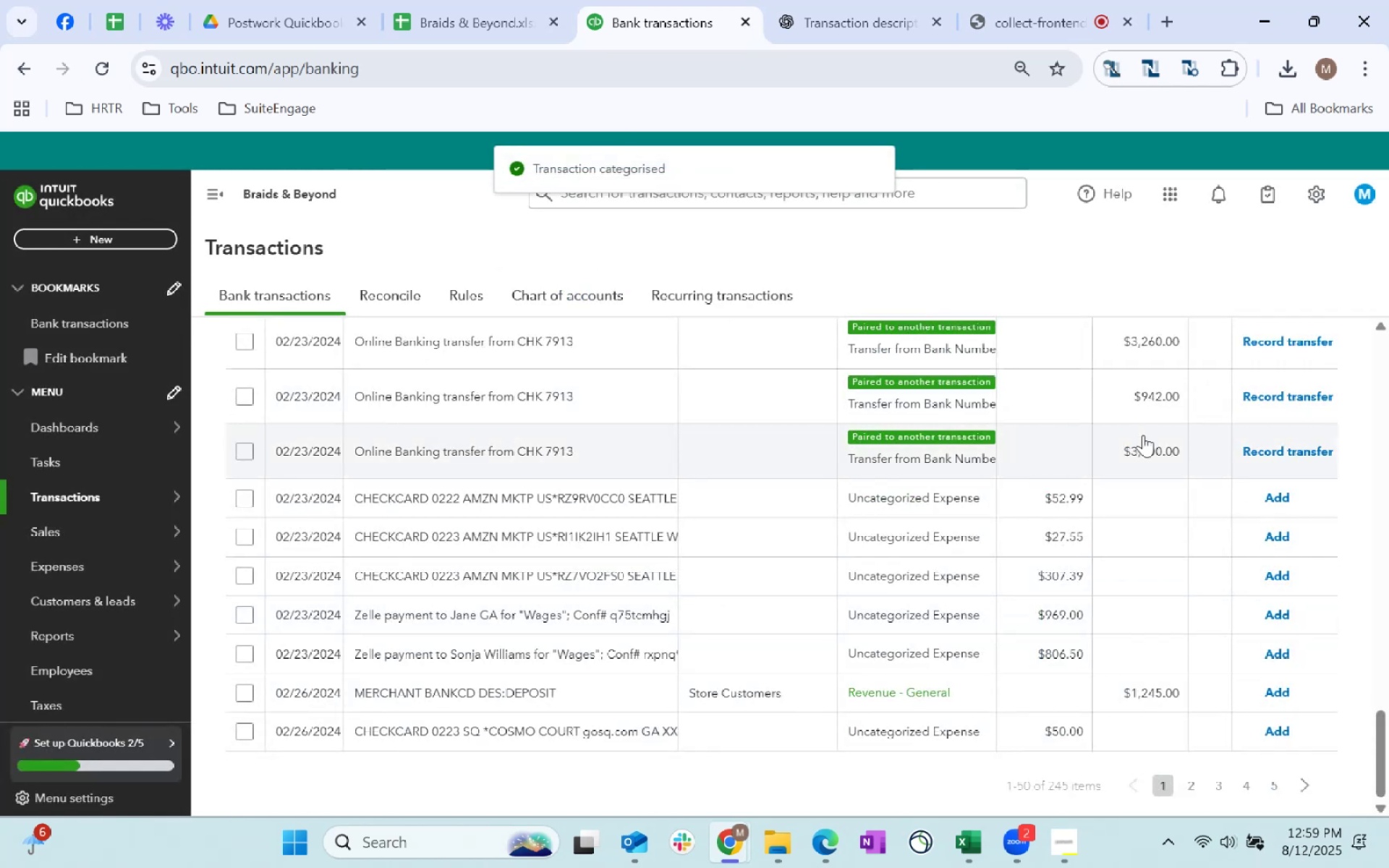 
left_click([756, 688])
 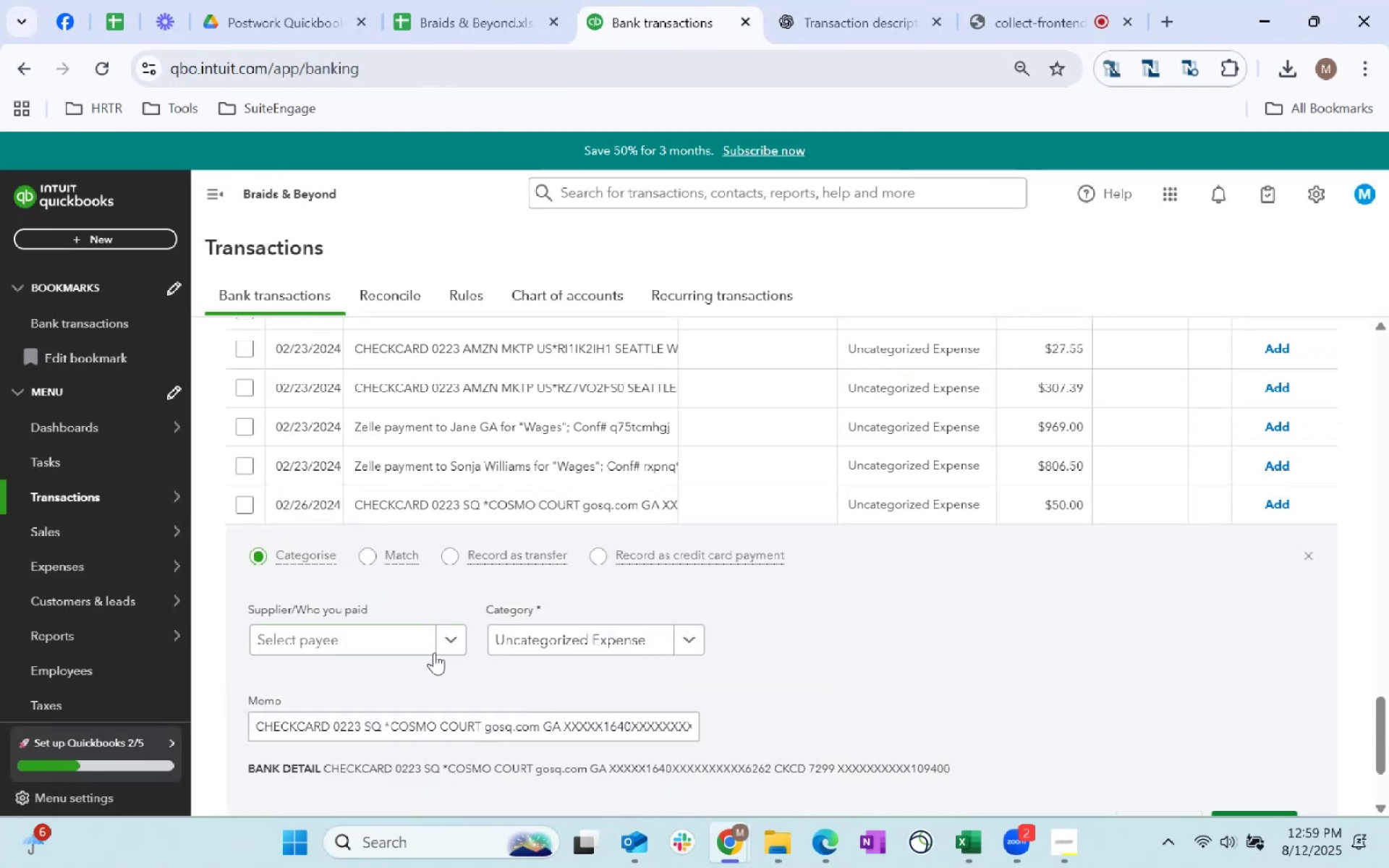 
left_click([356, 635])
 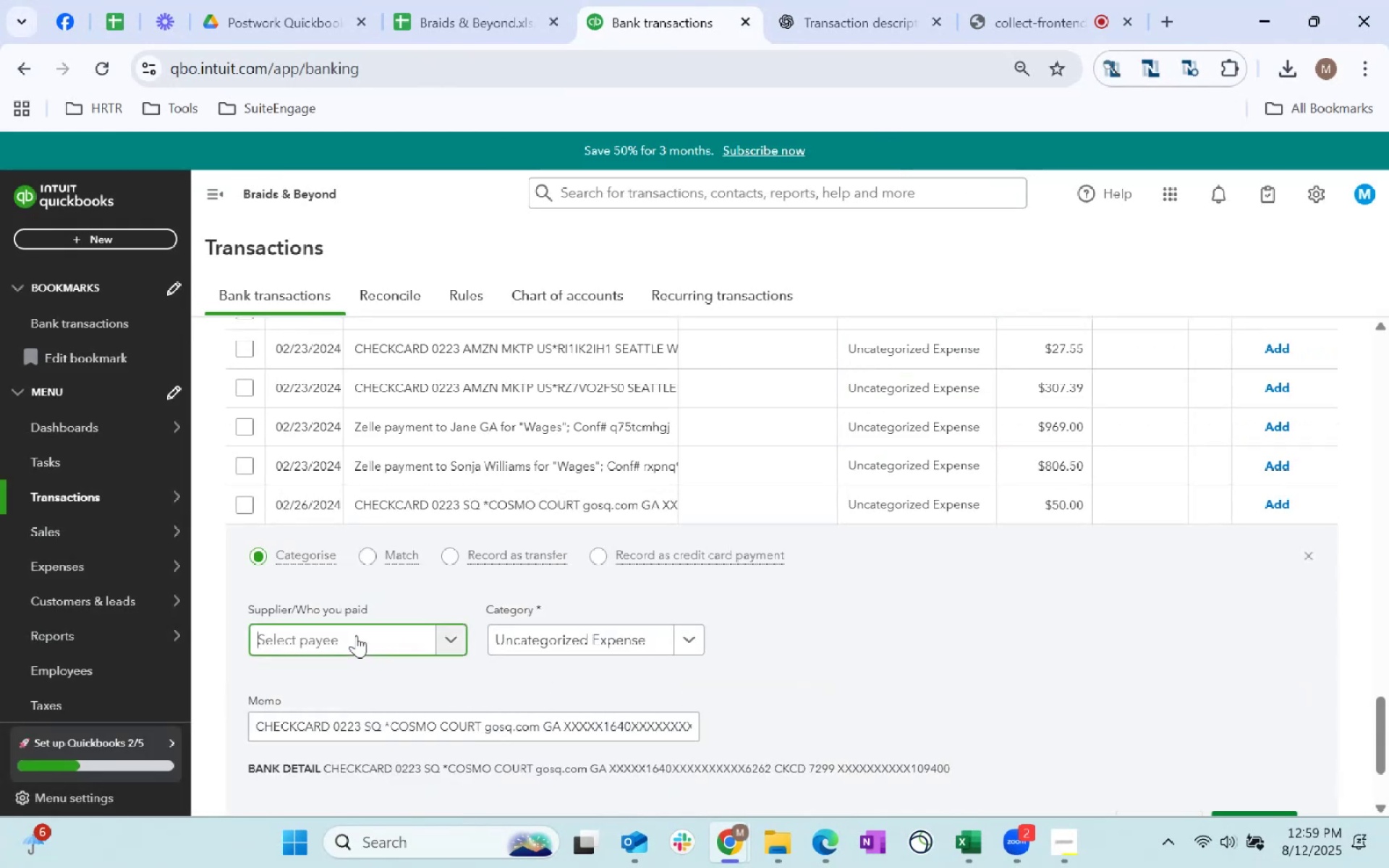 
type(Cosmo)
 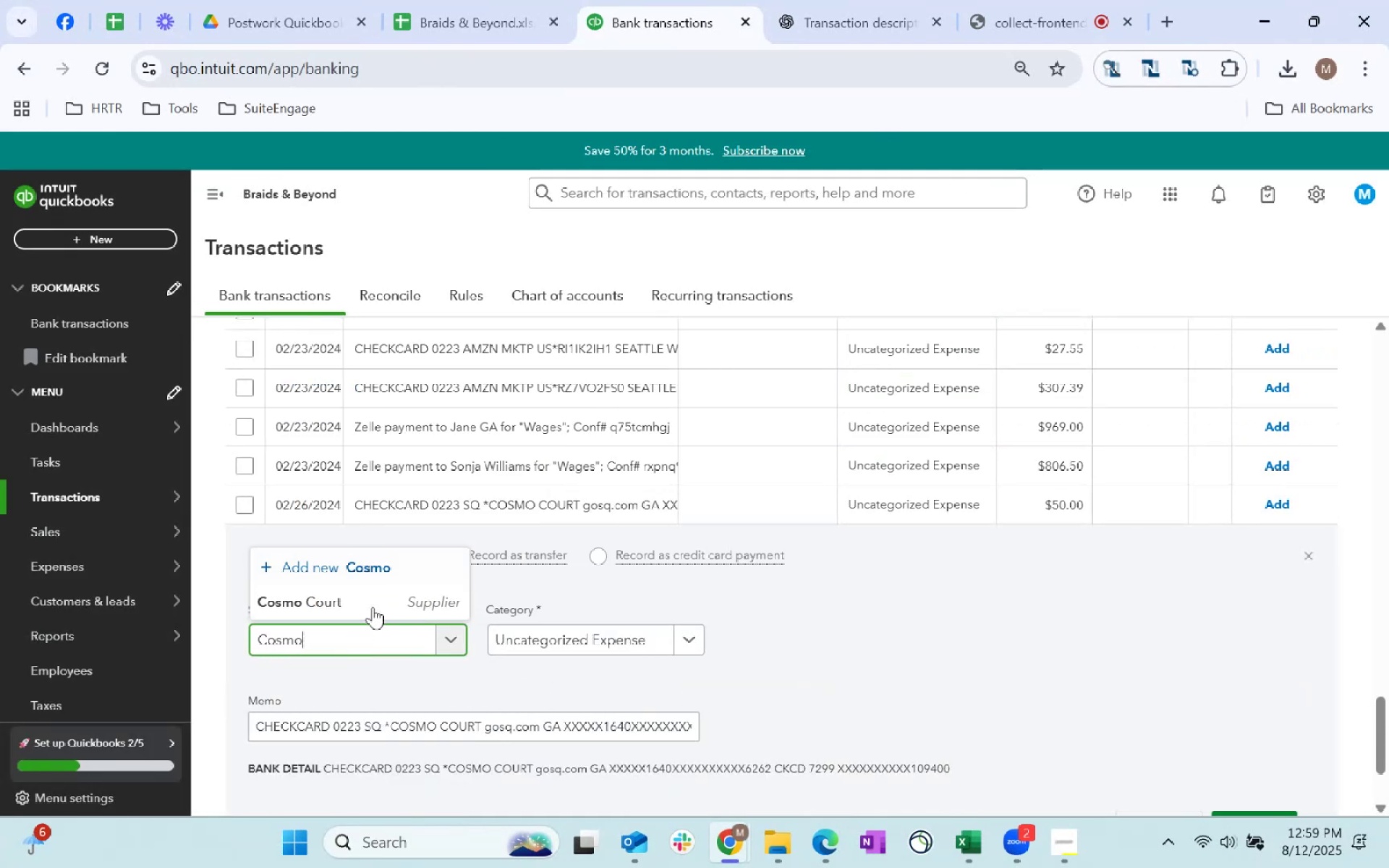 
left_click([397, 613])
 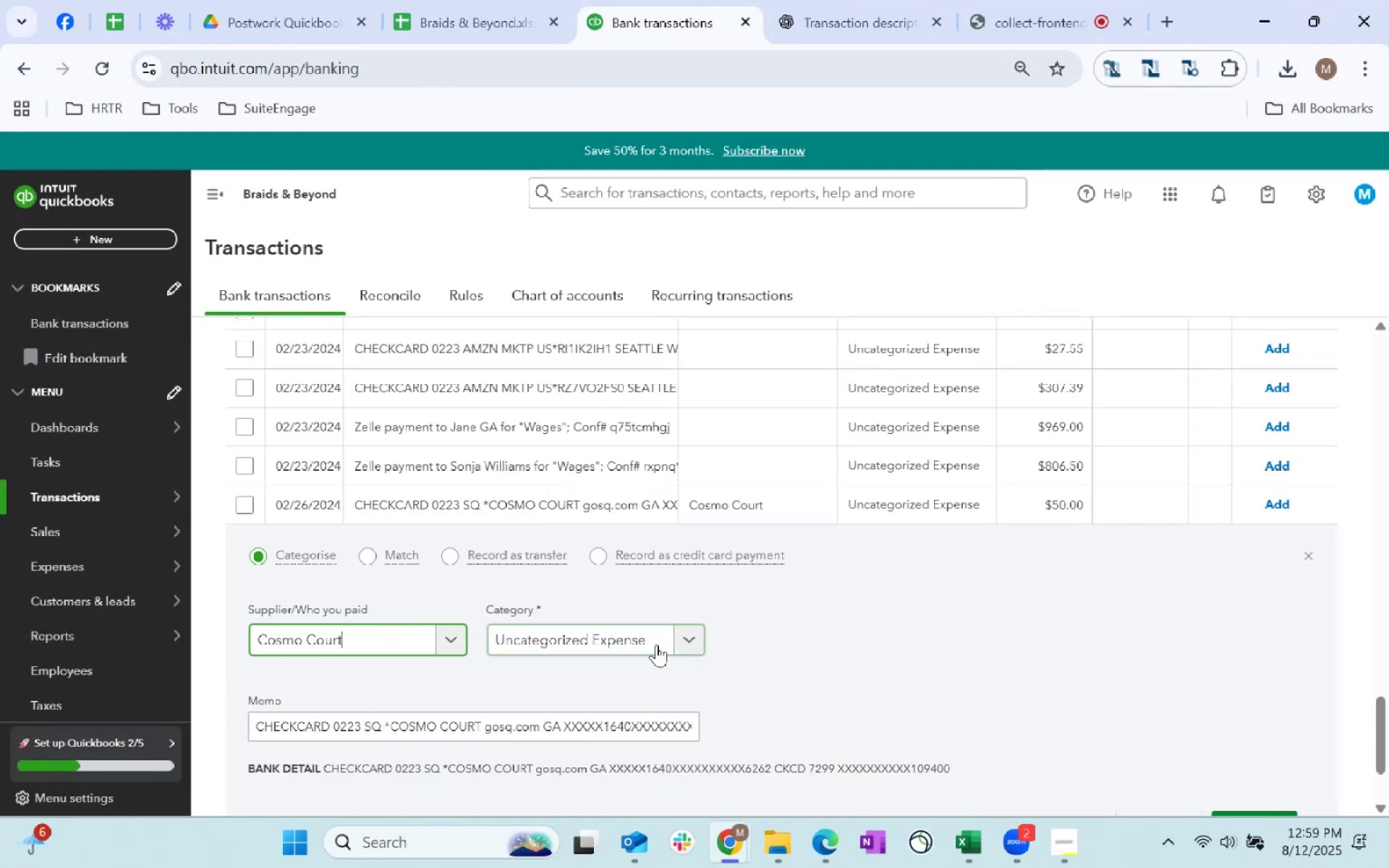 
left_click([652, 648])
 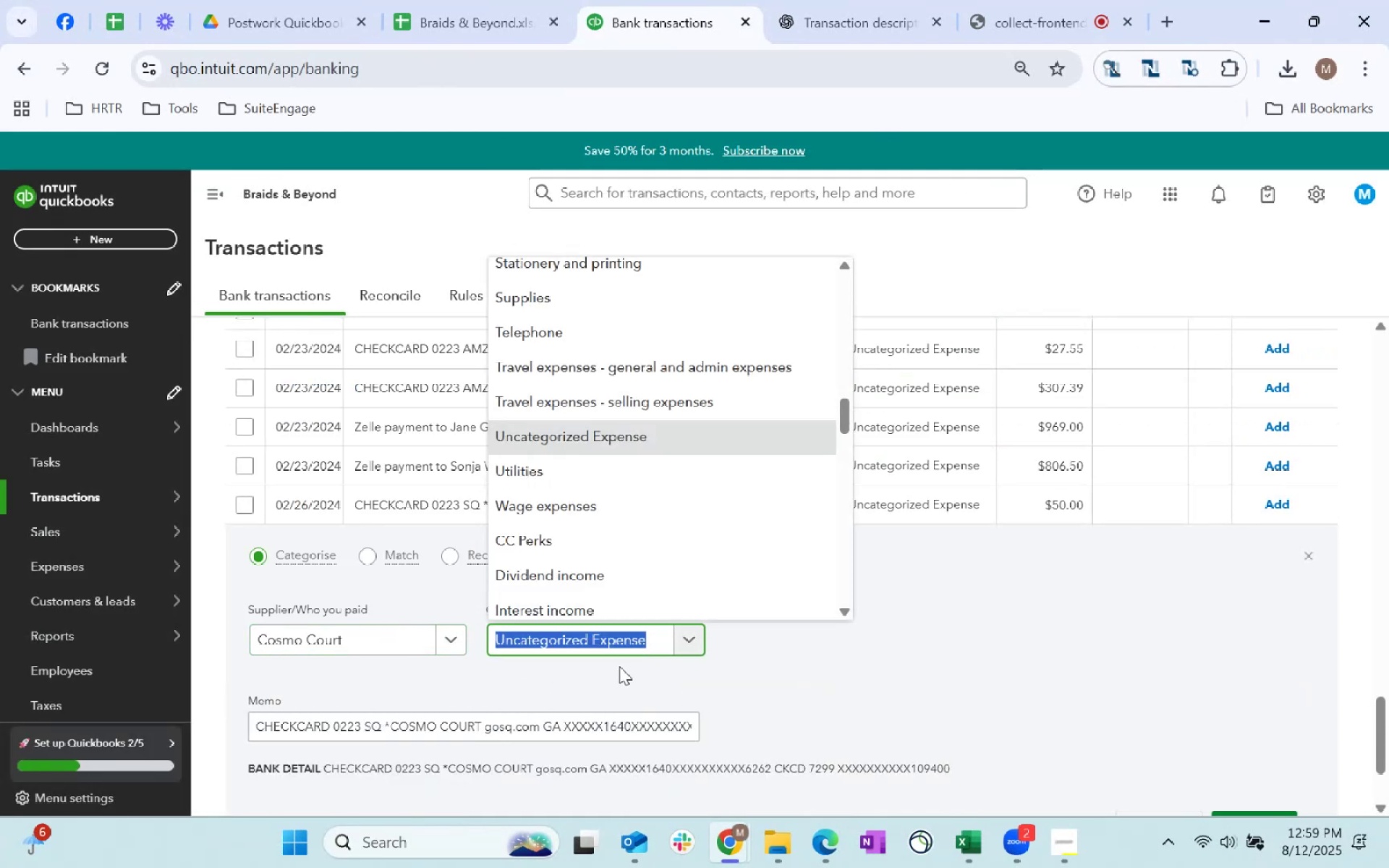 
type(staff)
 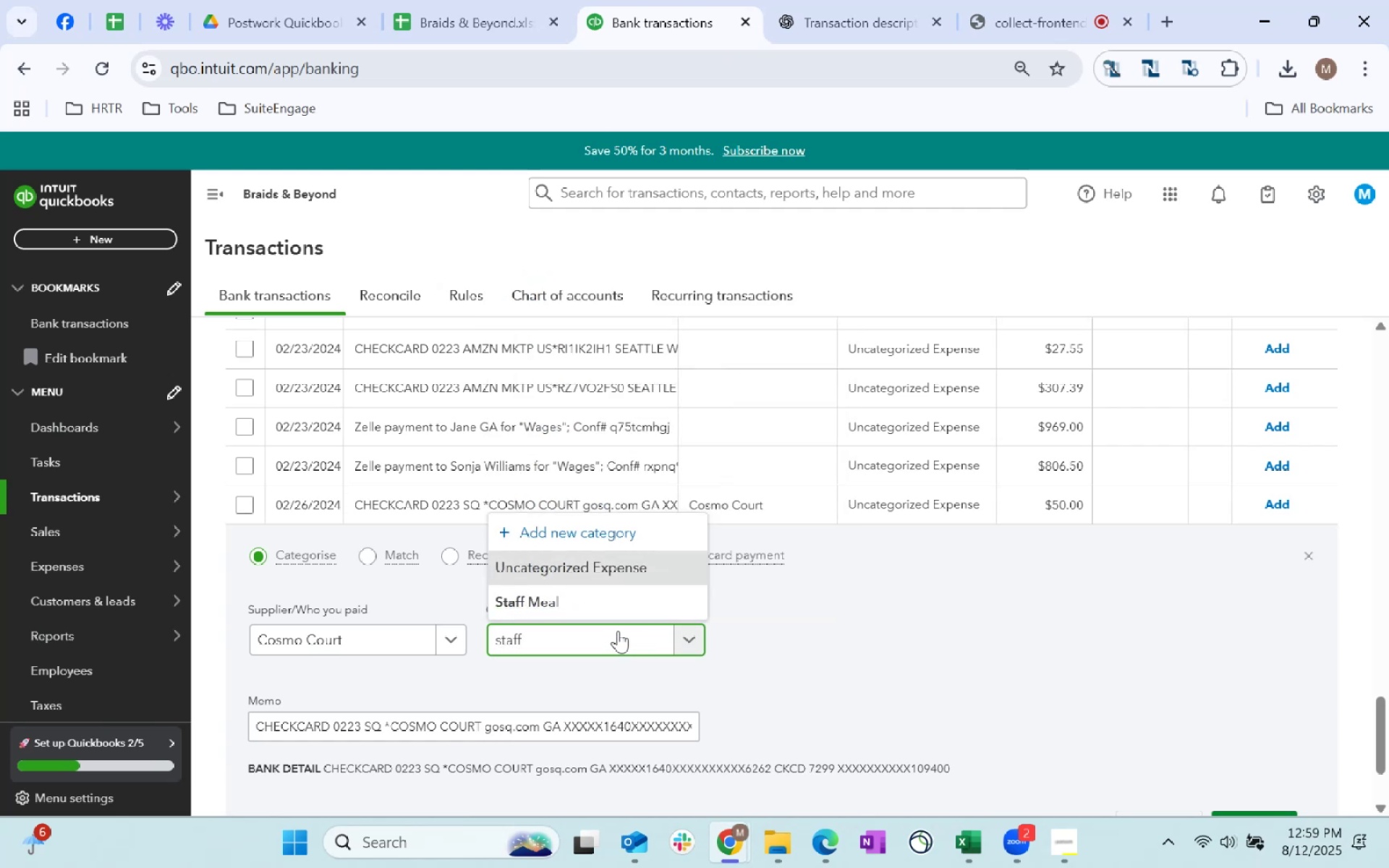 
left_click([608, 605])
 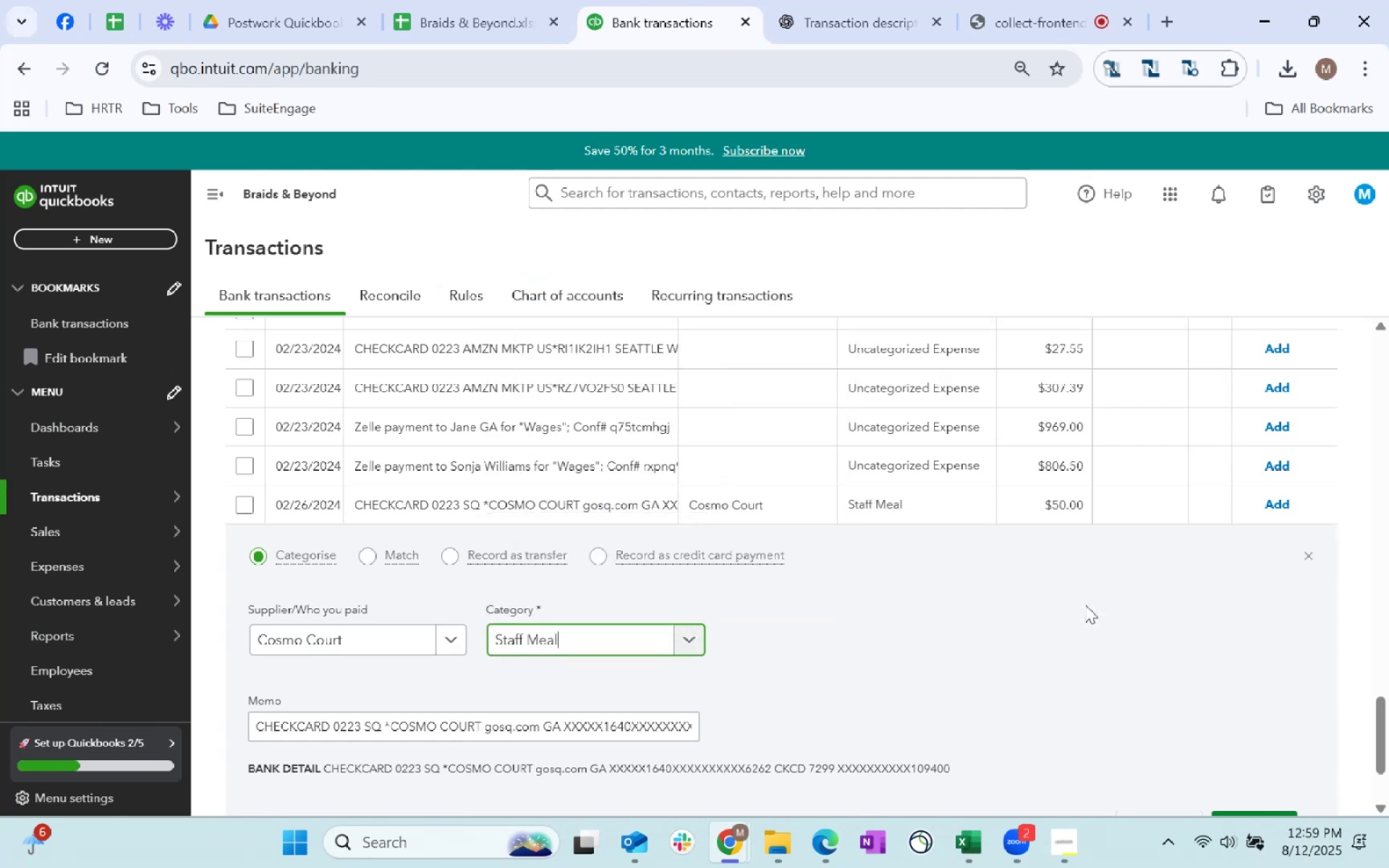 
scroll: coordinate [1085, 605], scroll_direction: down, amount: 1.0
 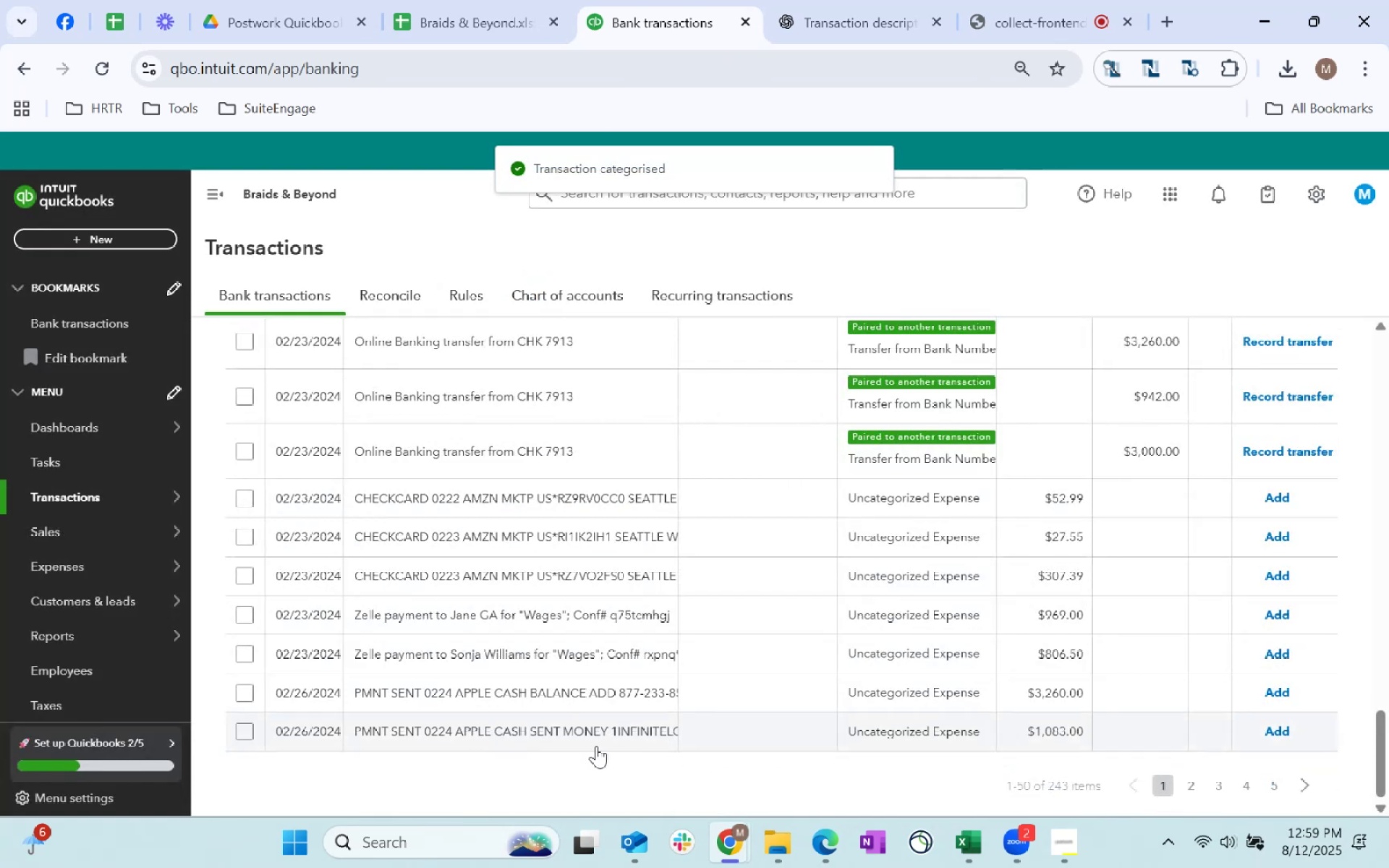 
wait(5.1)
 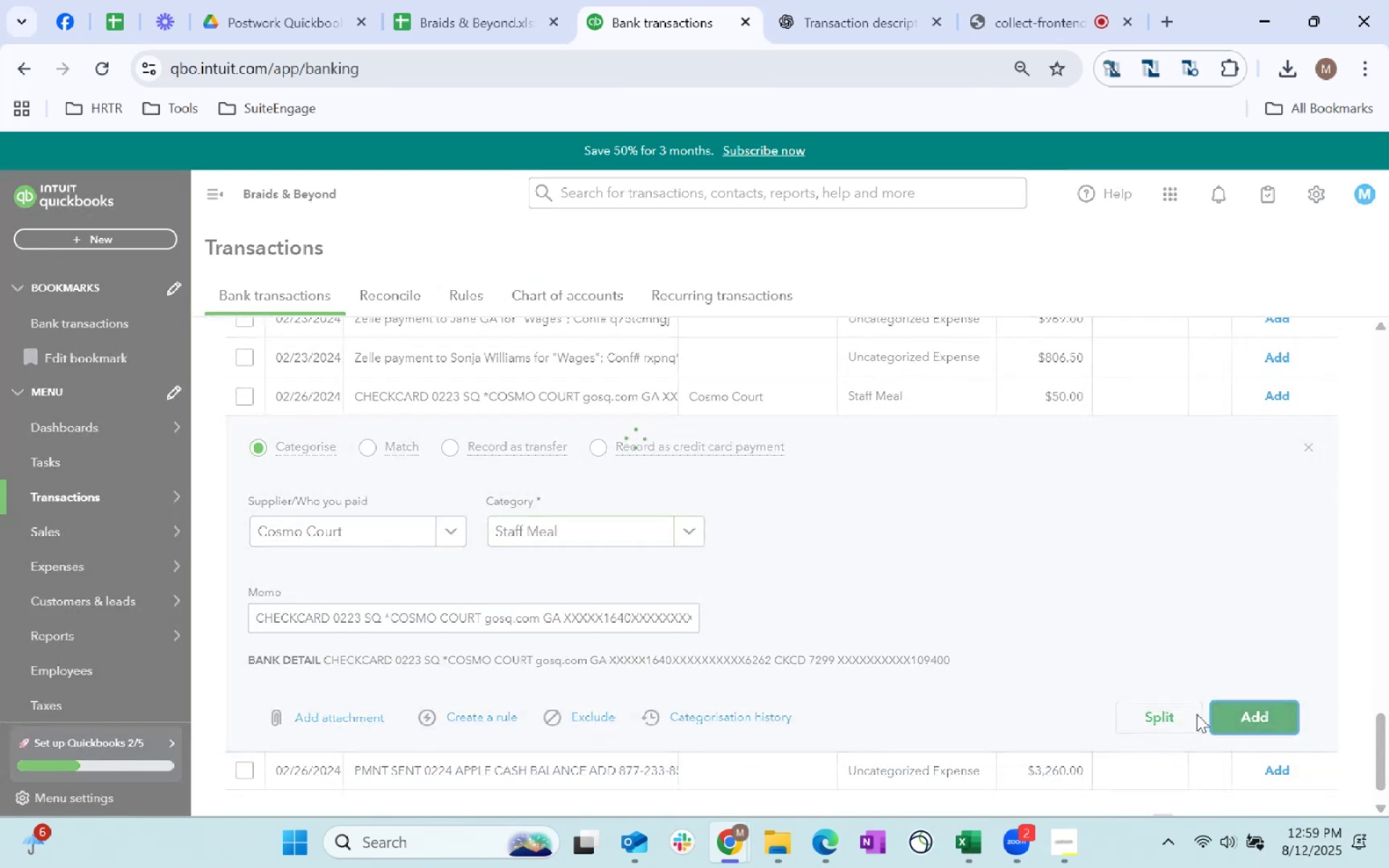 
left_click([742, 732])
 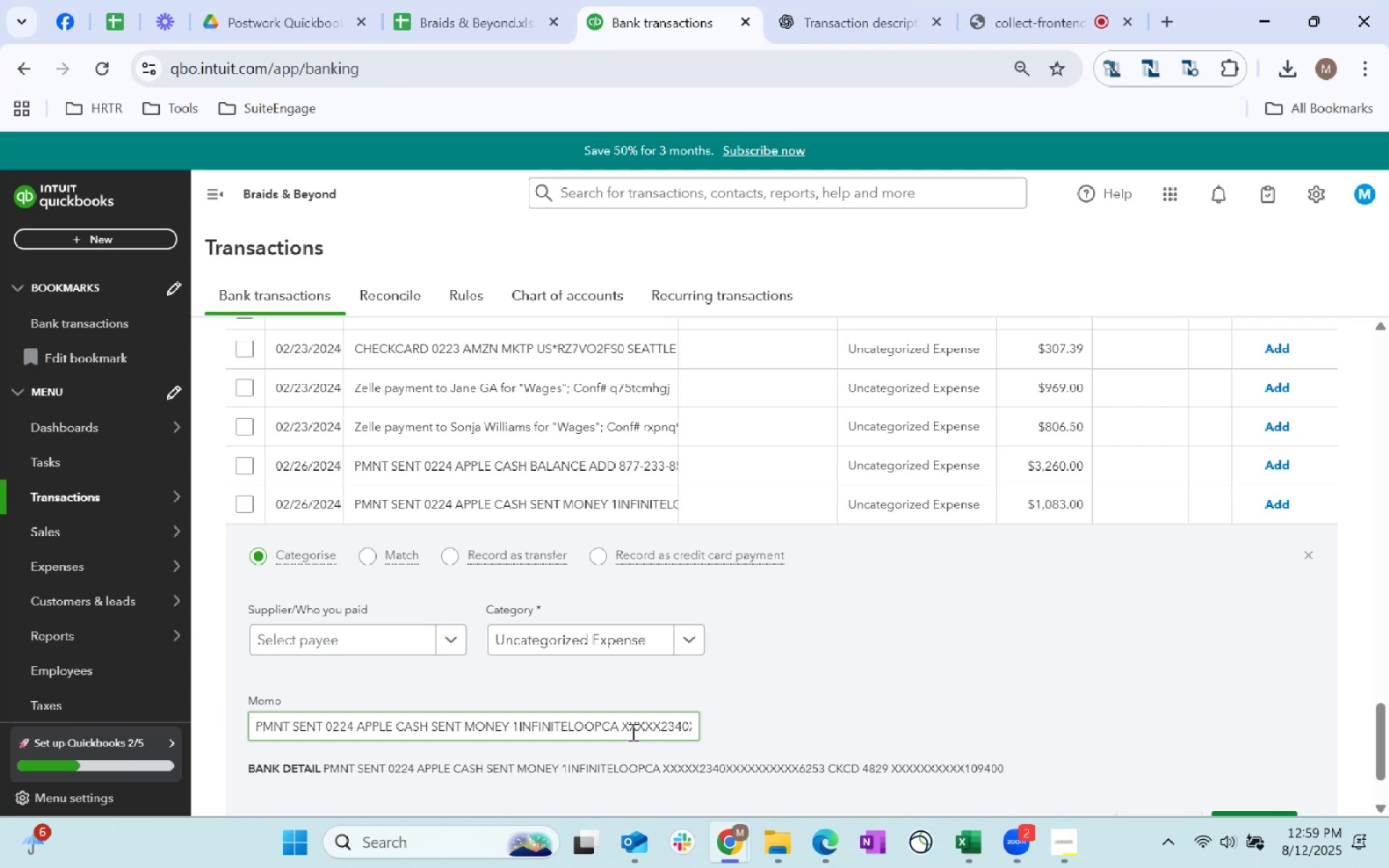 
double_click([632, 731])
 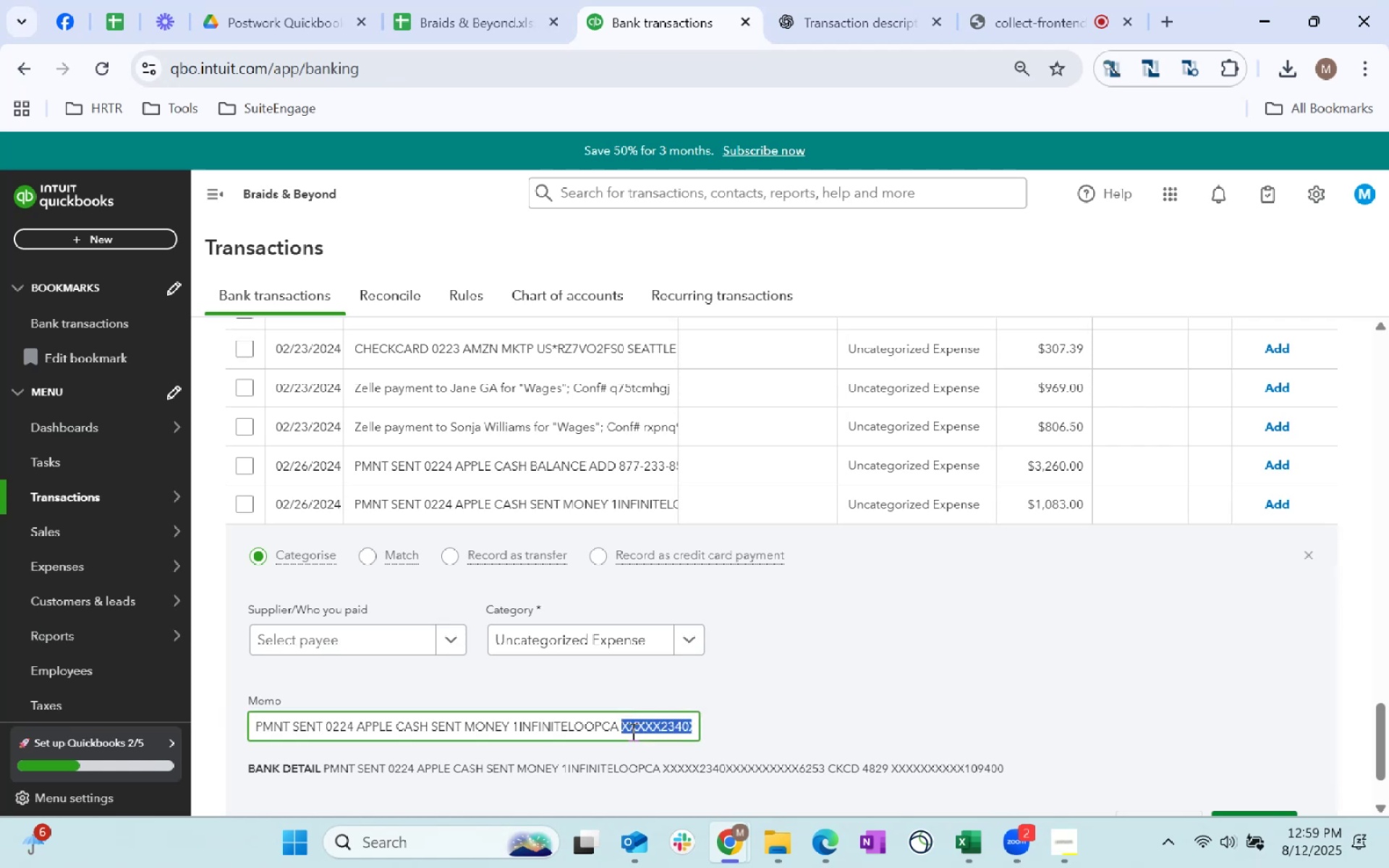 
triple_click([632, 731])
 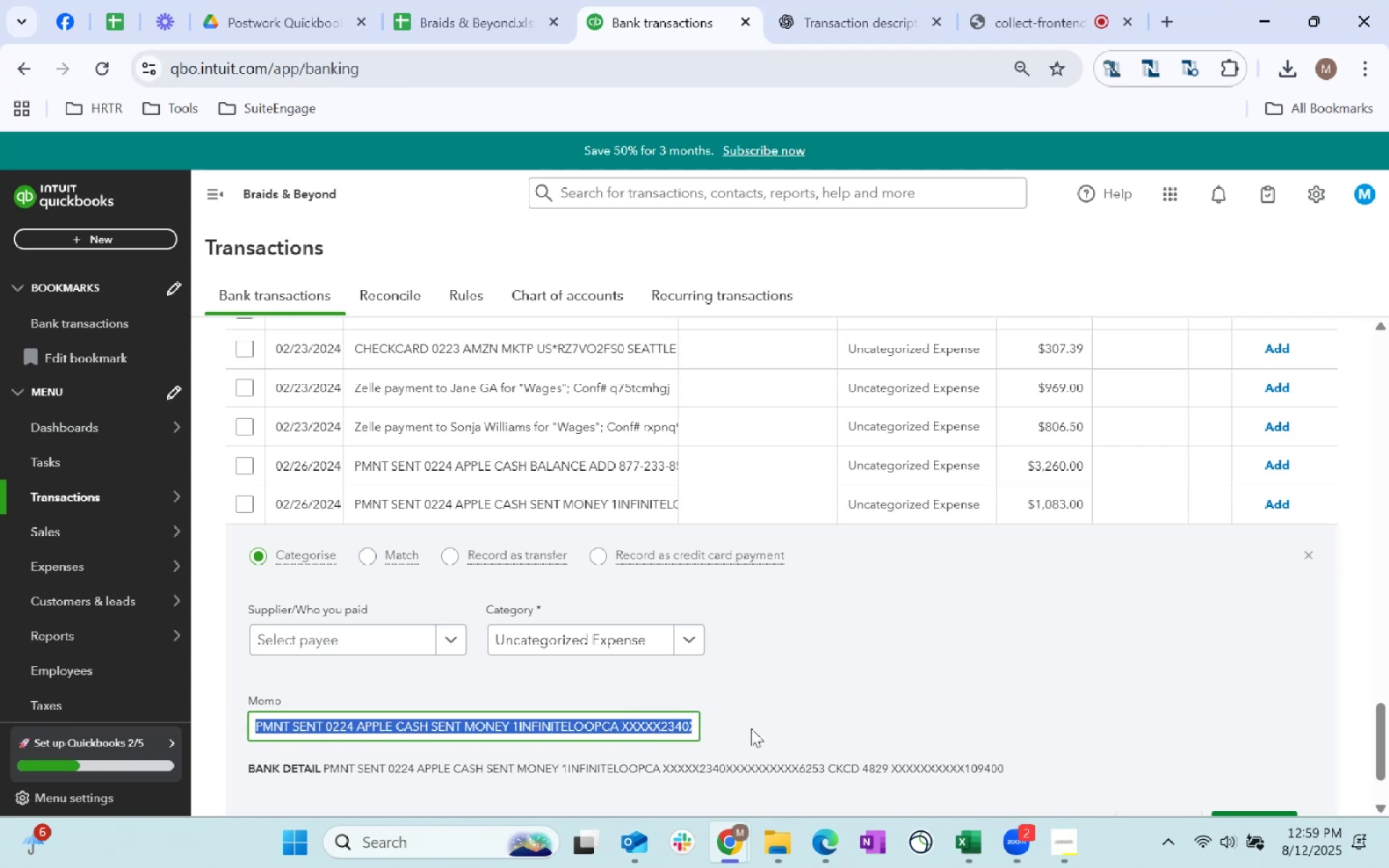 
key(Control+C)
 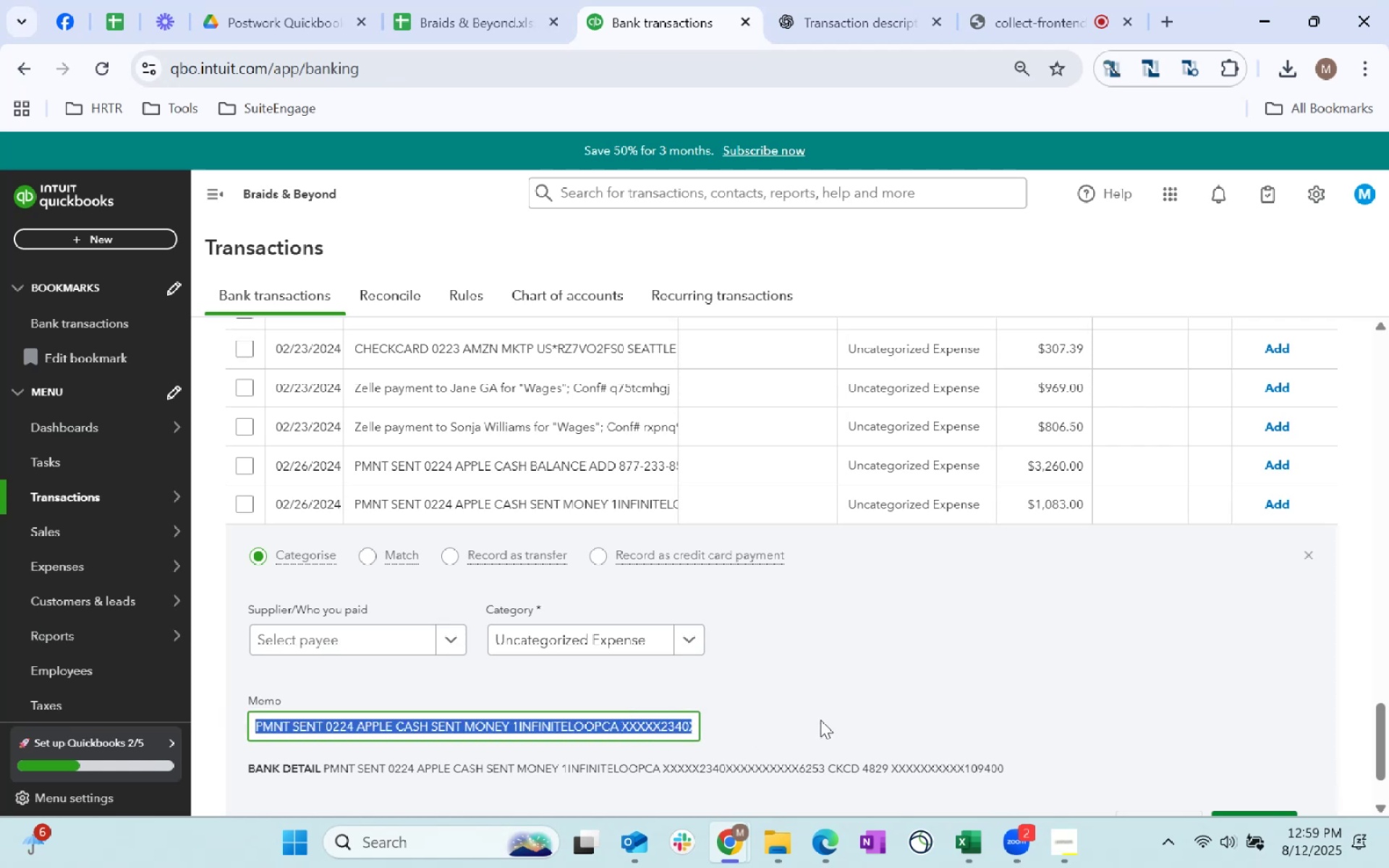 
key(Control+C)
 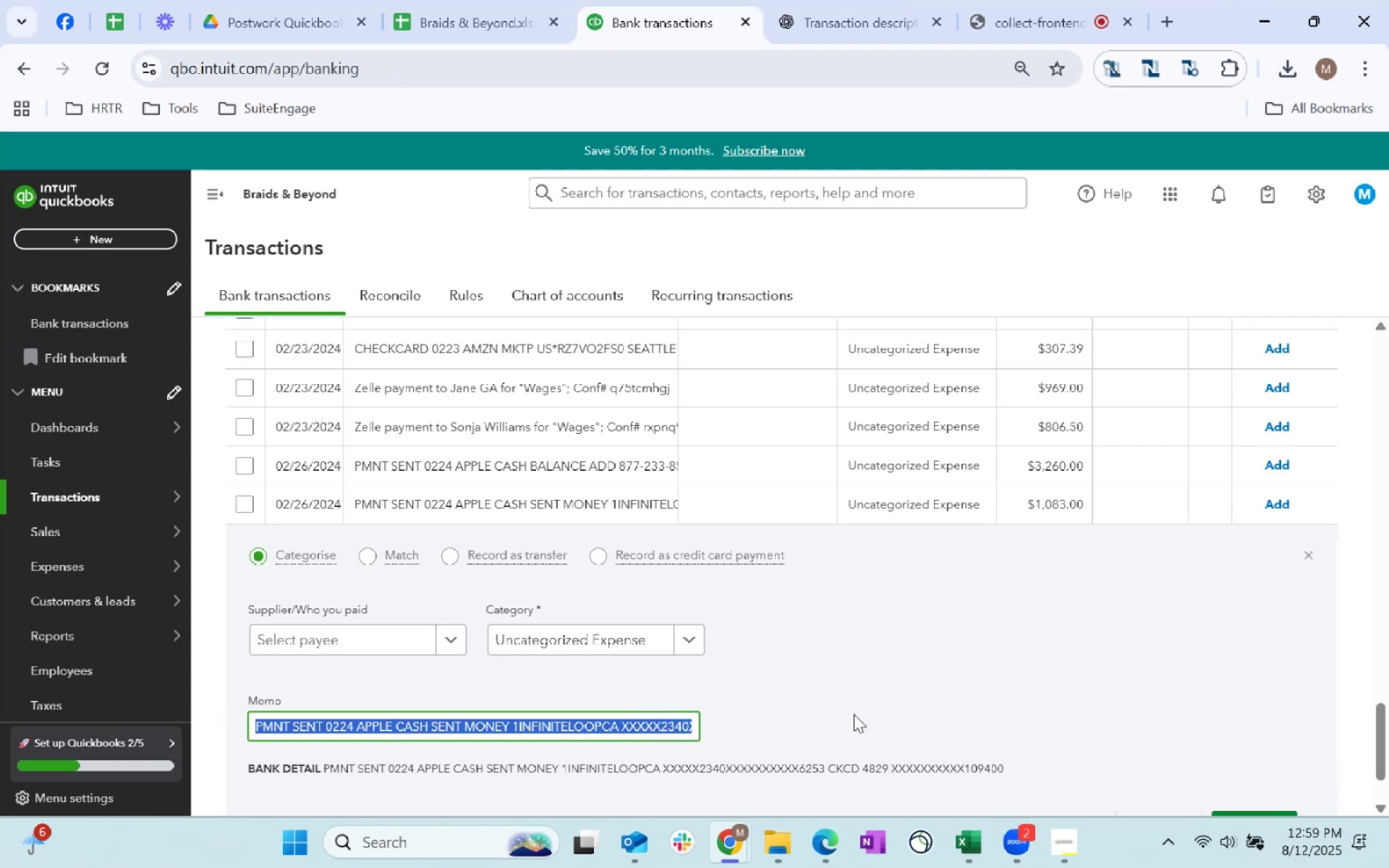 
key(Control+C)
 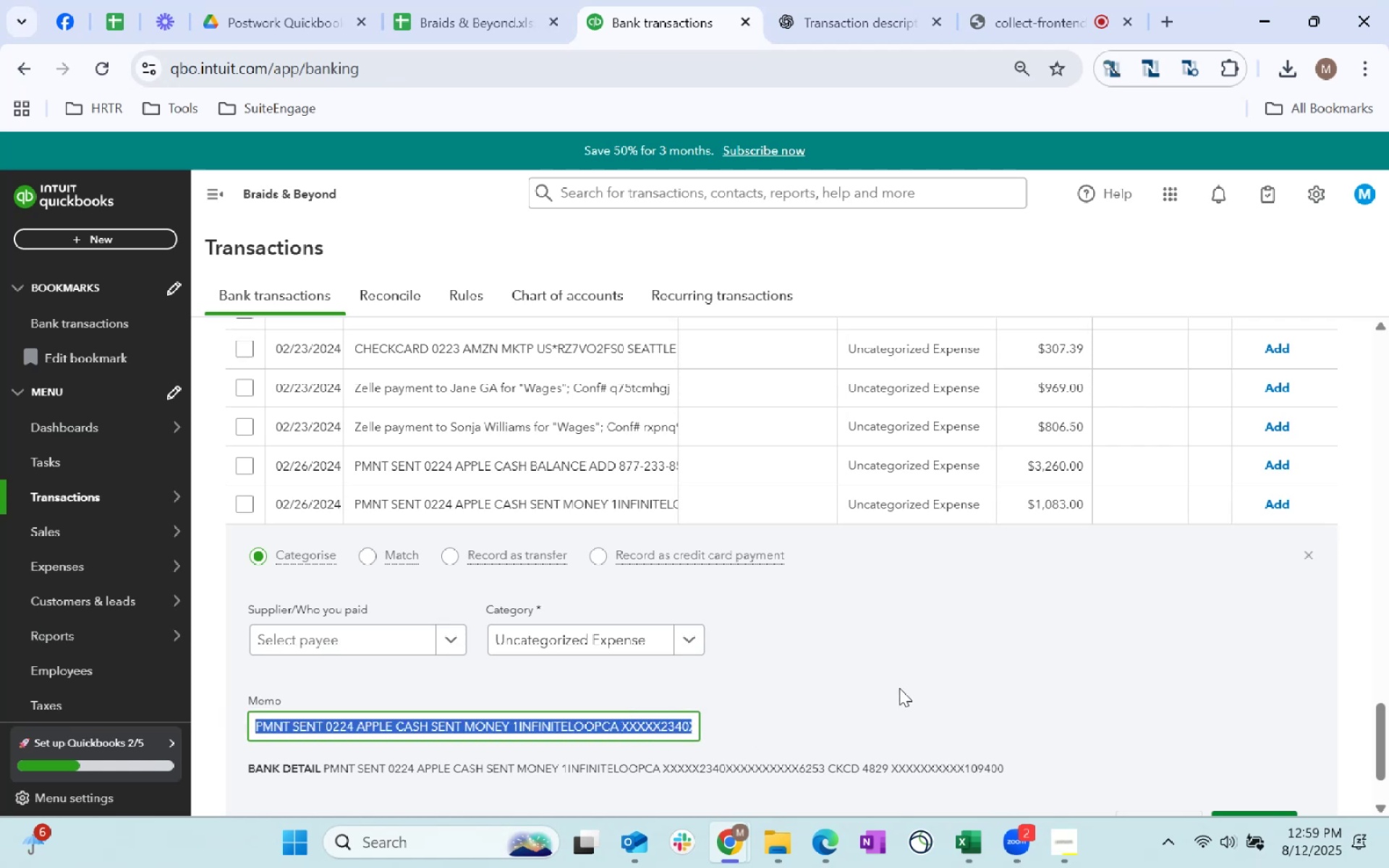 
key(Control+C)
 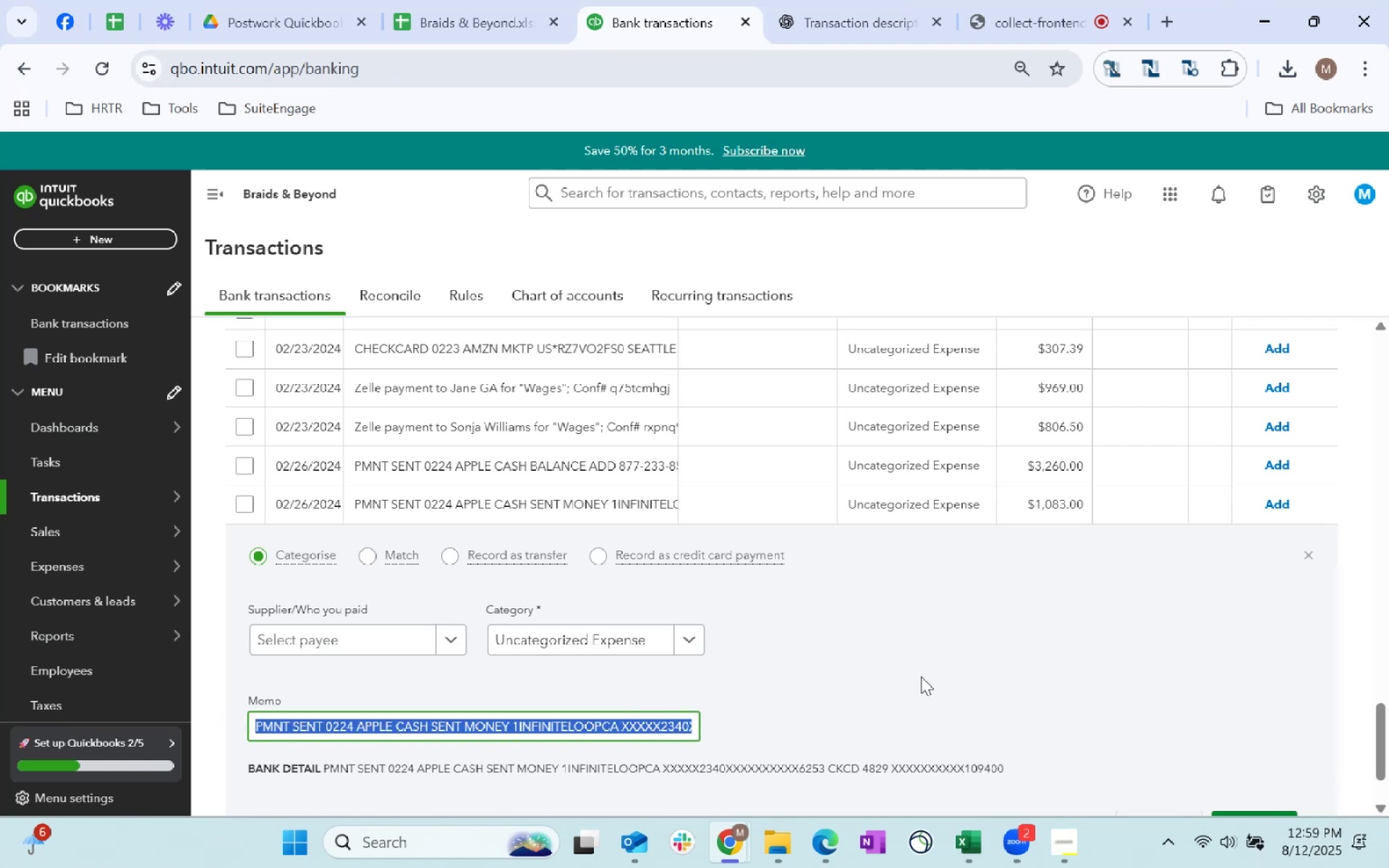 
key(Control+C)
 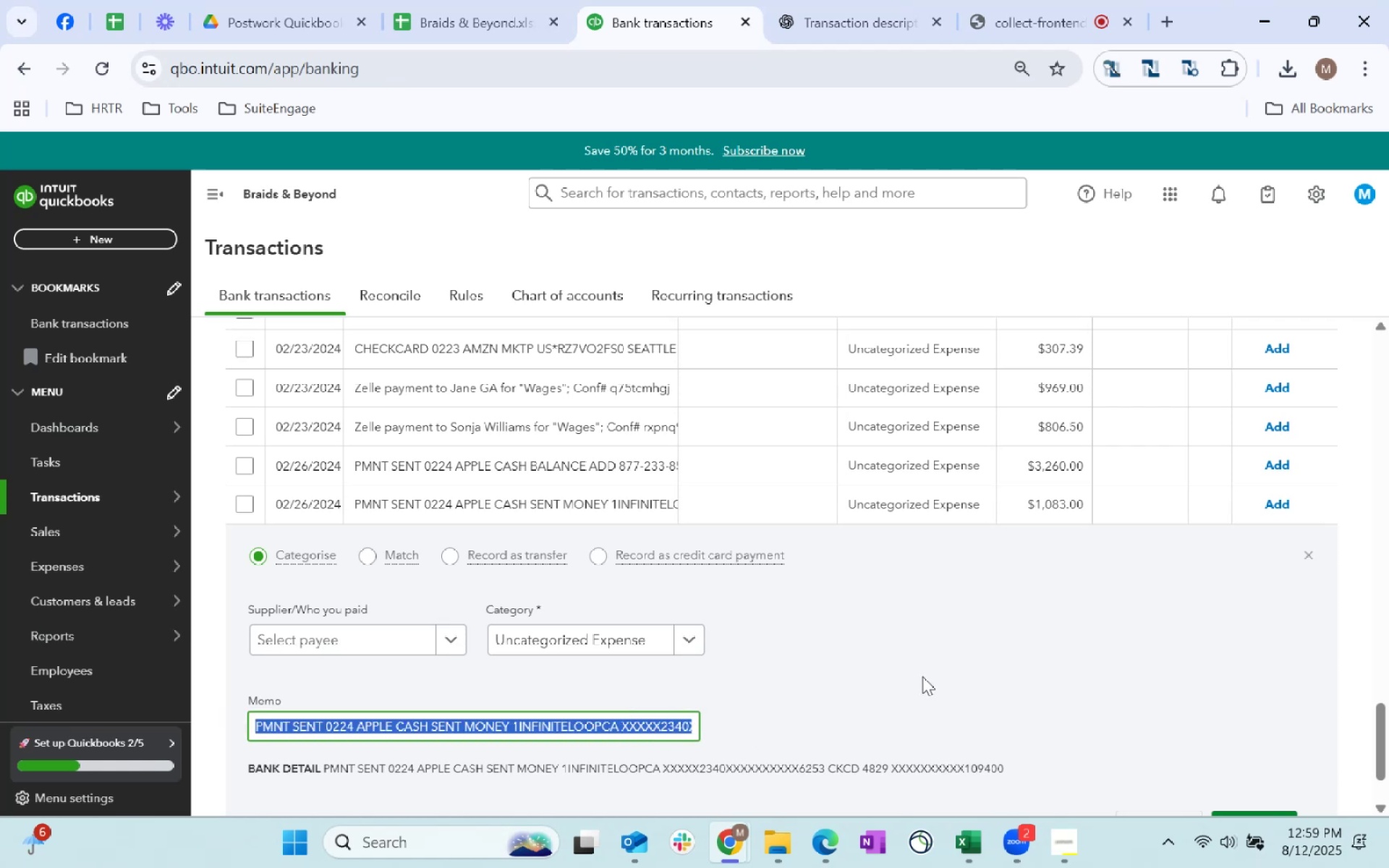 
key(Control+C)
 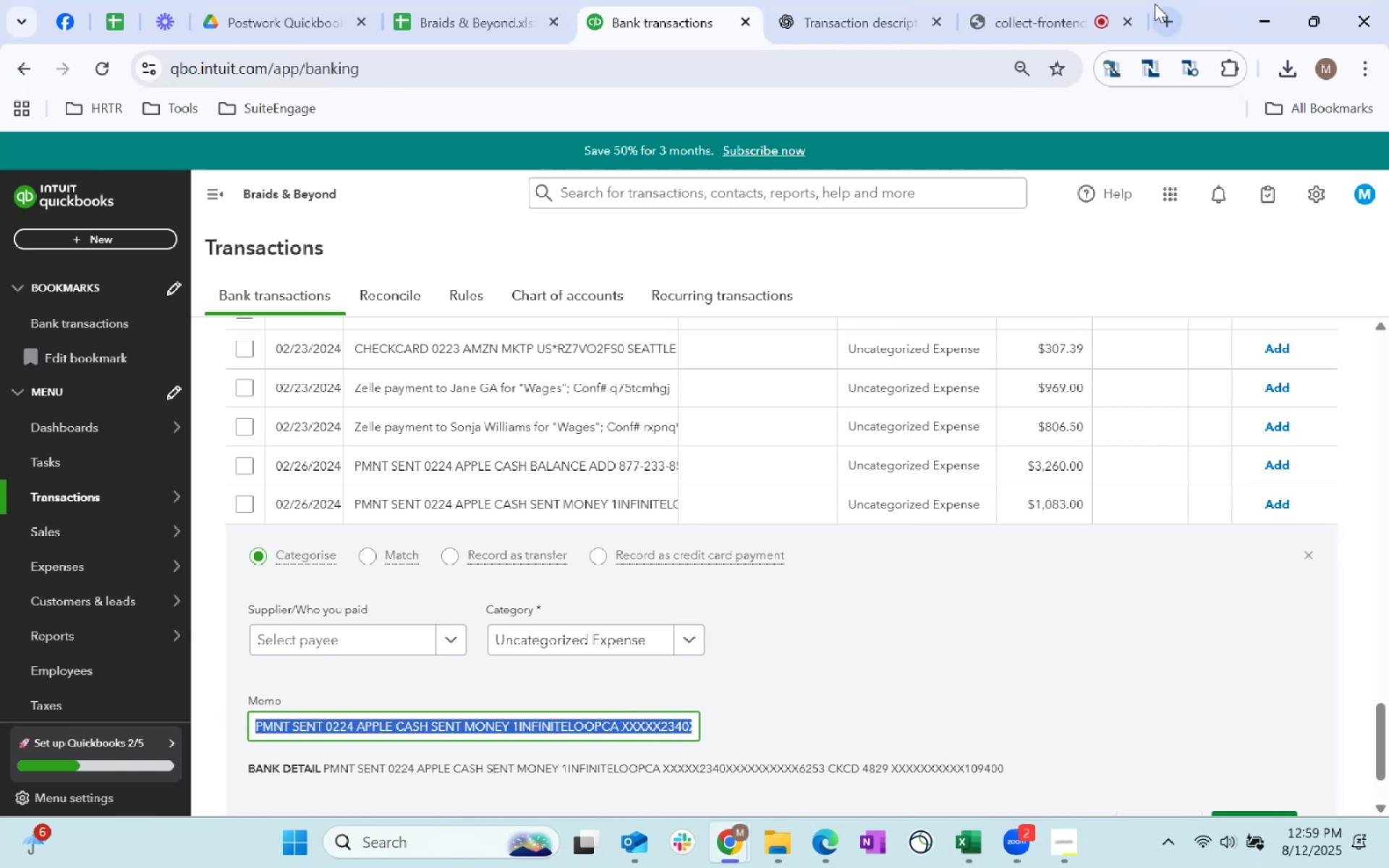 
key(Alt+AltLeft)
 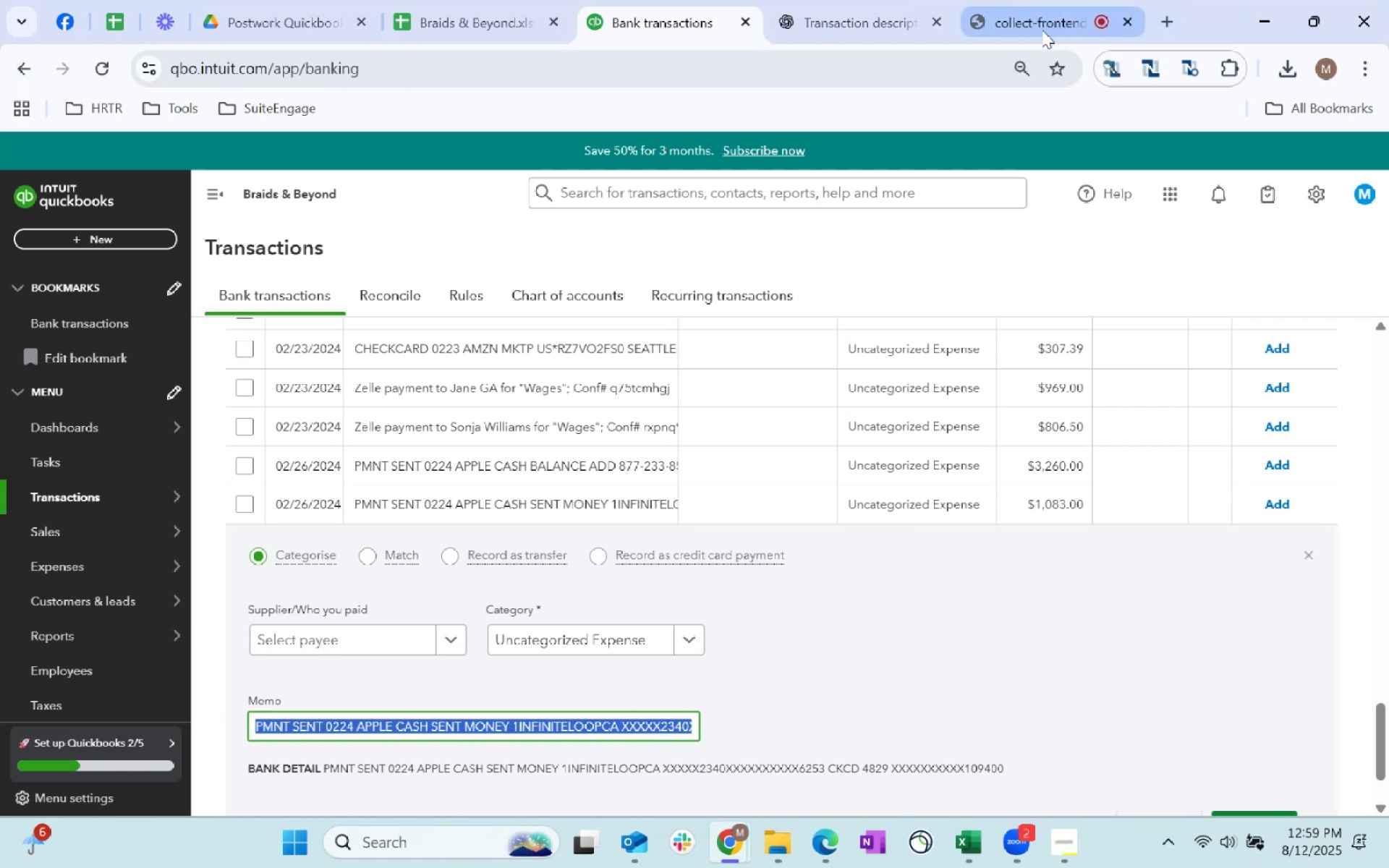 
key(Alt+Tab)
 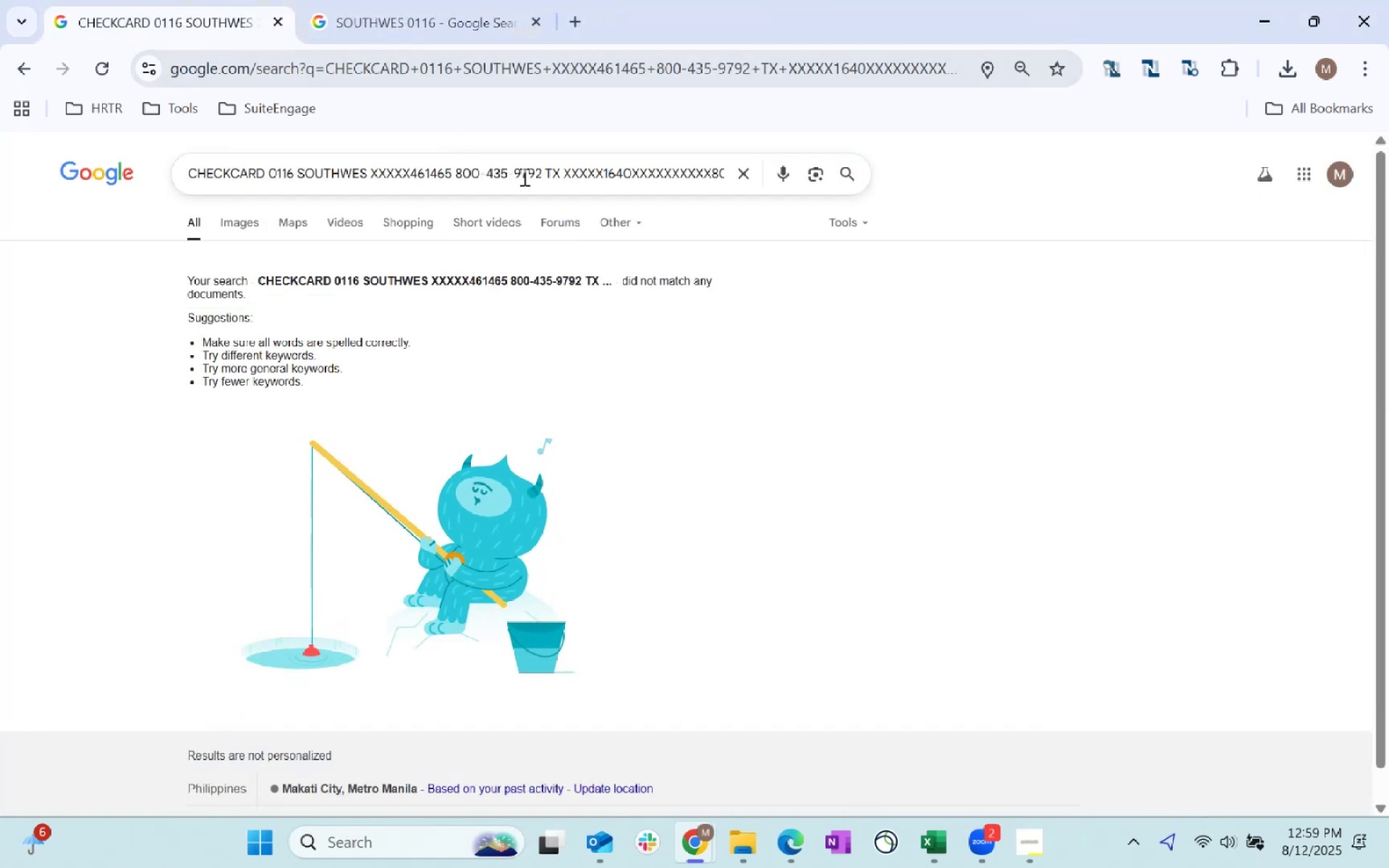 
double_click([527, 176])
 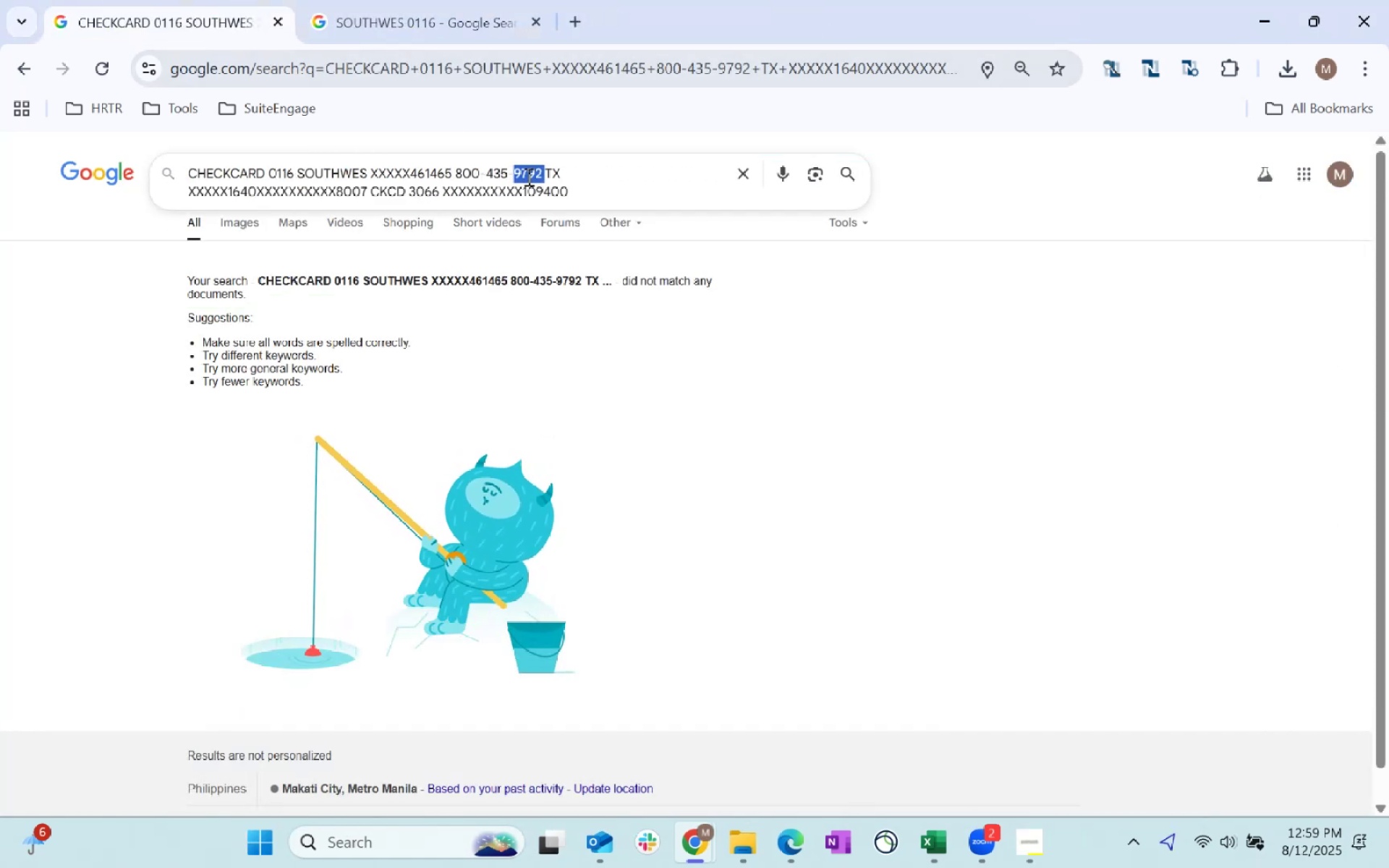 
triple_click([527, 176])
 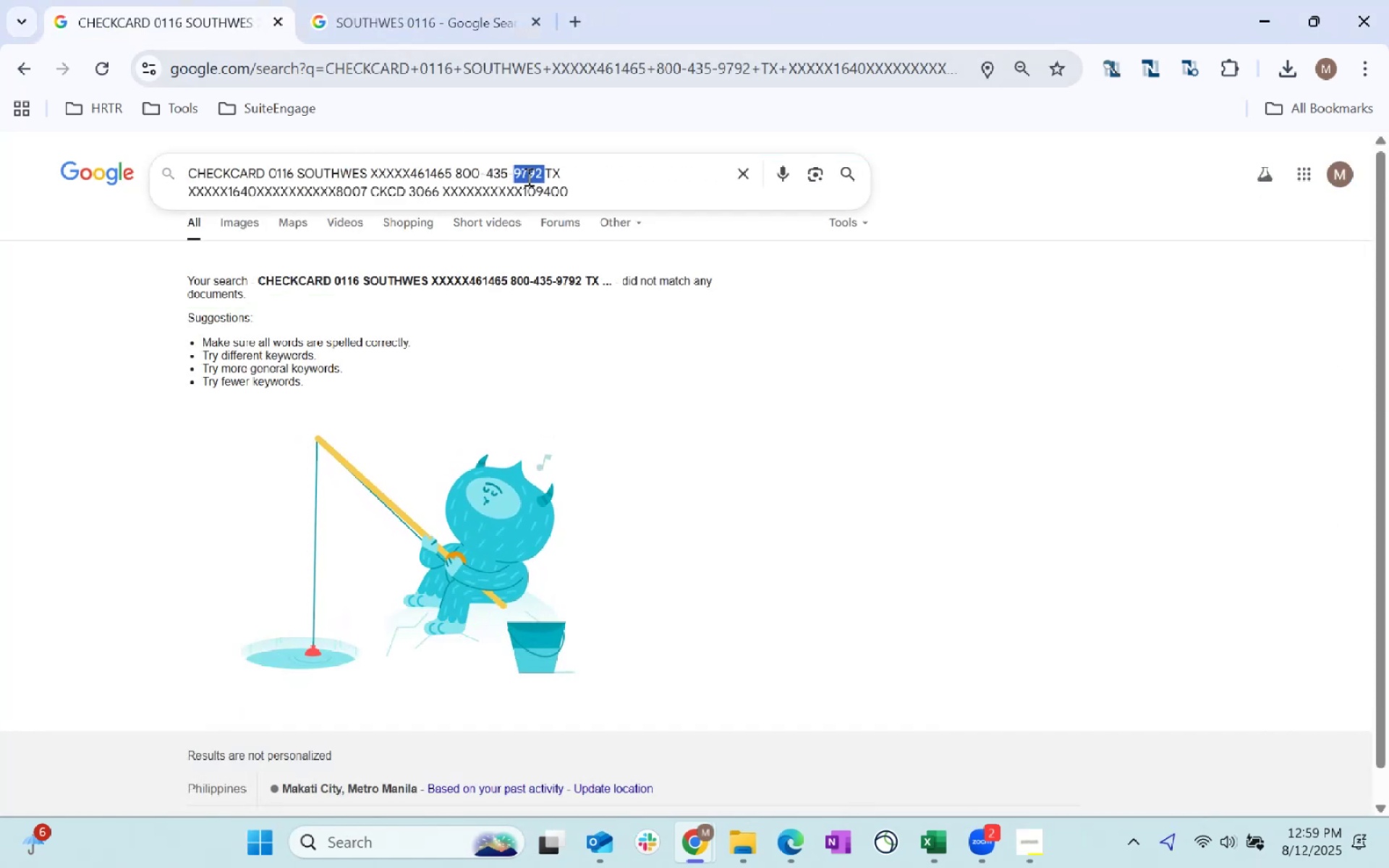 
key(Control+ControlLeft)
 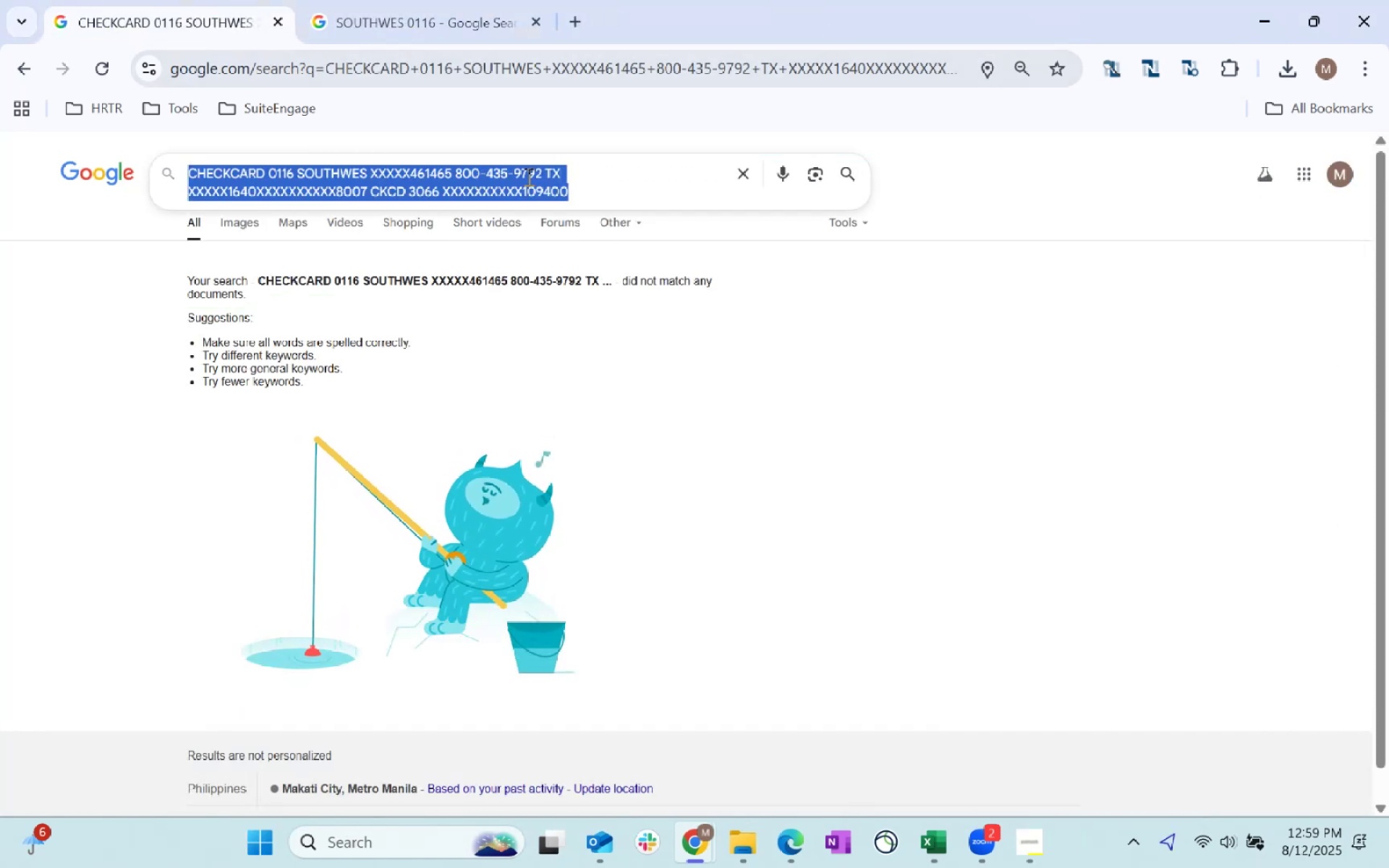 
key(Control+V)
 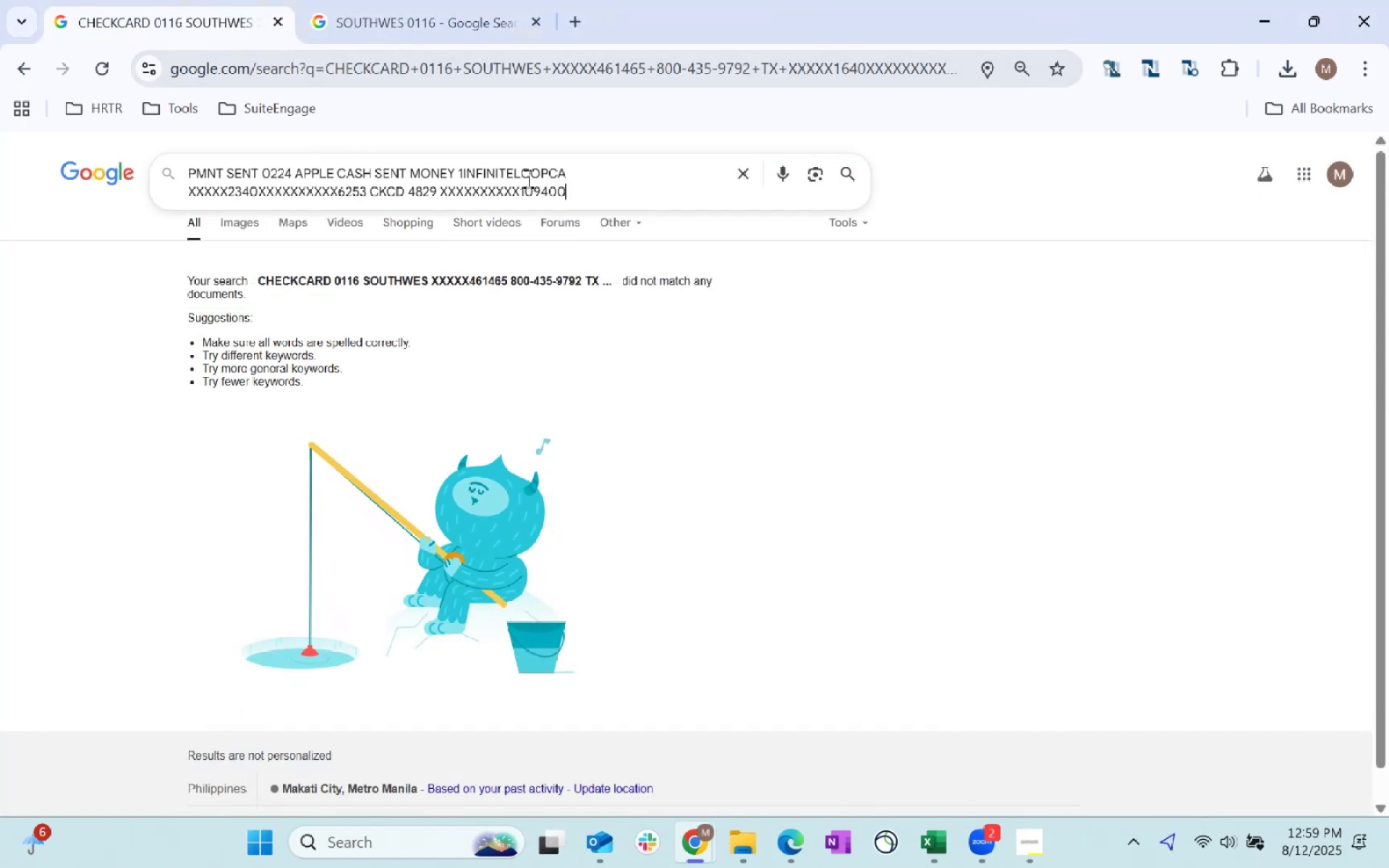 
key(Control+Backspace)
 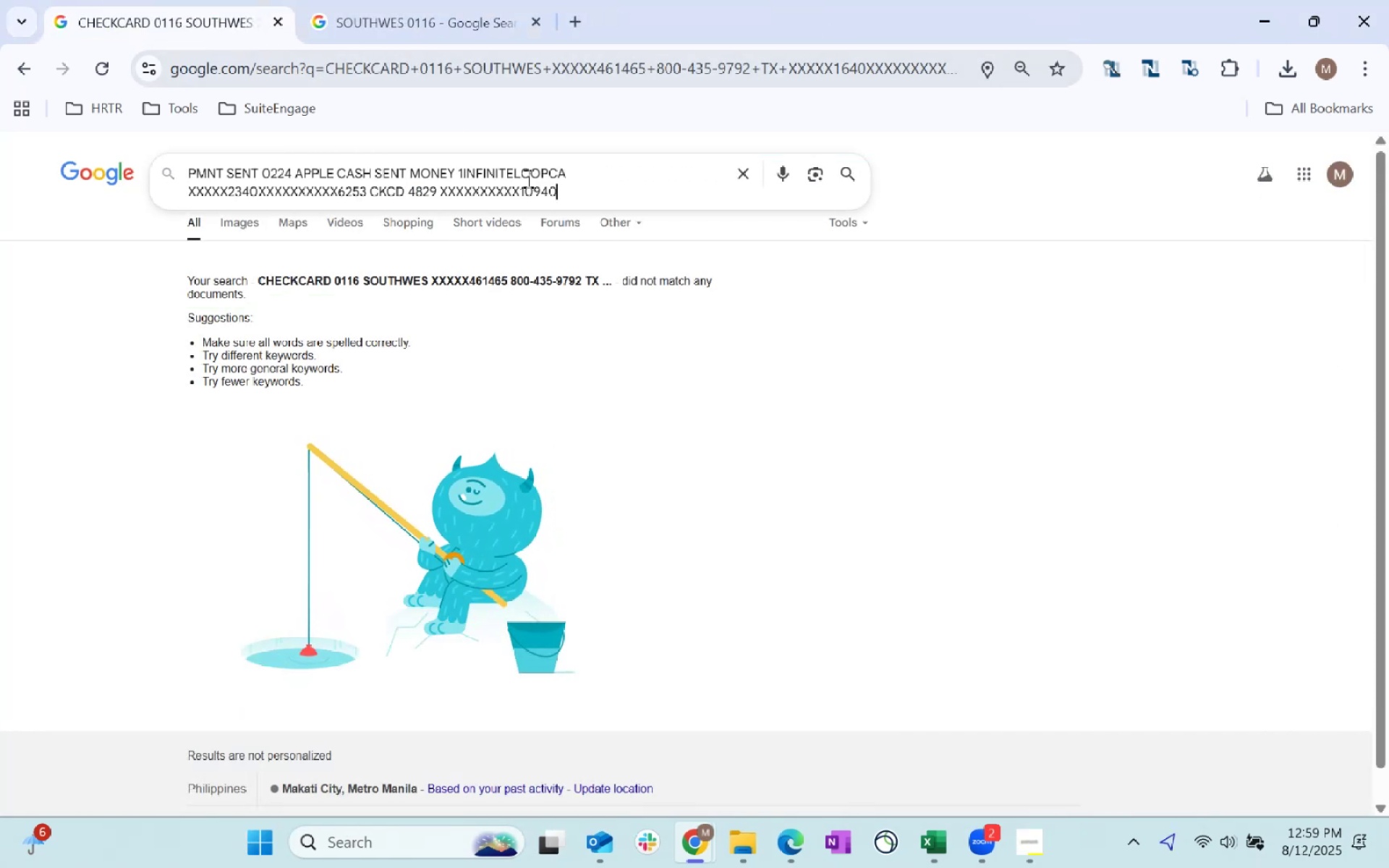 
key(Enter)
 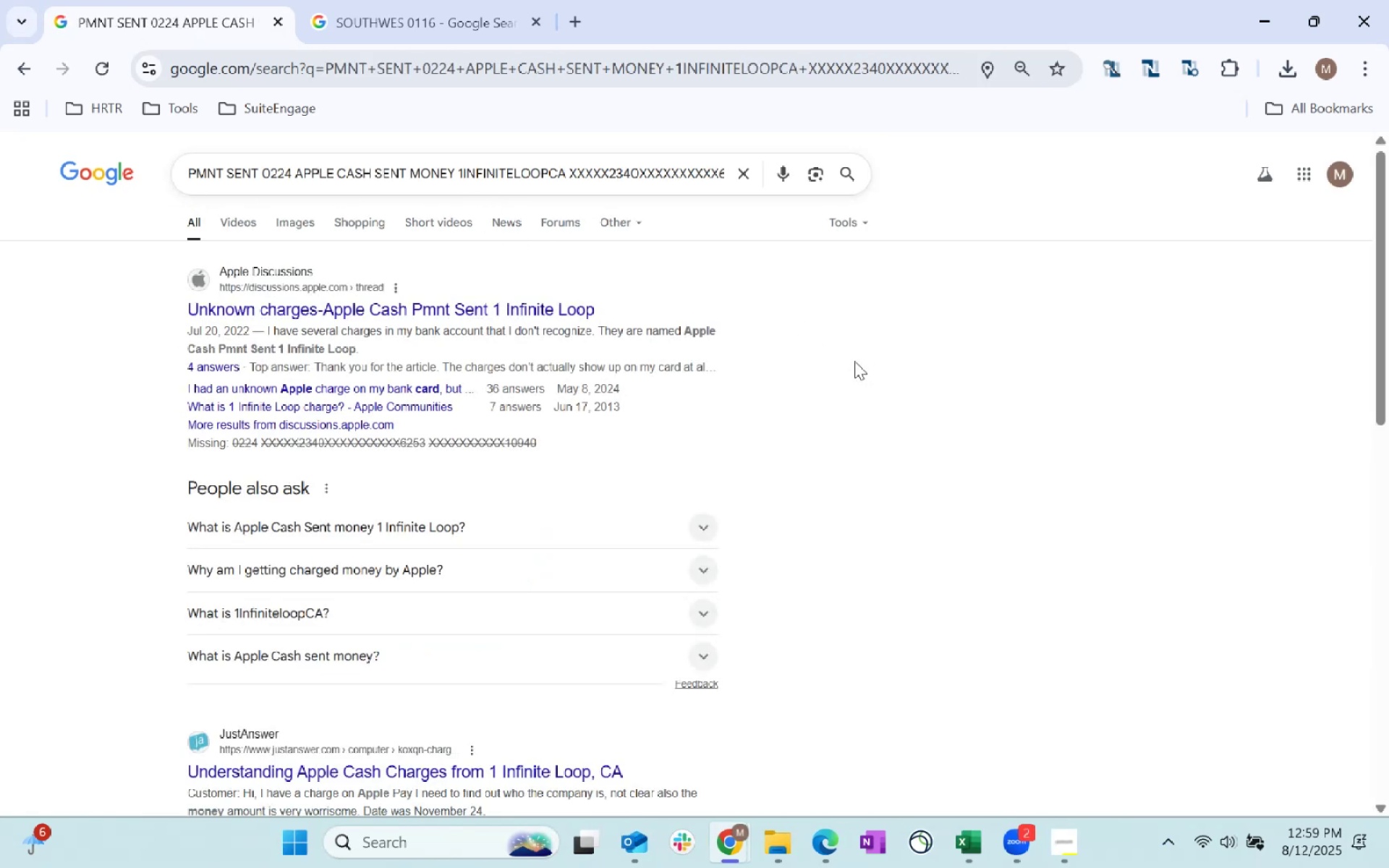 
wait(9.65)
 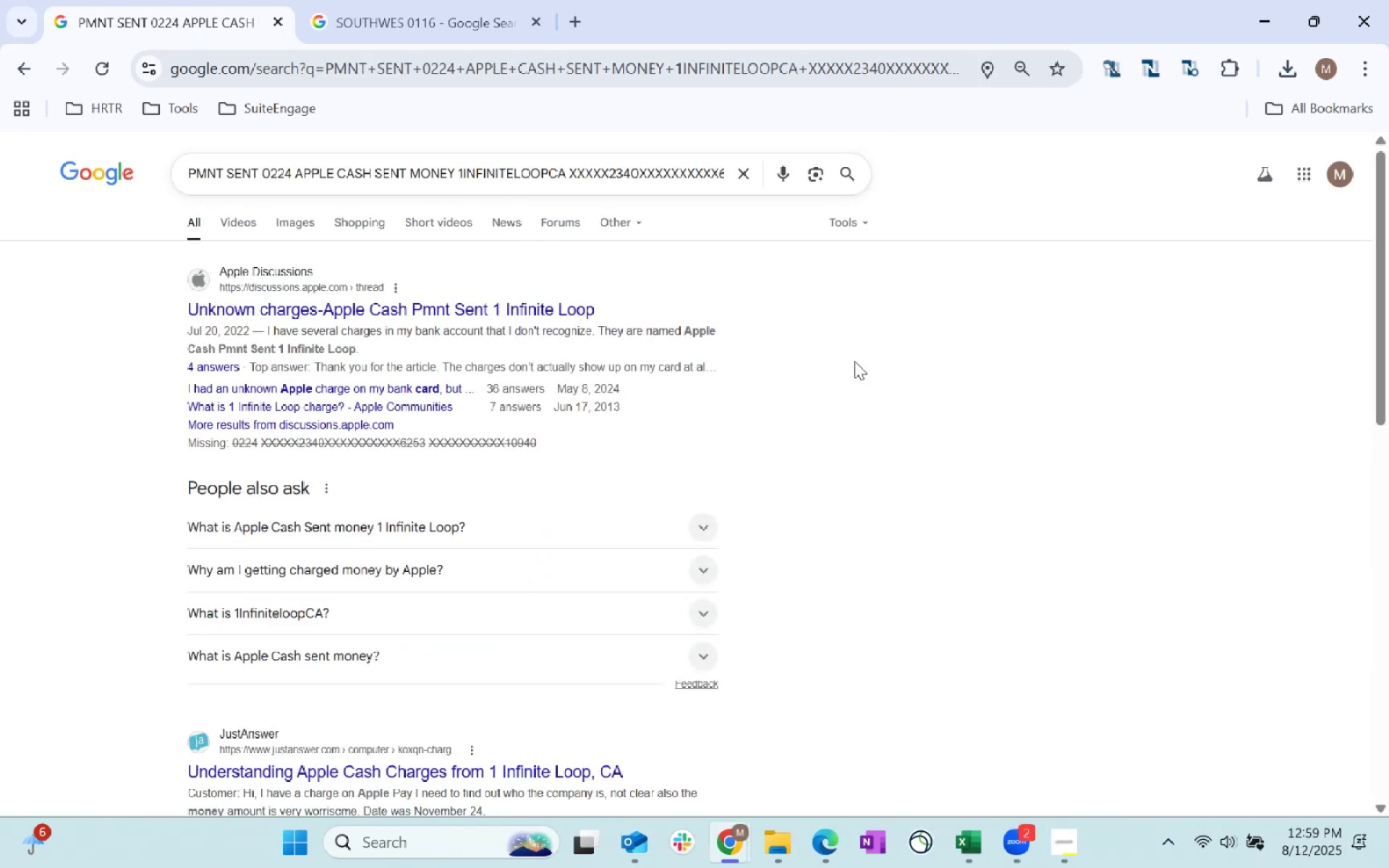 
left_click([487, 530])
 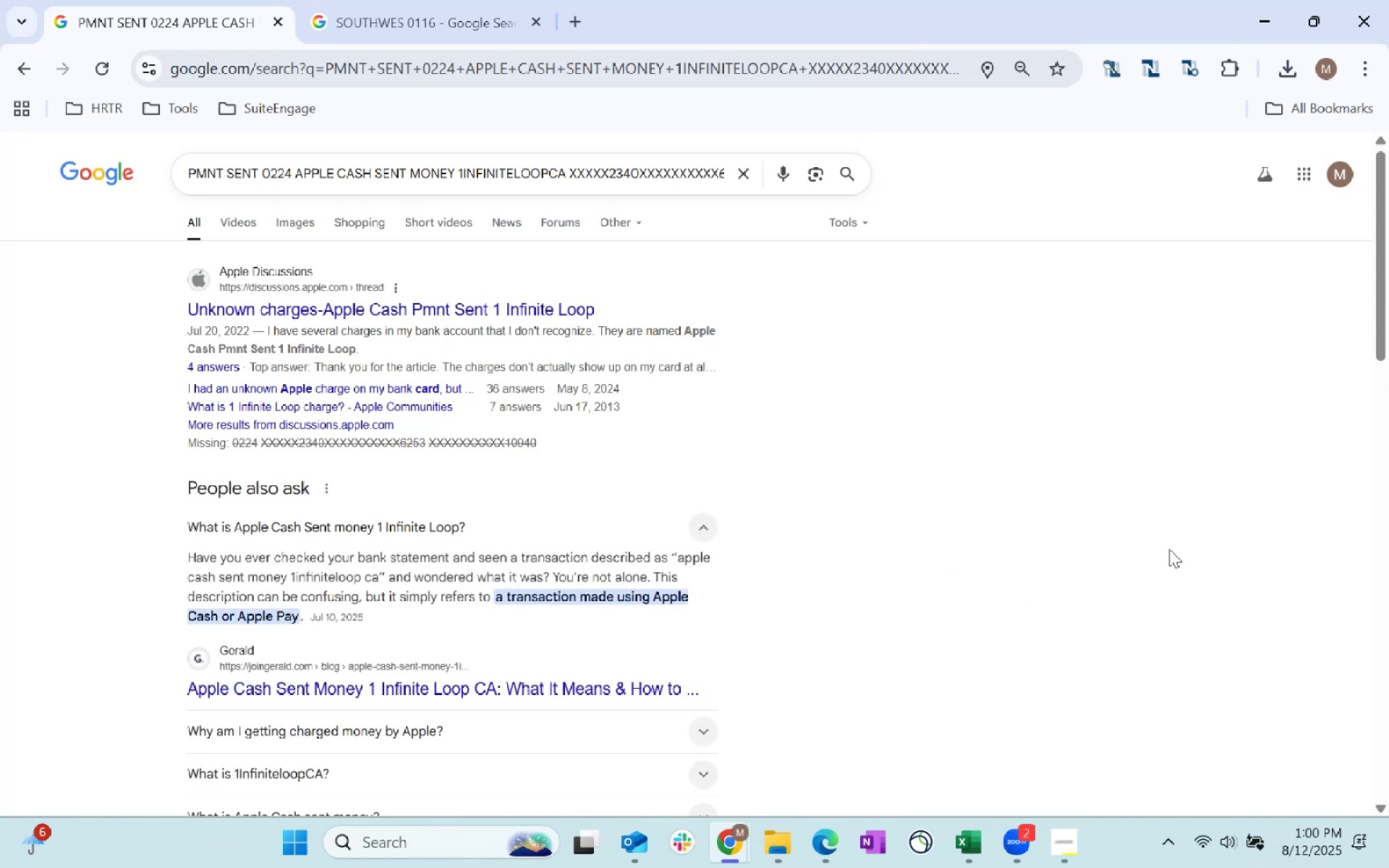 
wait(11.73)
 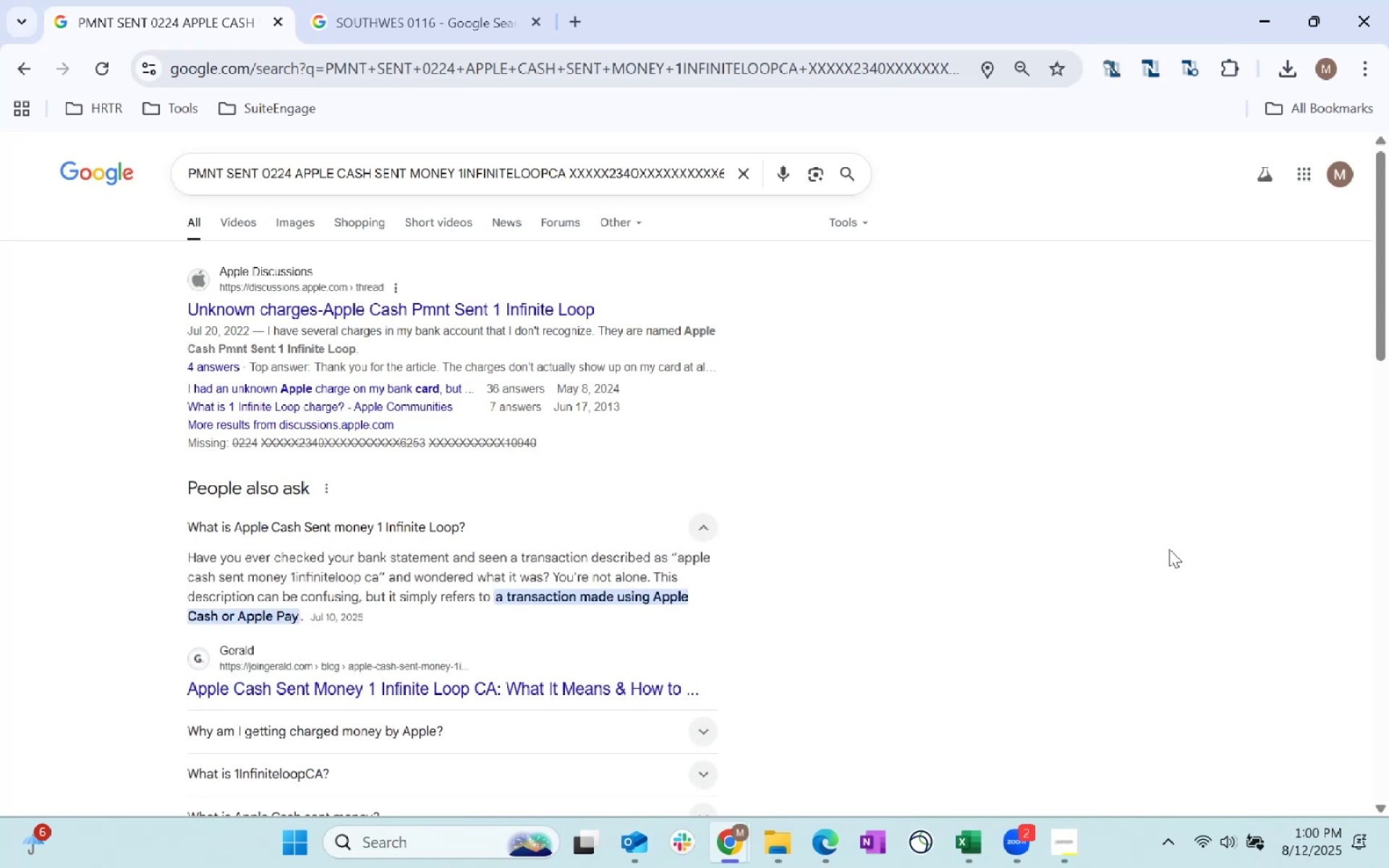 
scroll: coordinate [986, 517], scroll_direction: down, amount: 1.0
 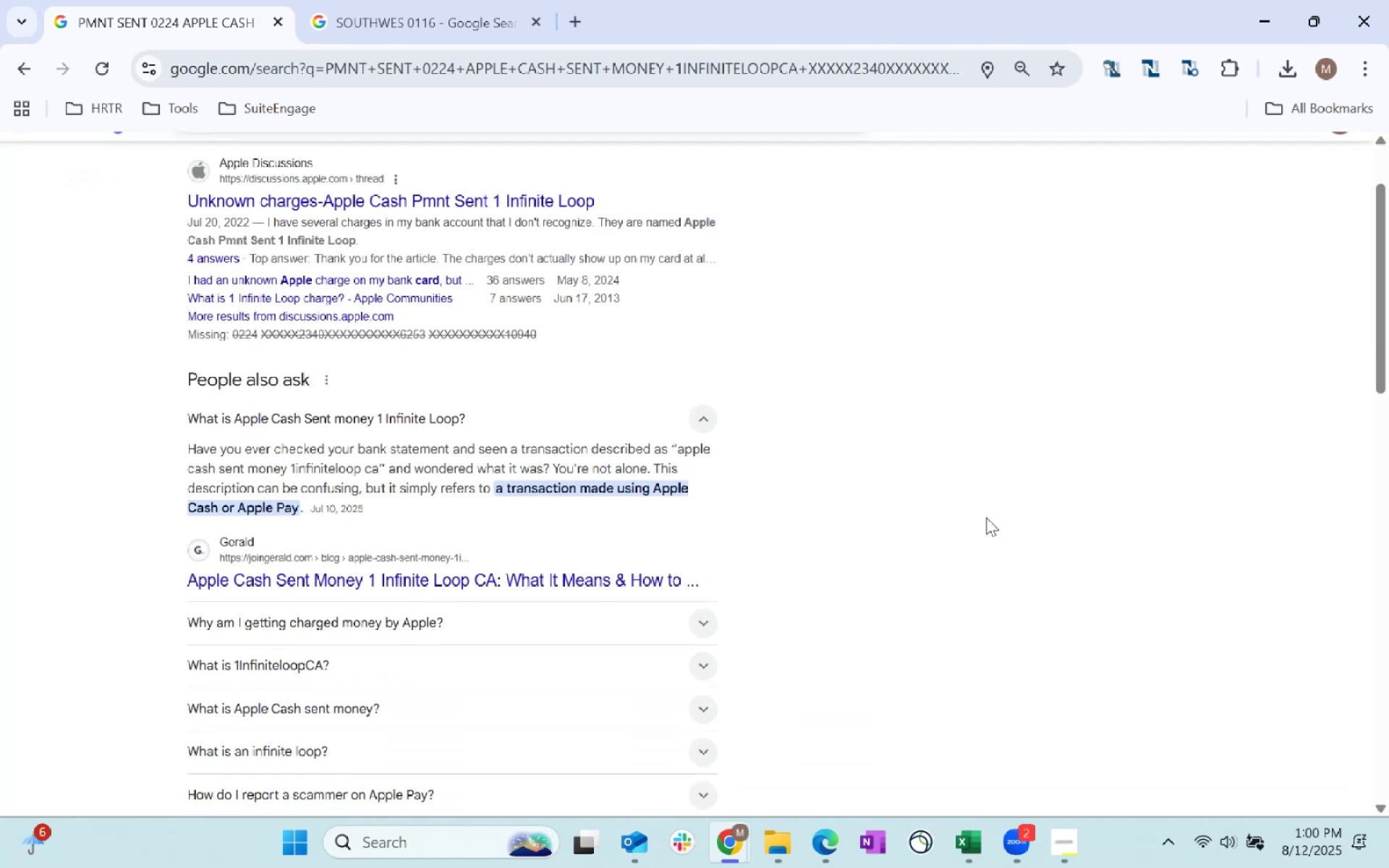 
key(Alt+AltLeft)
 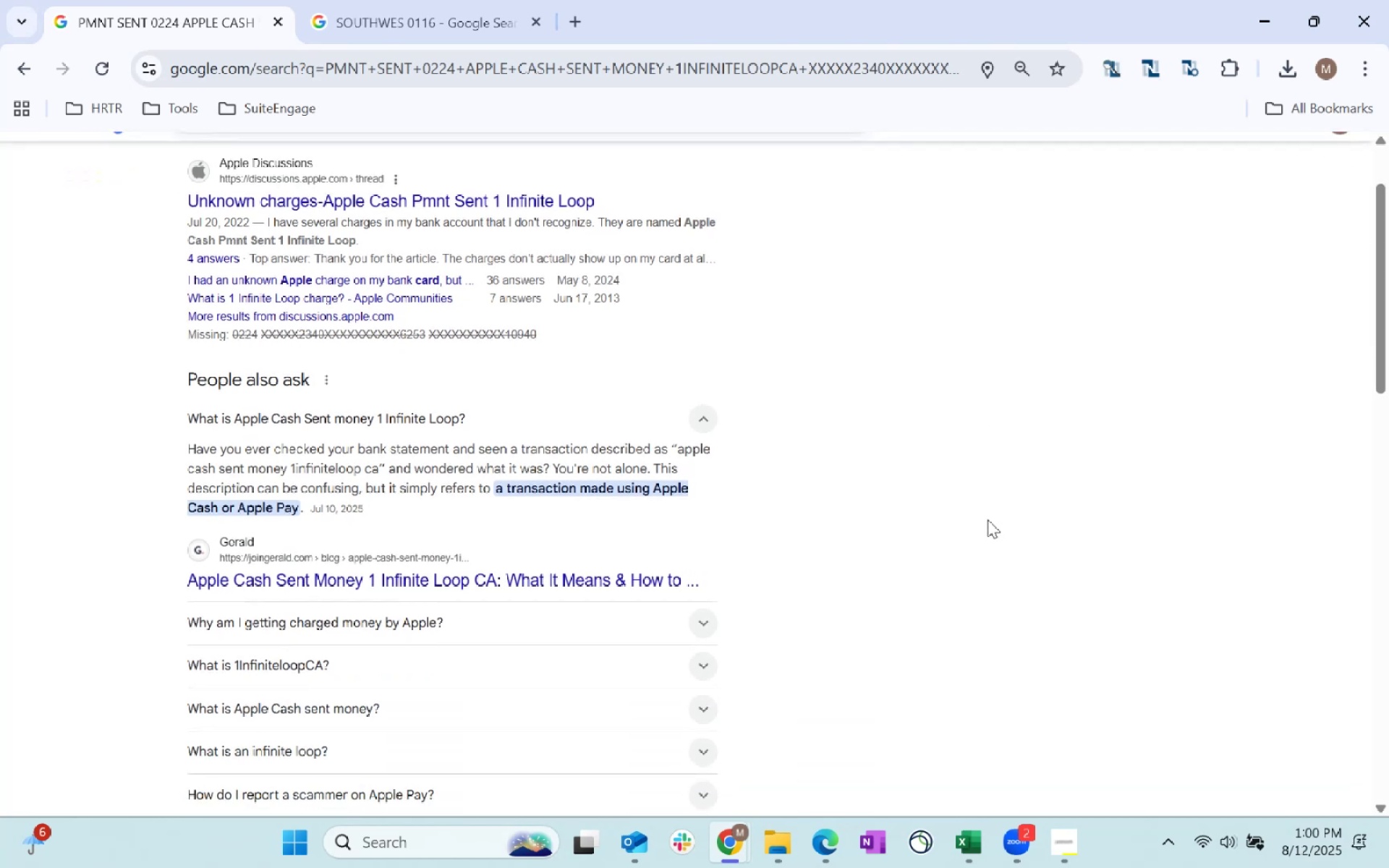 
key(Alt+Tab)
 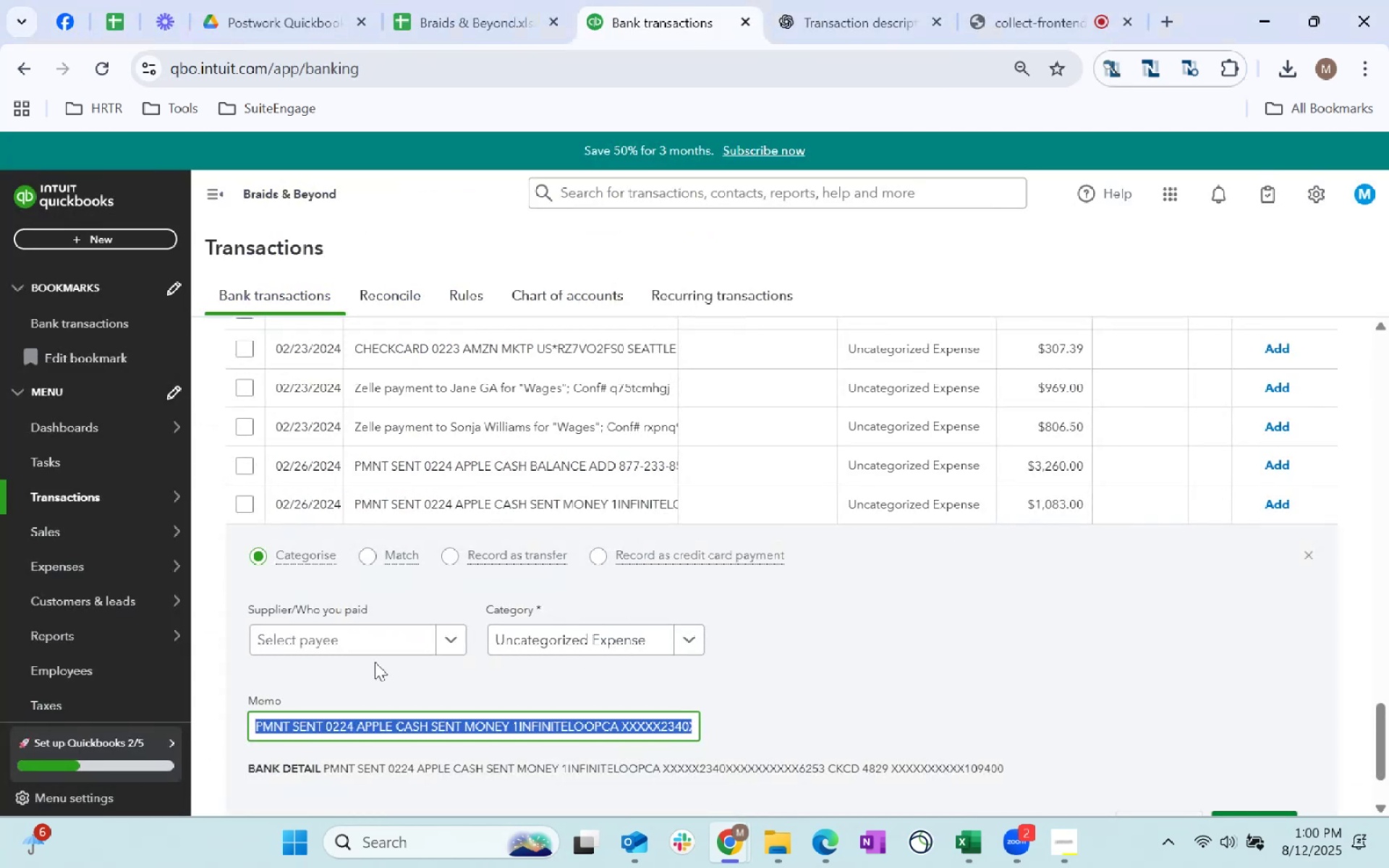 
left_click([386, 647])
 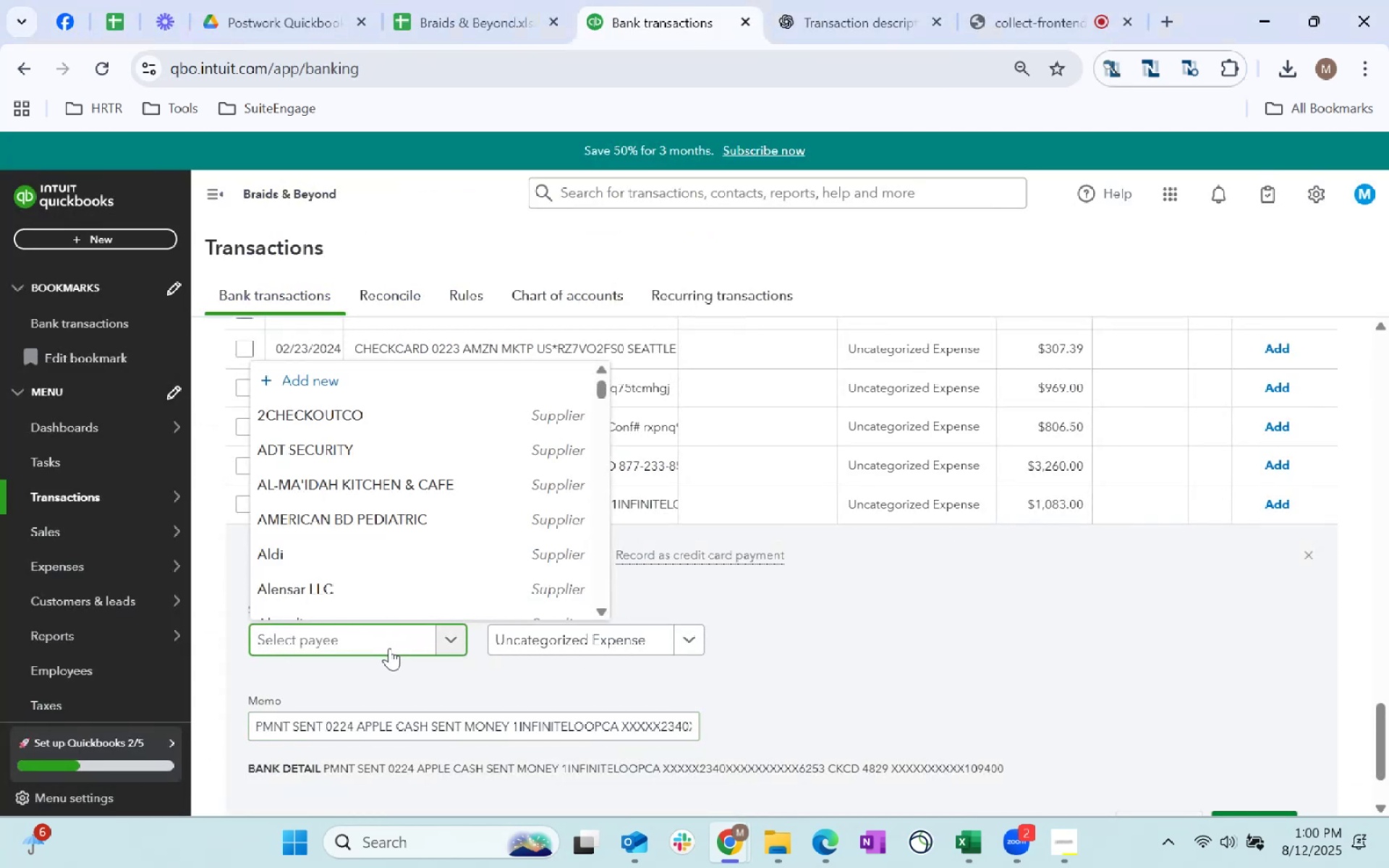 
wait(5.33)
 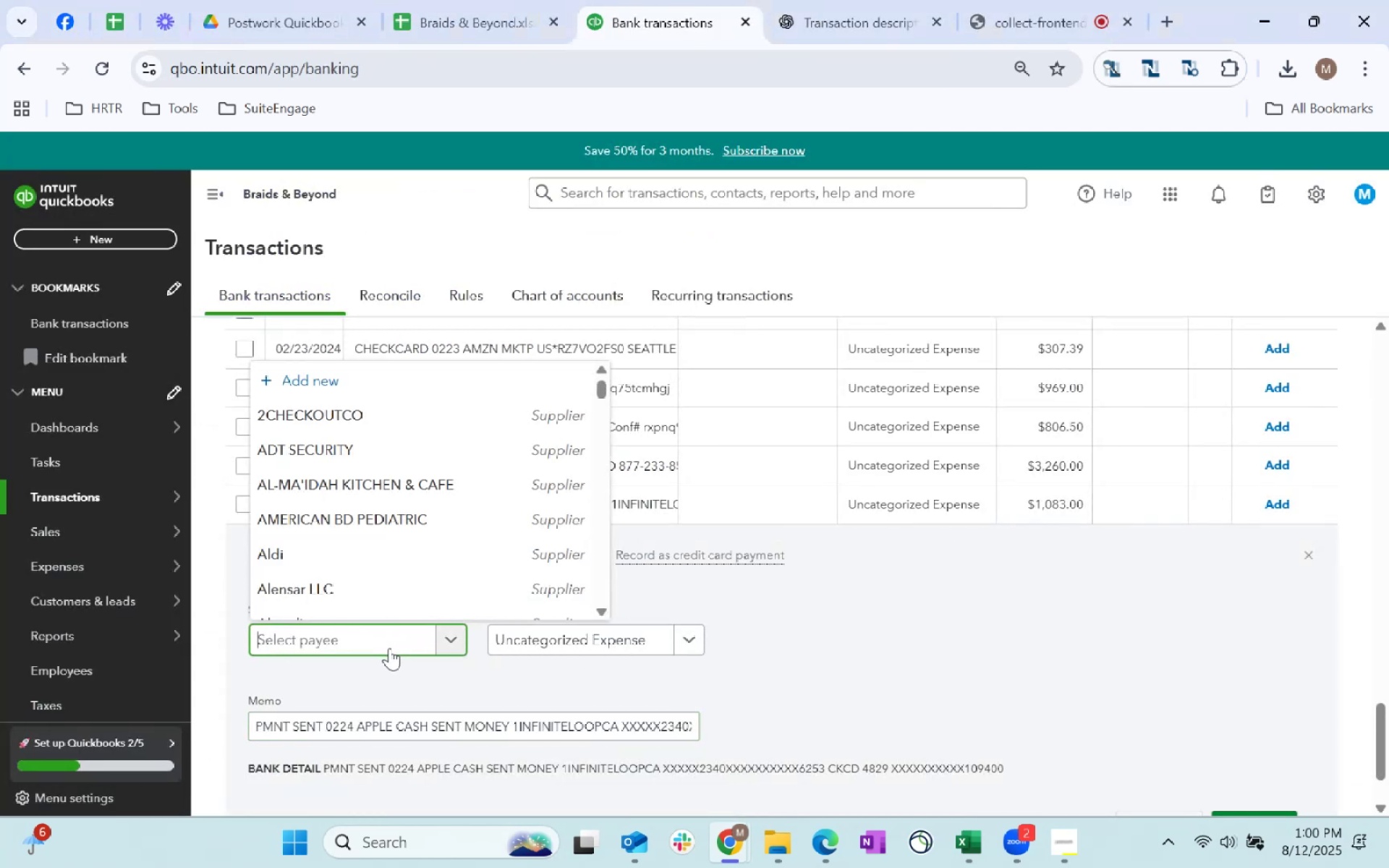 
left_click([273, 367])
 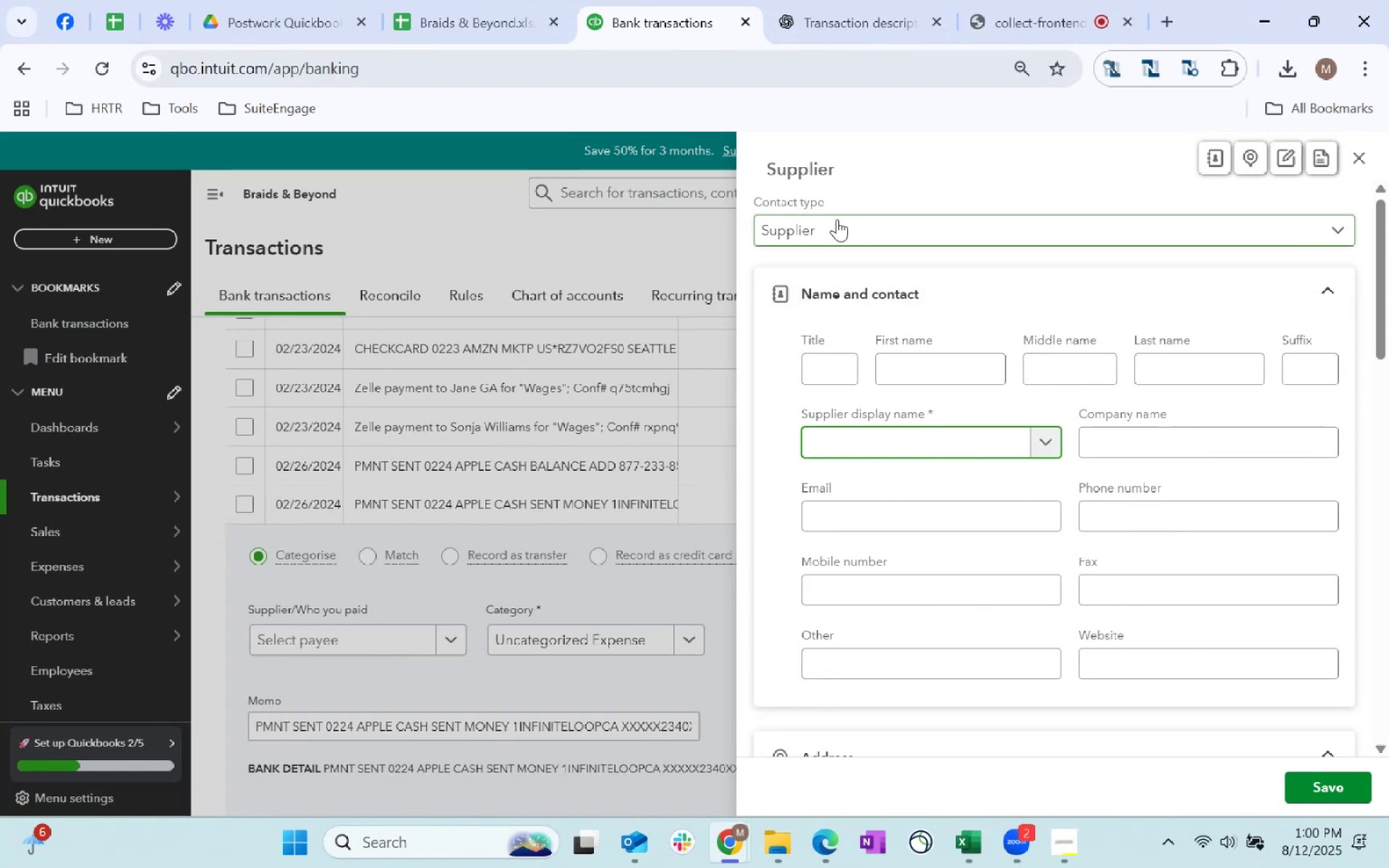 
type(Apple Pay)
 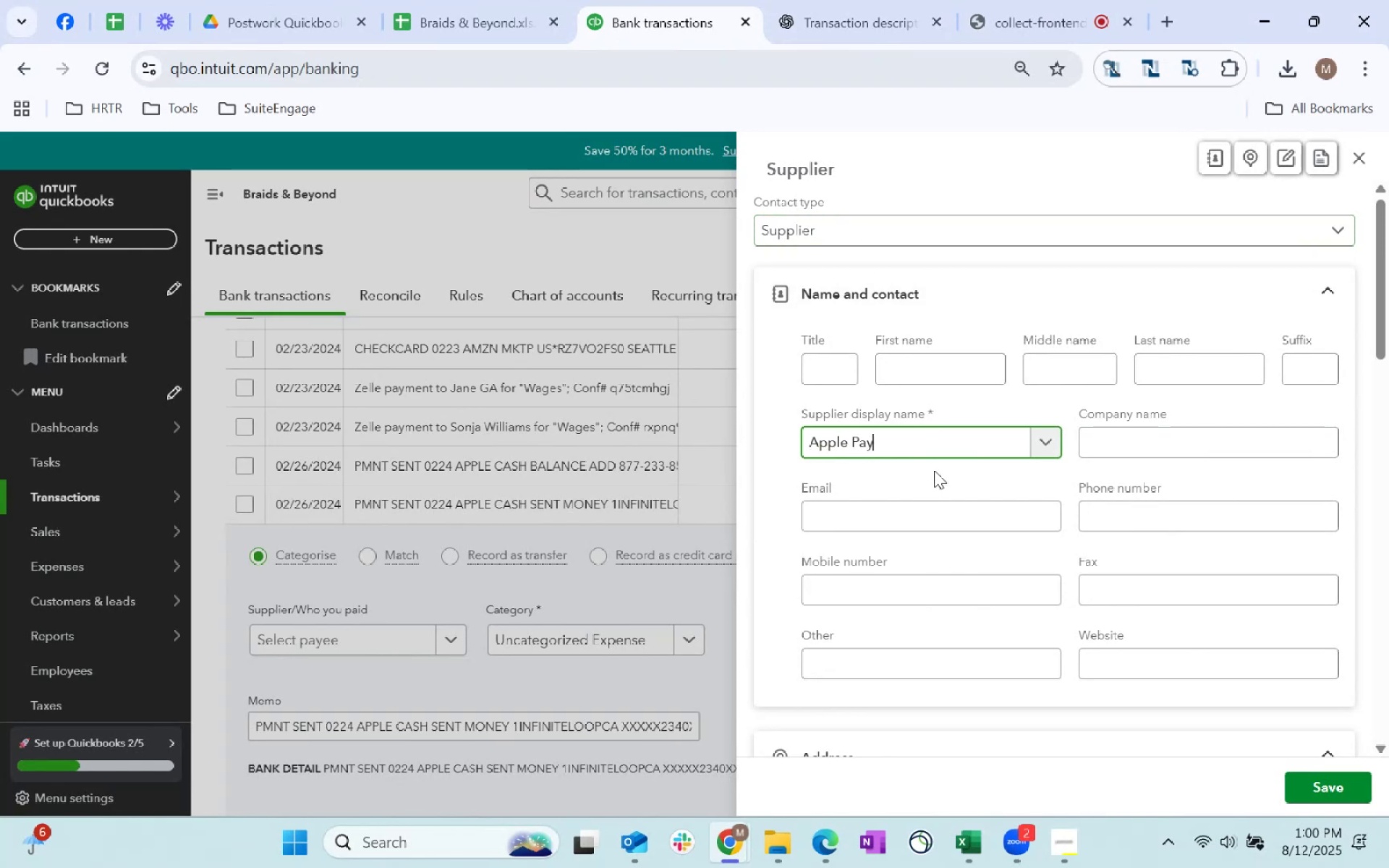 
scroll: coordinate [926, 495], scroll_direction: down, amount: 13.0
 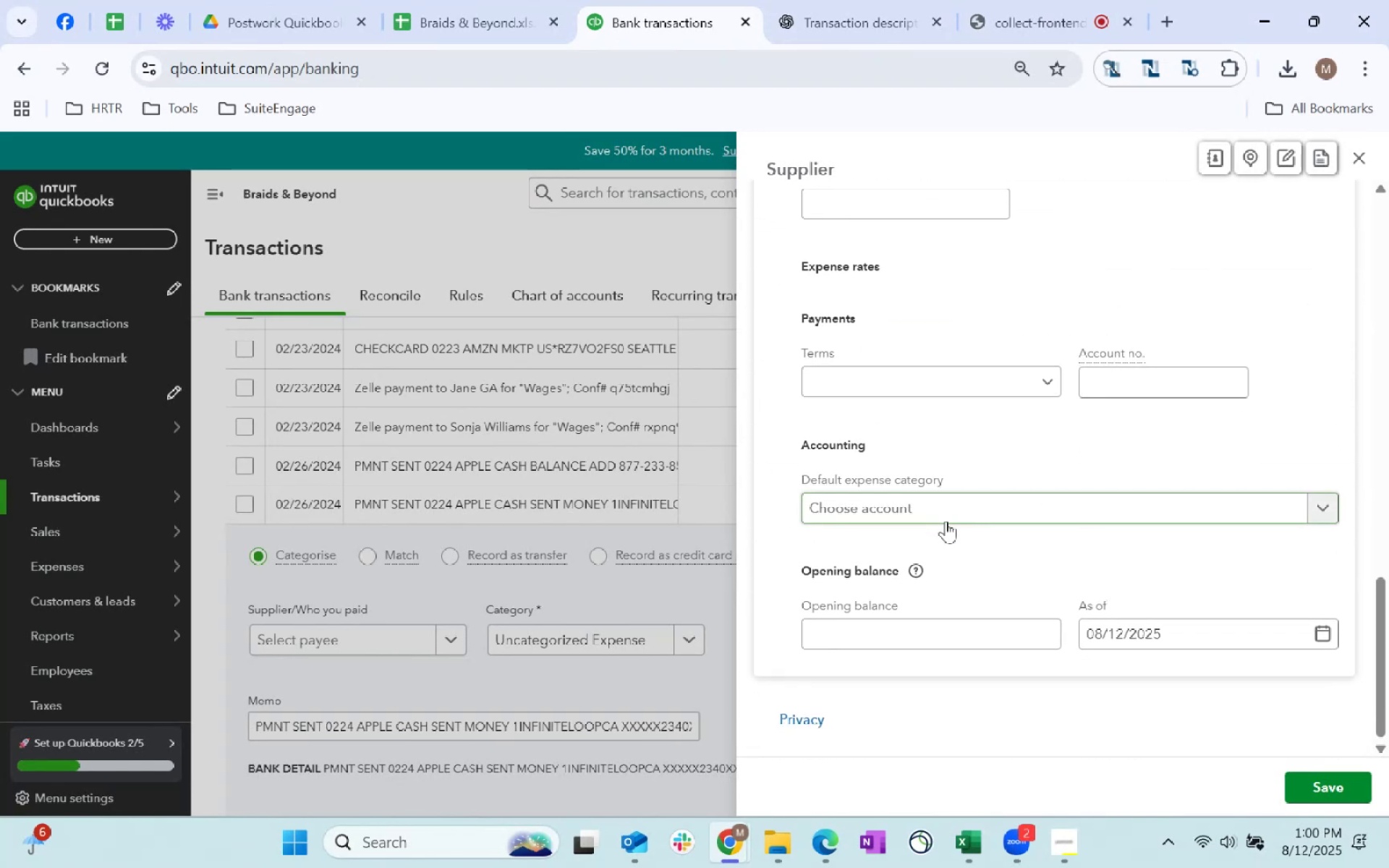 
left_click([954, 515])
 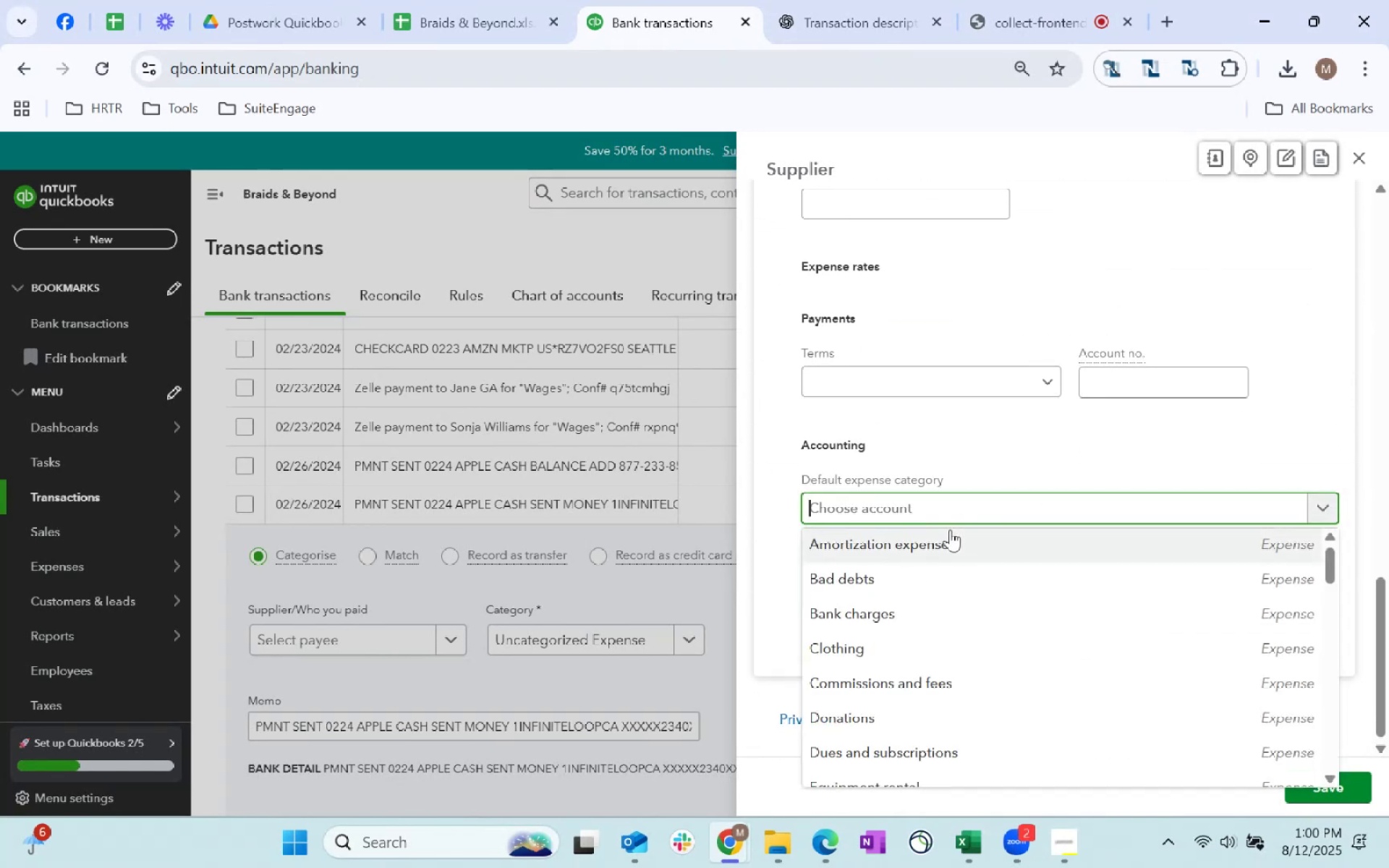 
type(supplies)
 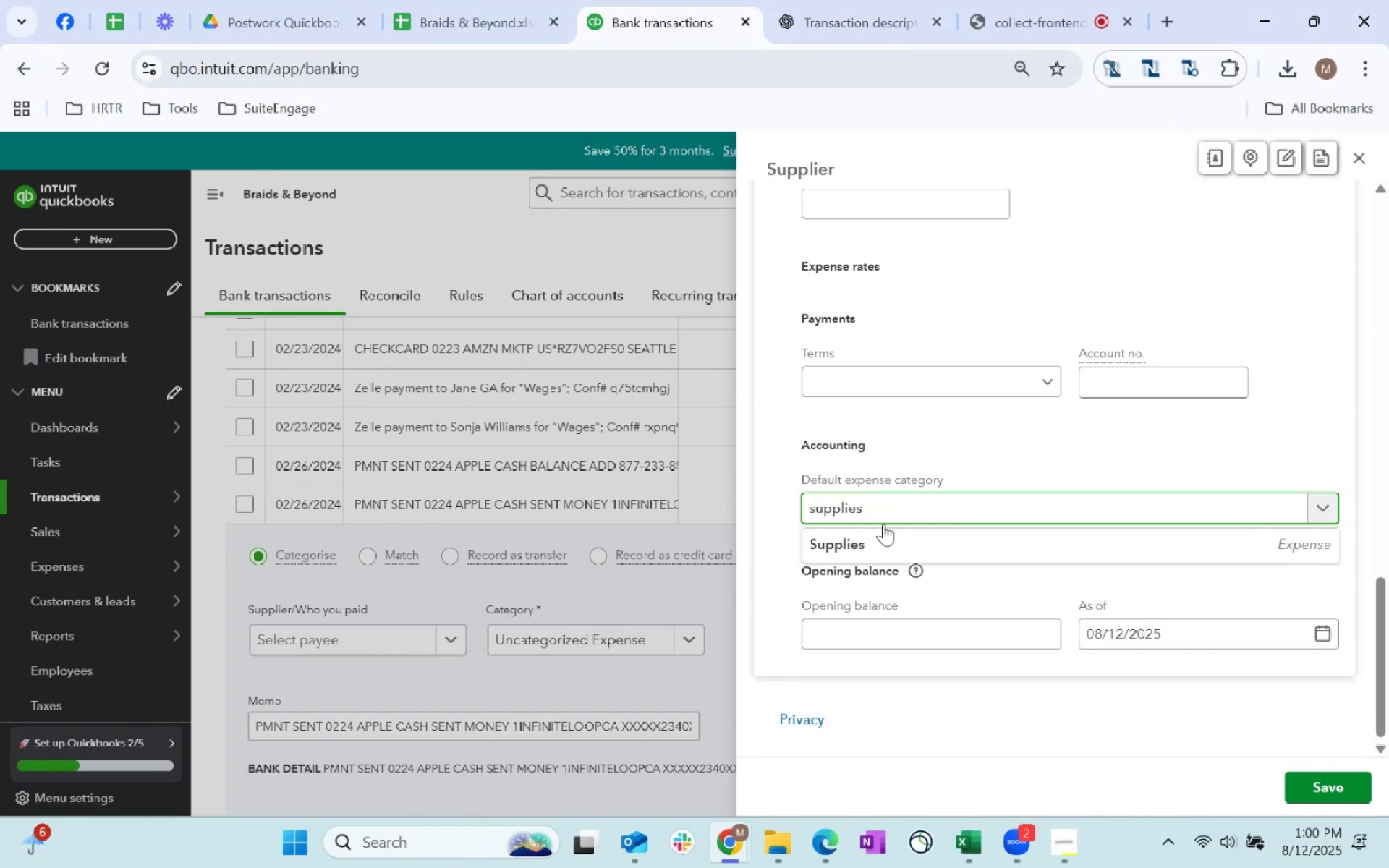 
left_click([915, 542])
 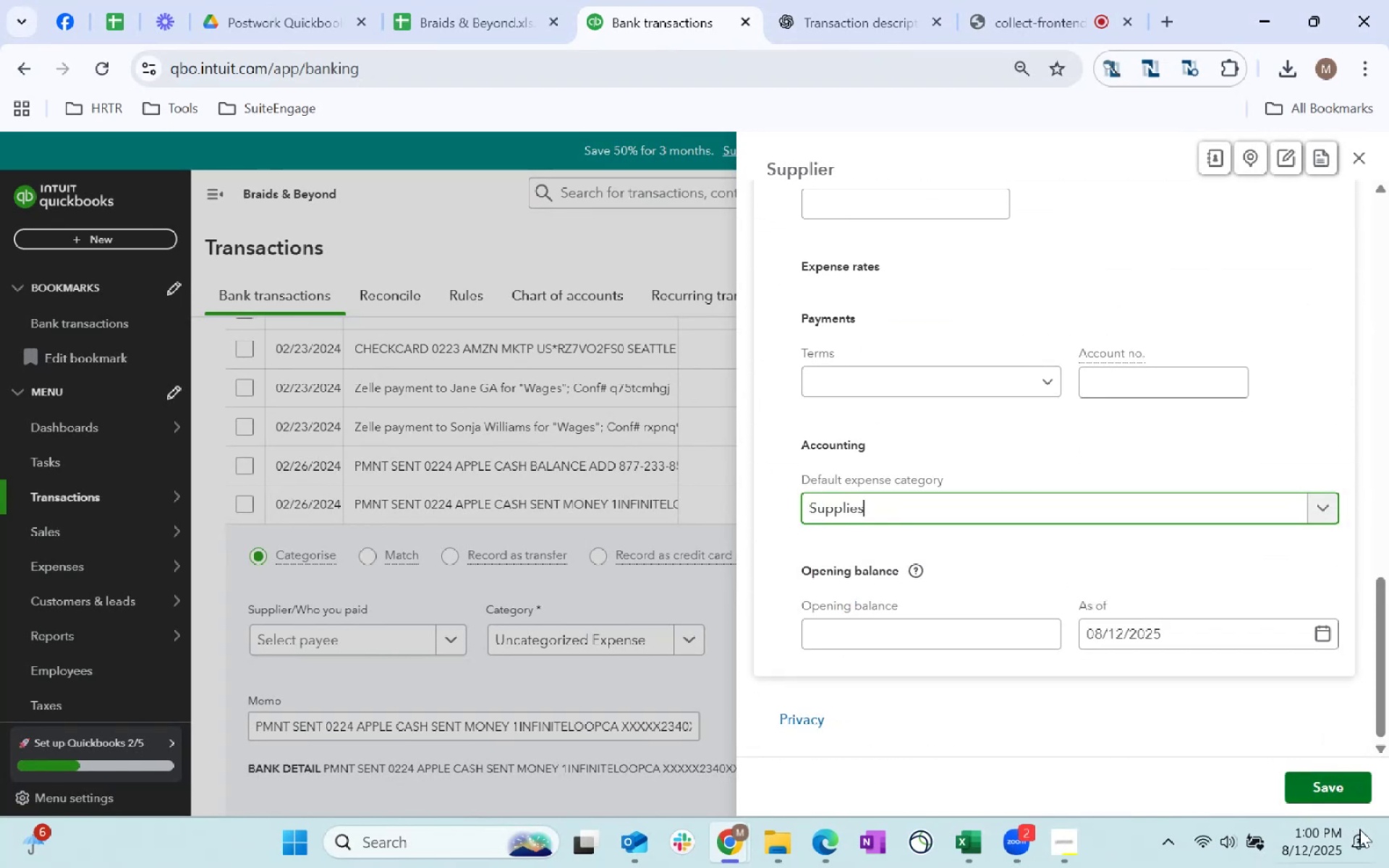 
left_click([1335, 782])
 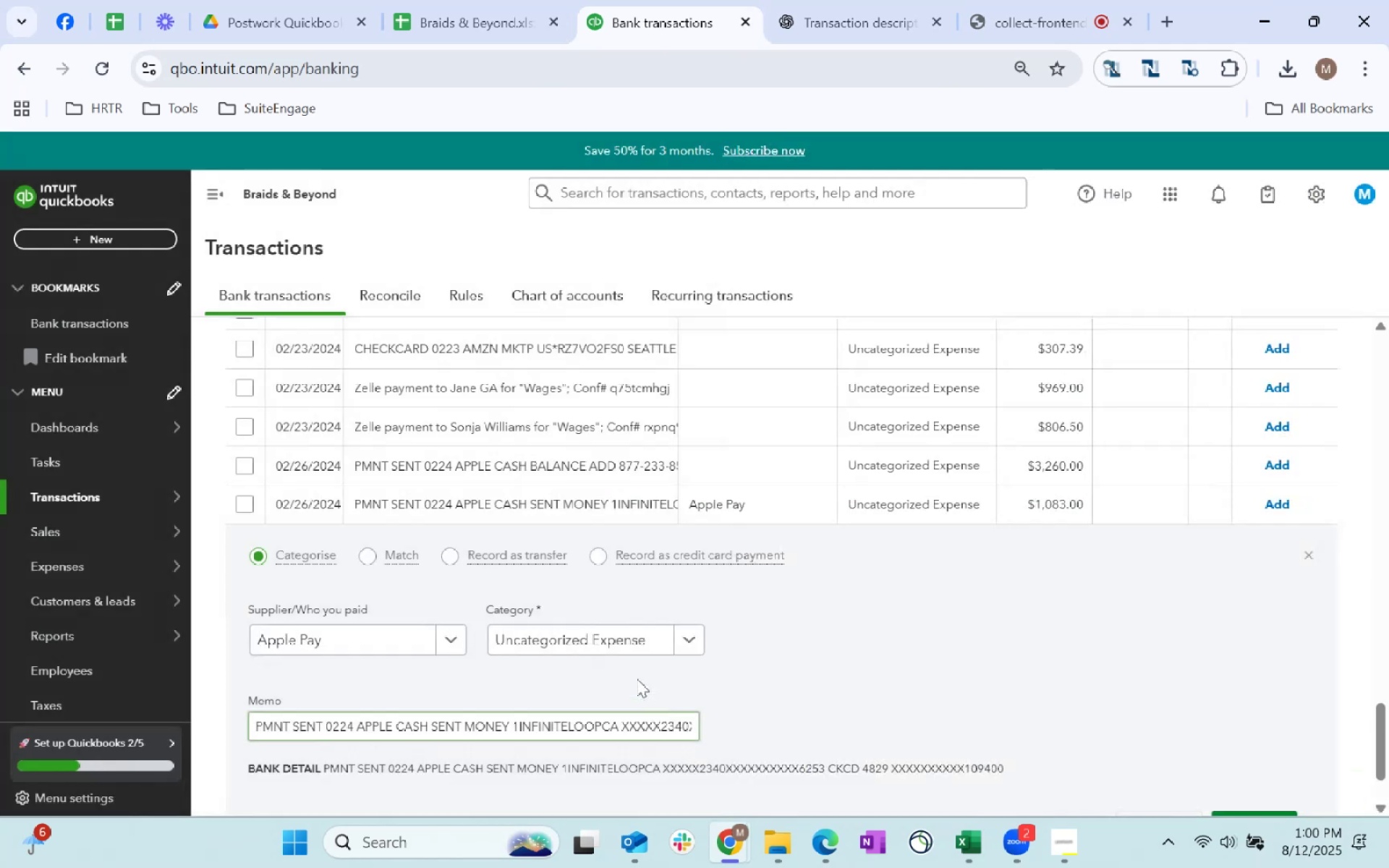 
left_click([606, 641])
 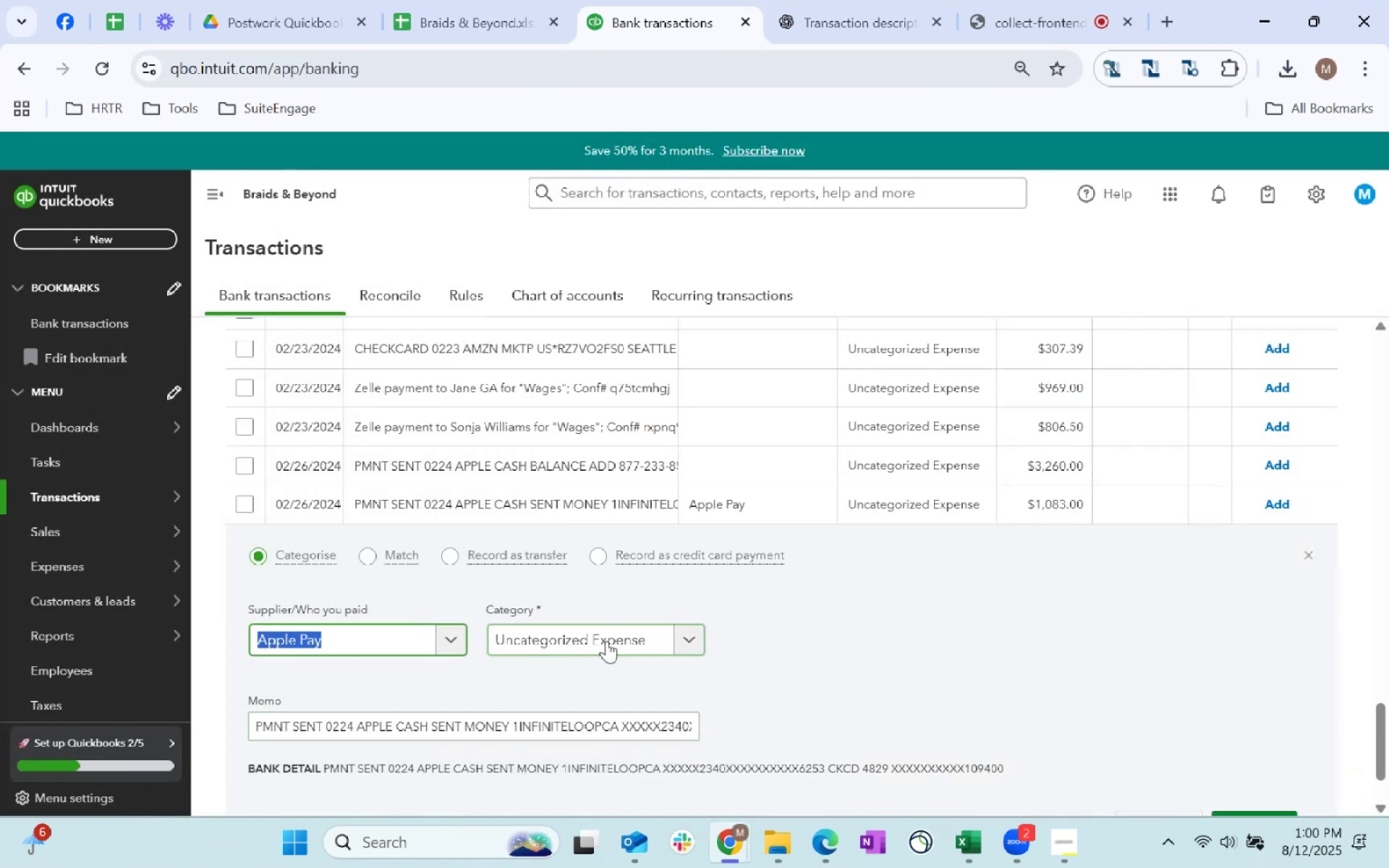 
left_click([606, 641])
 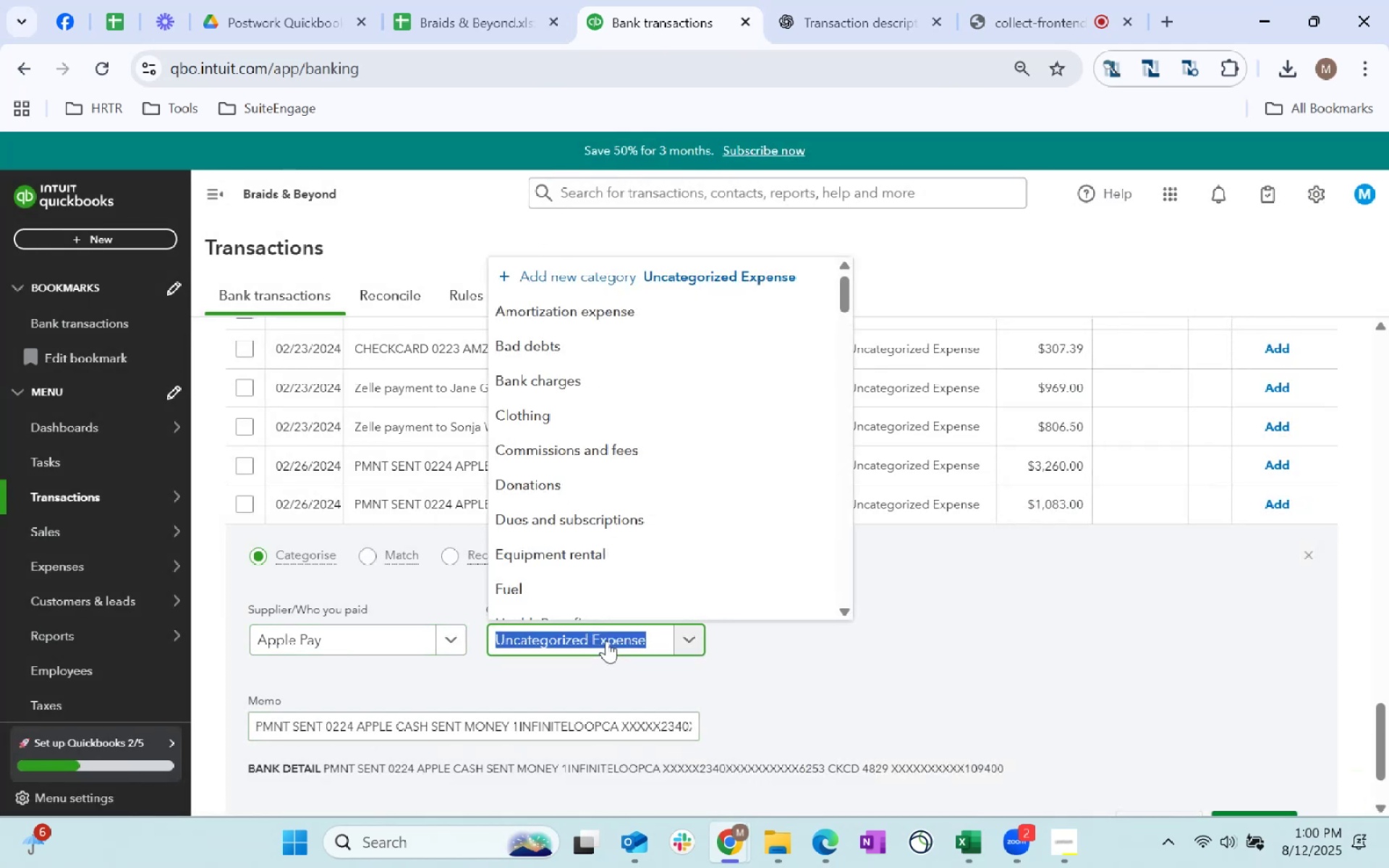 
type(suppie)
key(Backspace)
key(Backspace)
 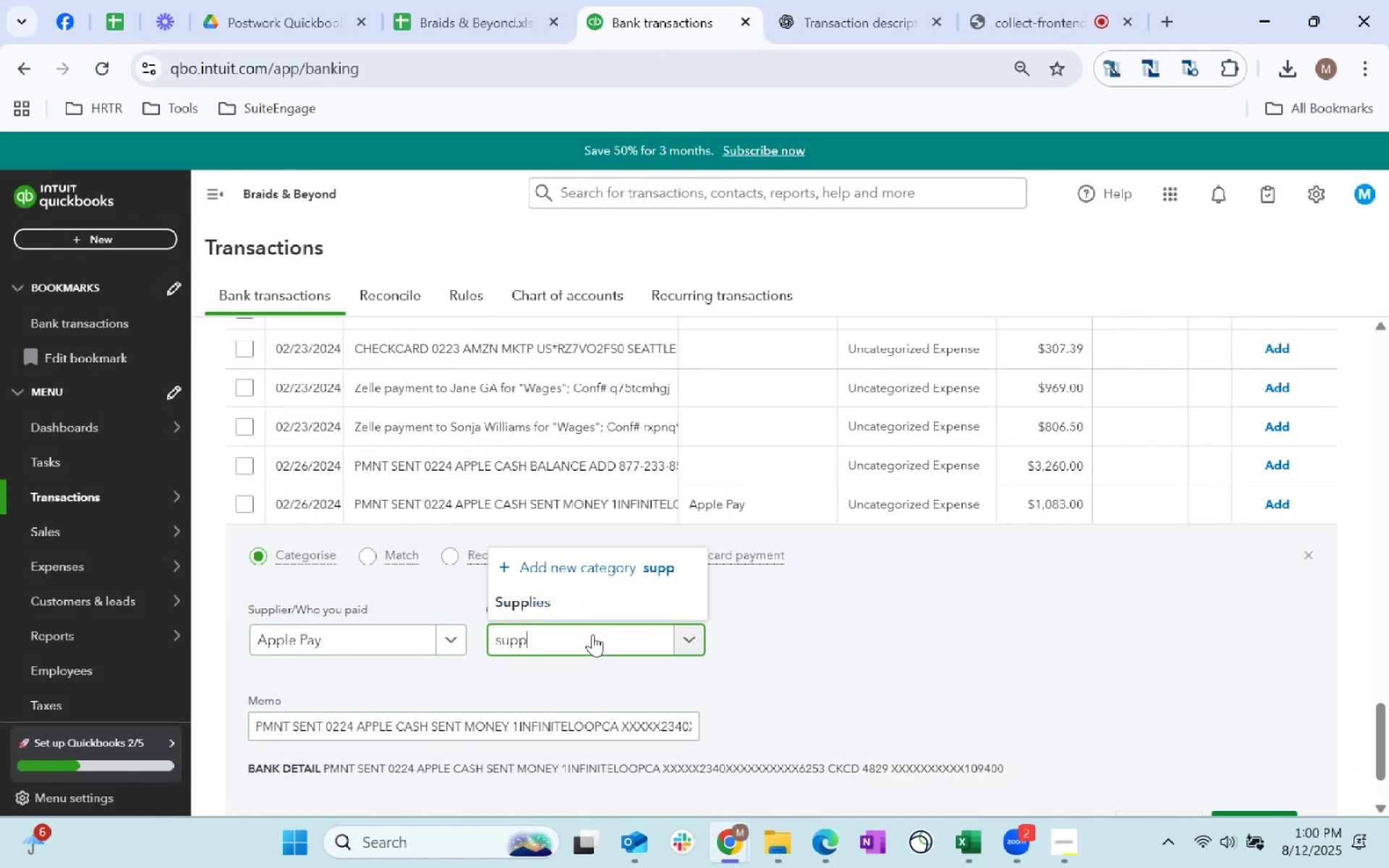 
left_click([587, 608])
 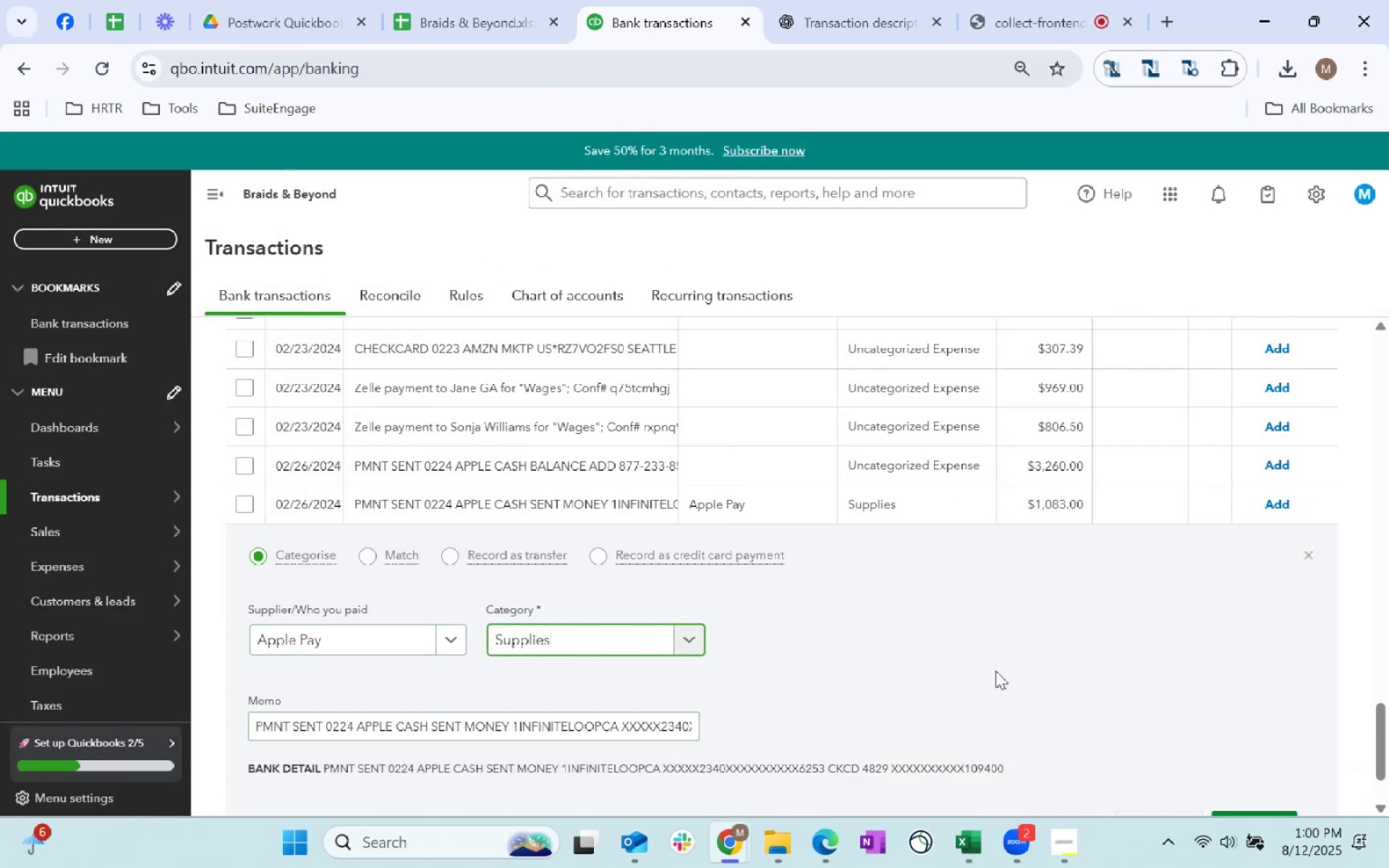 
scroll: coordinate [1002, 671], scroll_direction: down, amount: 2.0
 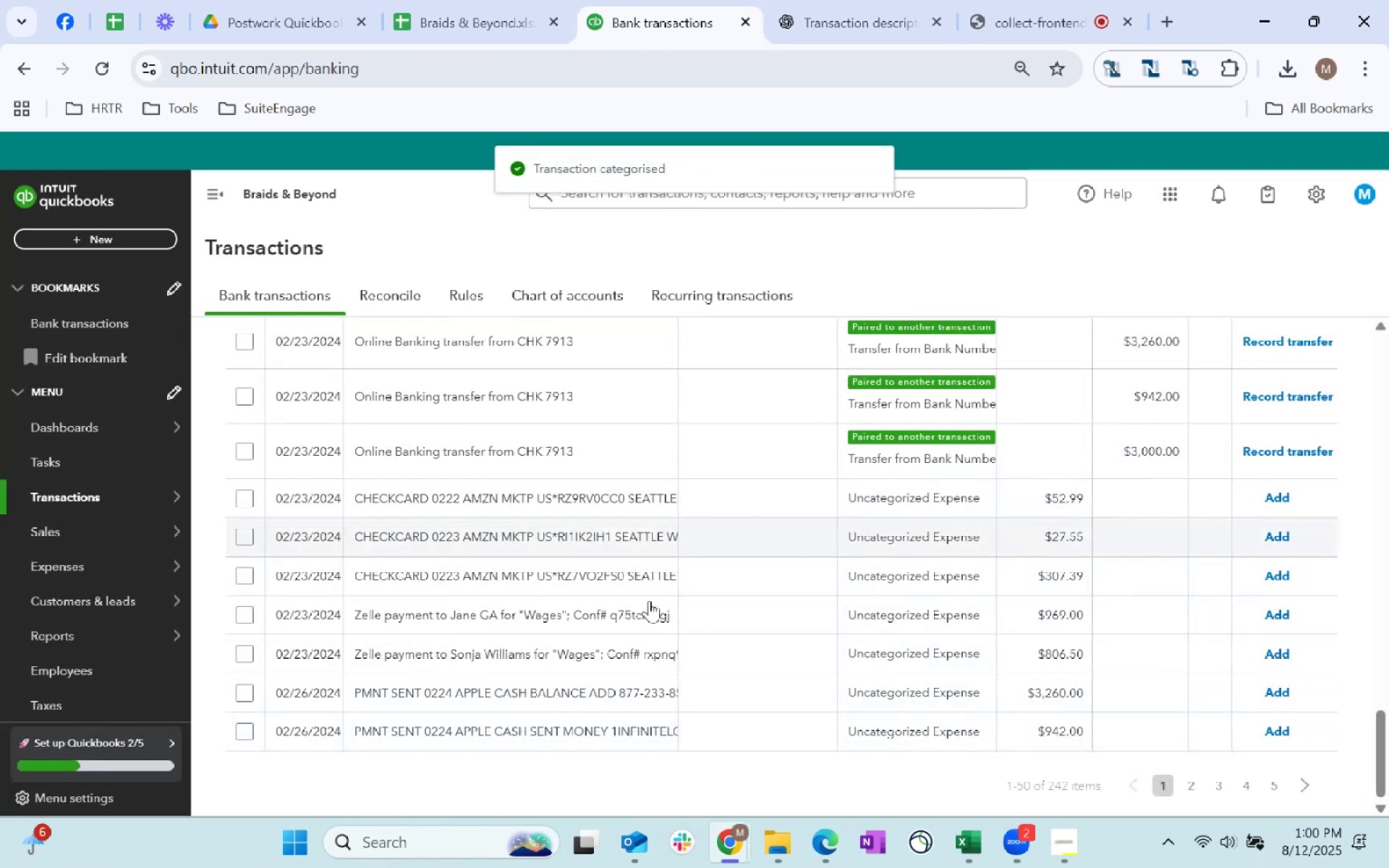 
left_click([759, 742])
 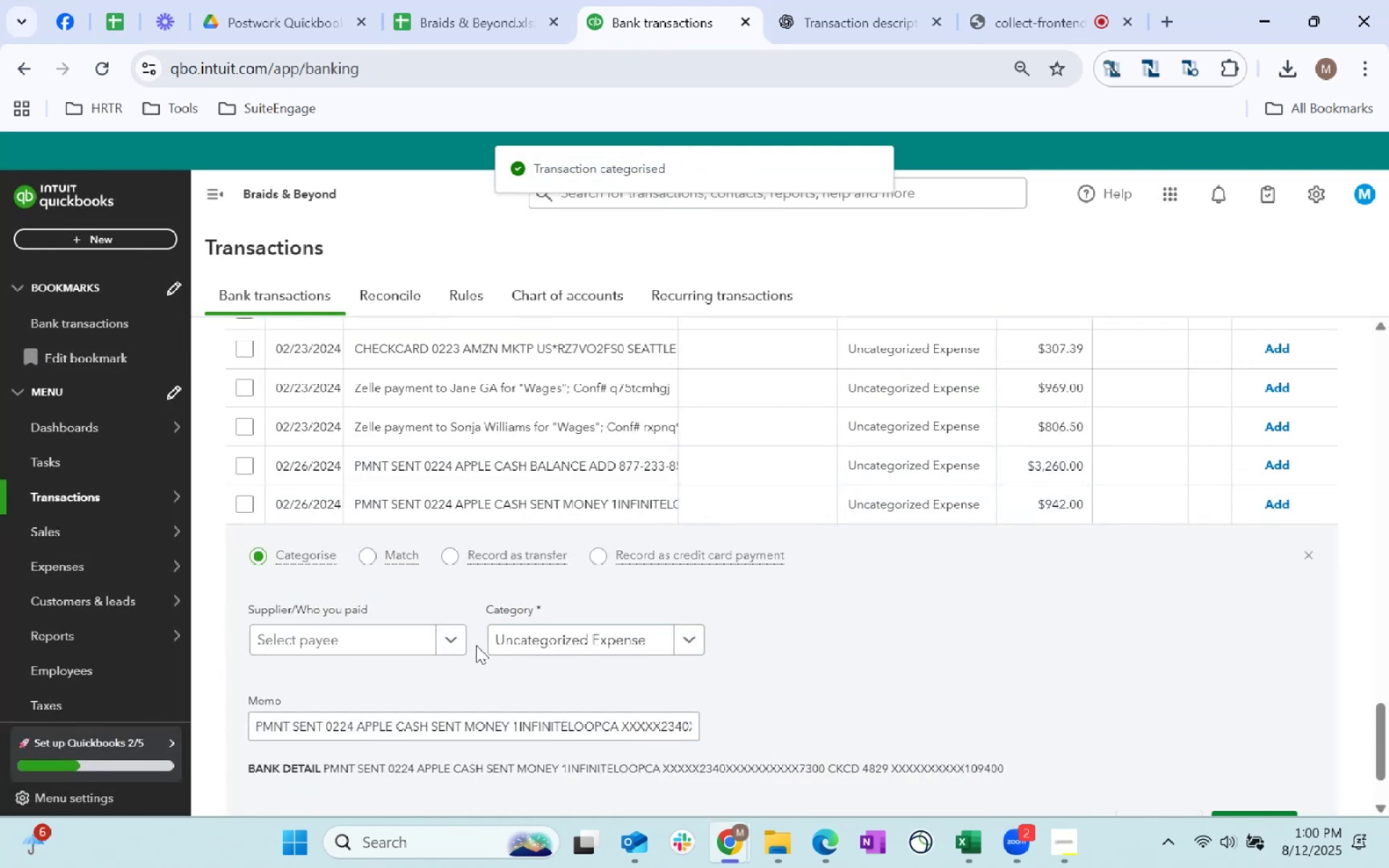 
left_click([412, 642])
 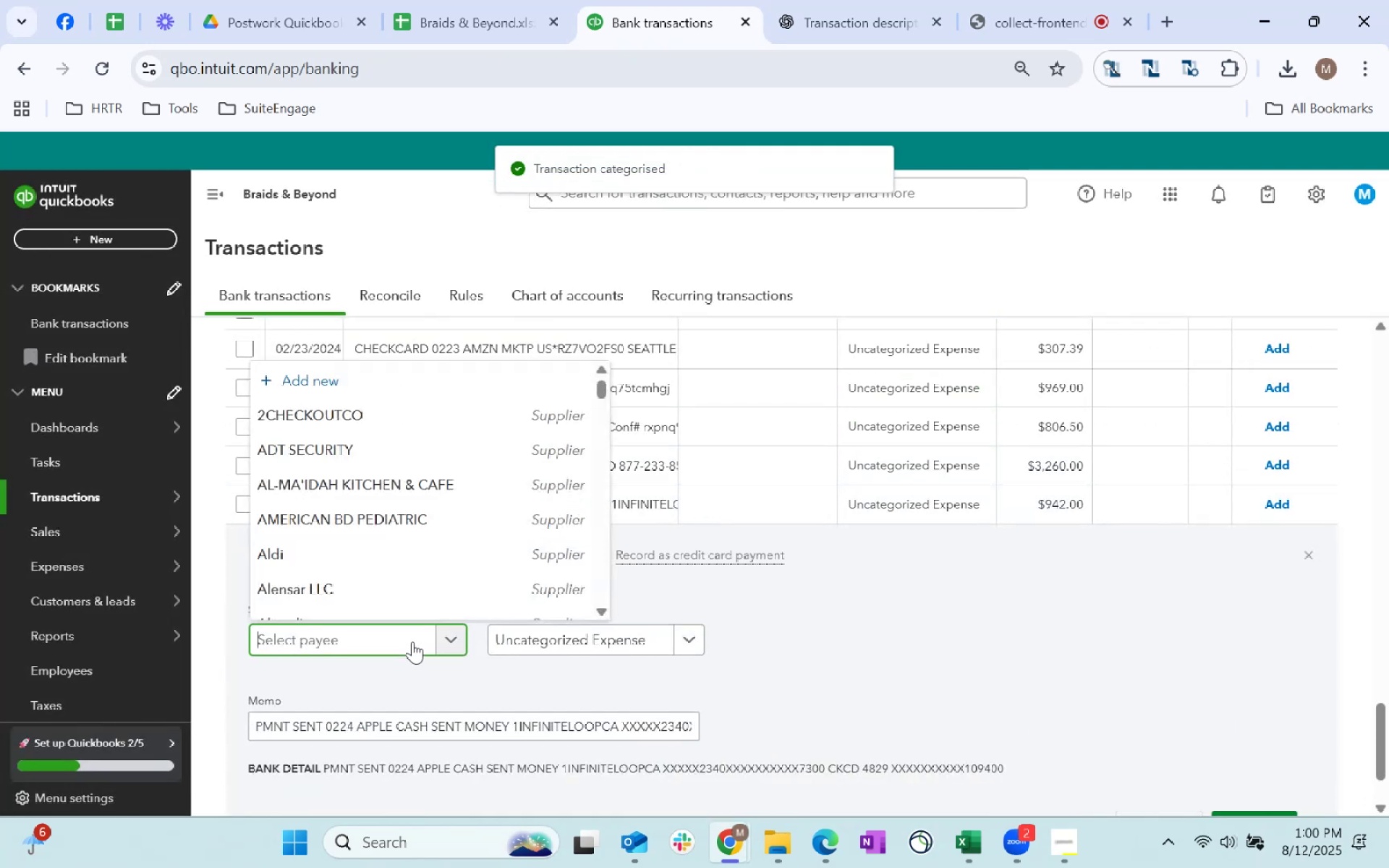 
type(APPLE)
 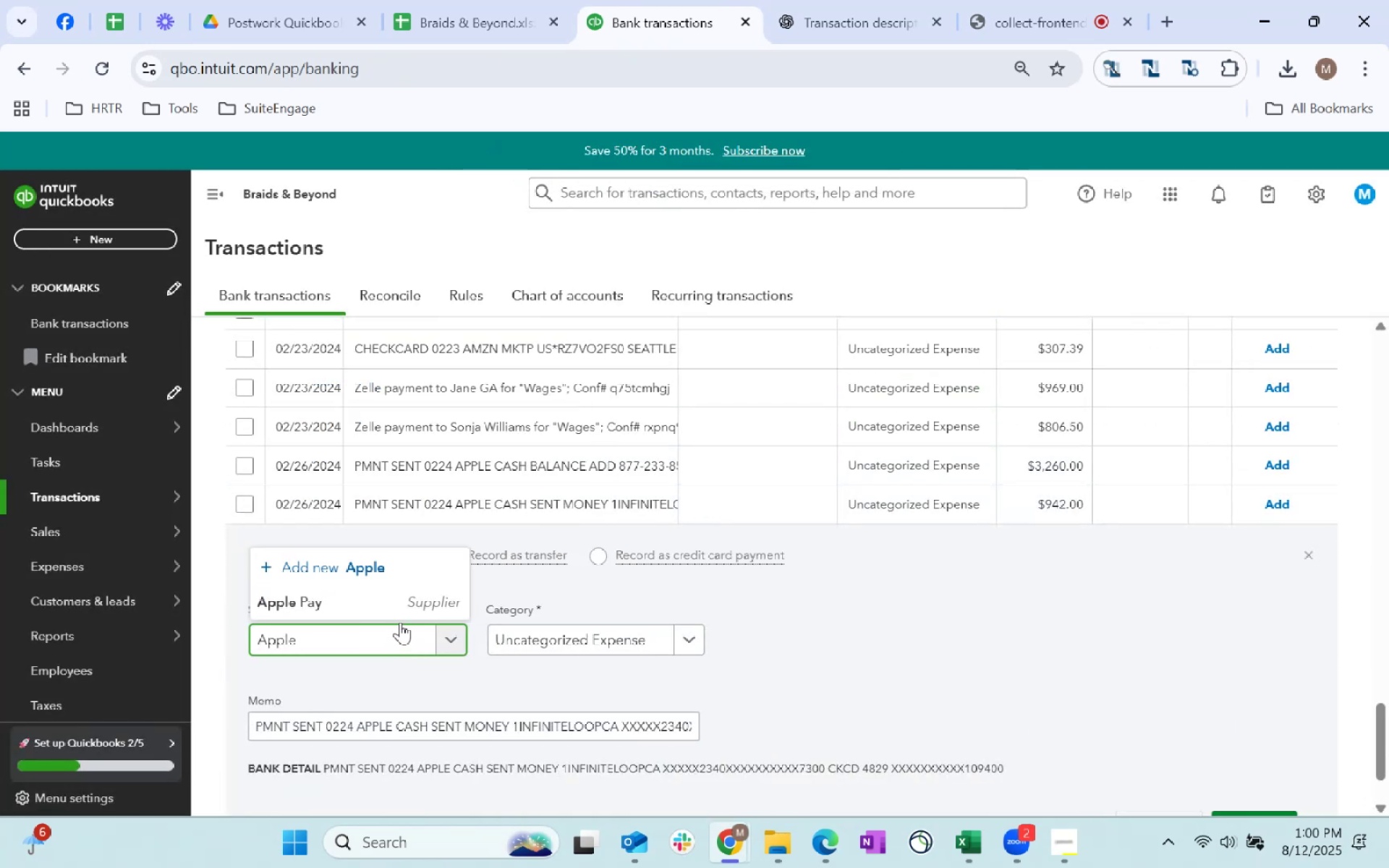 
left_click([392, 607])
 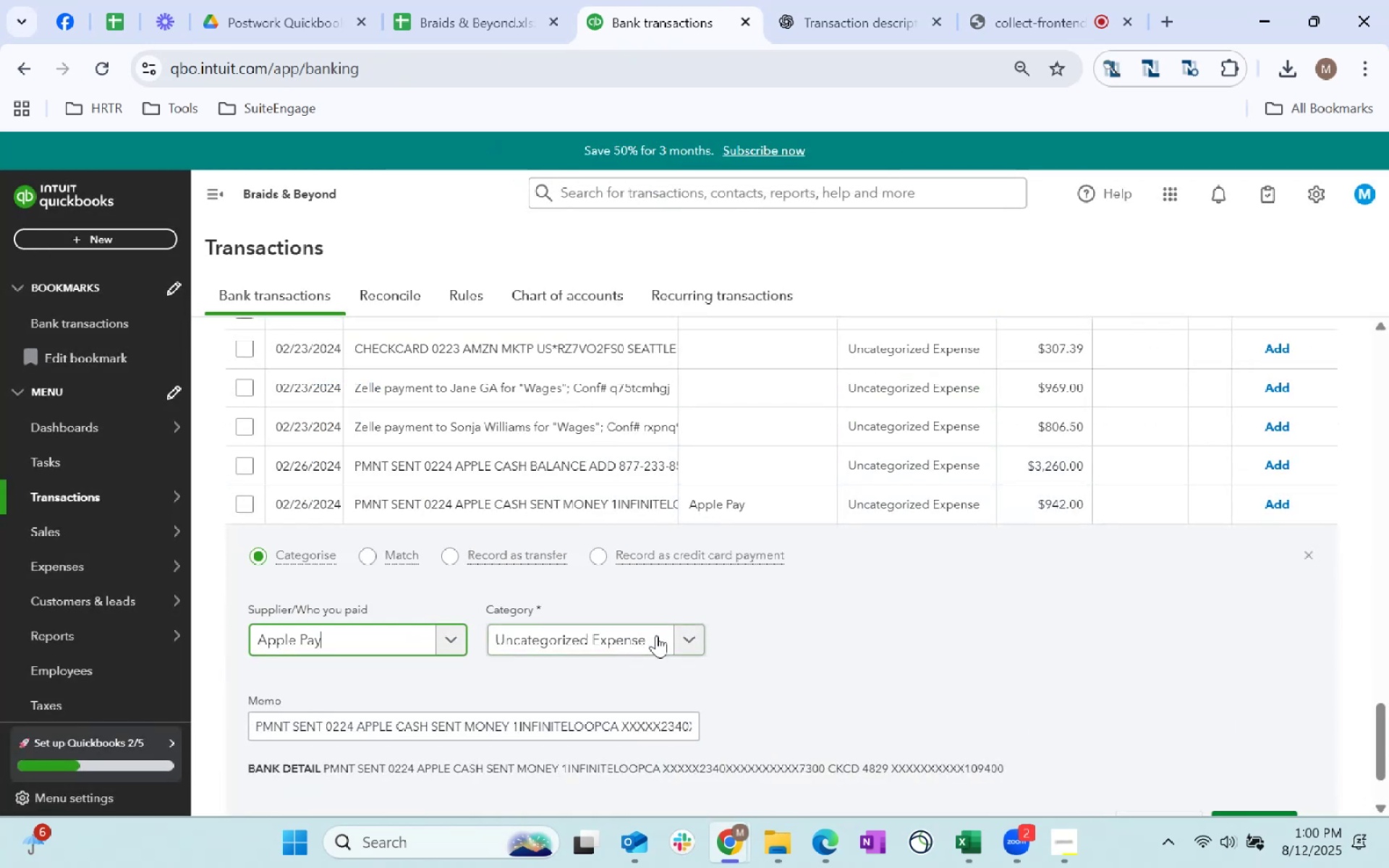 
left_click([656, 637])
 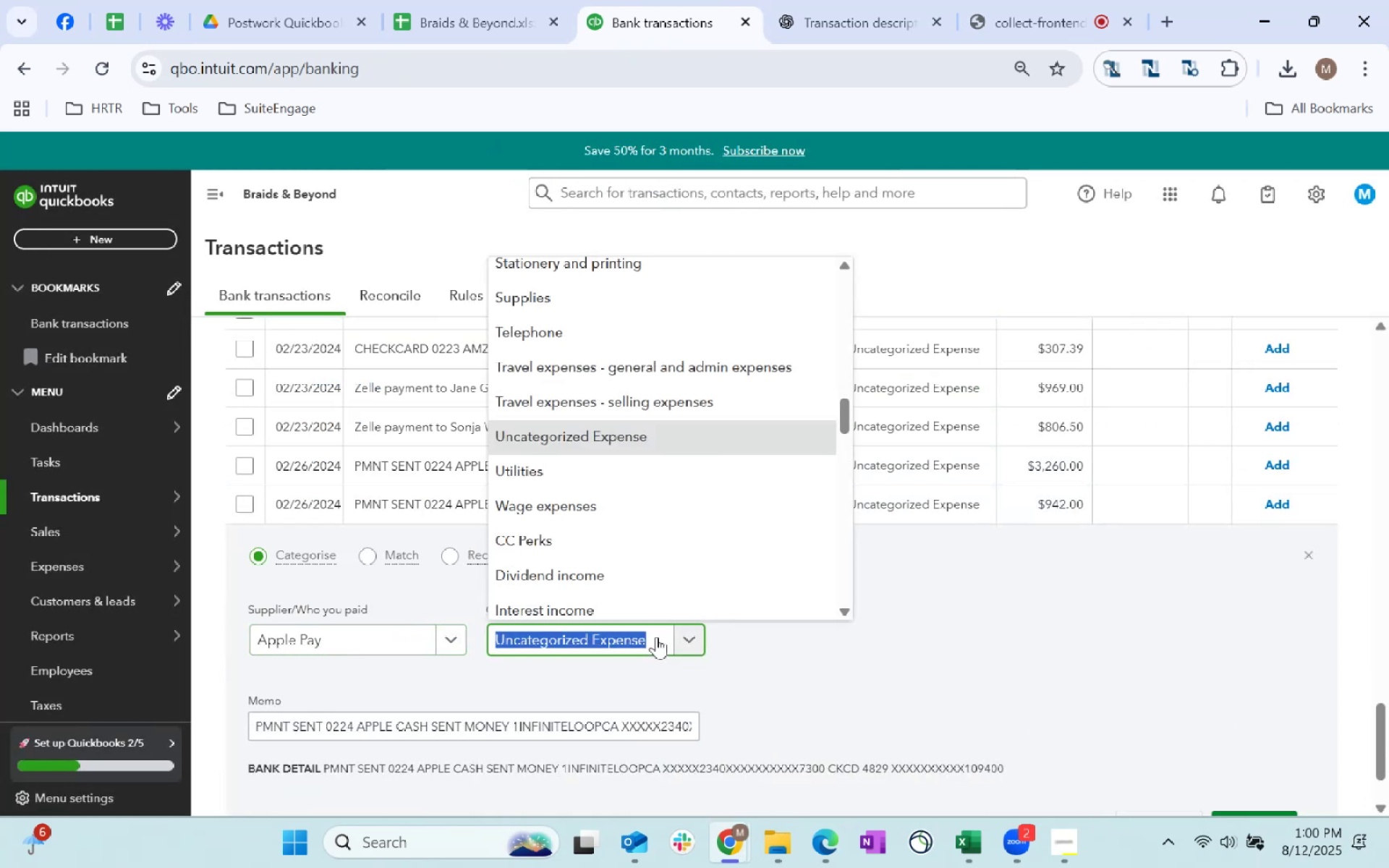 
type(supplies)
 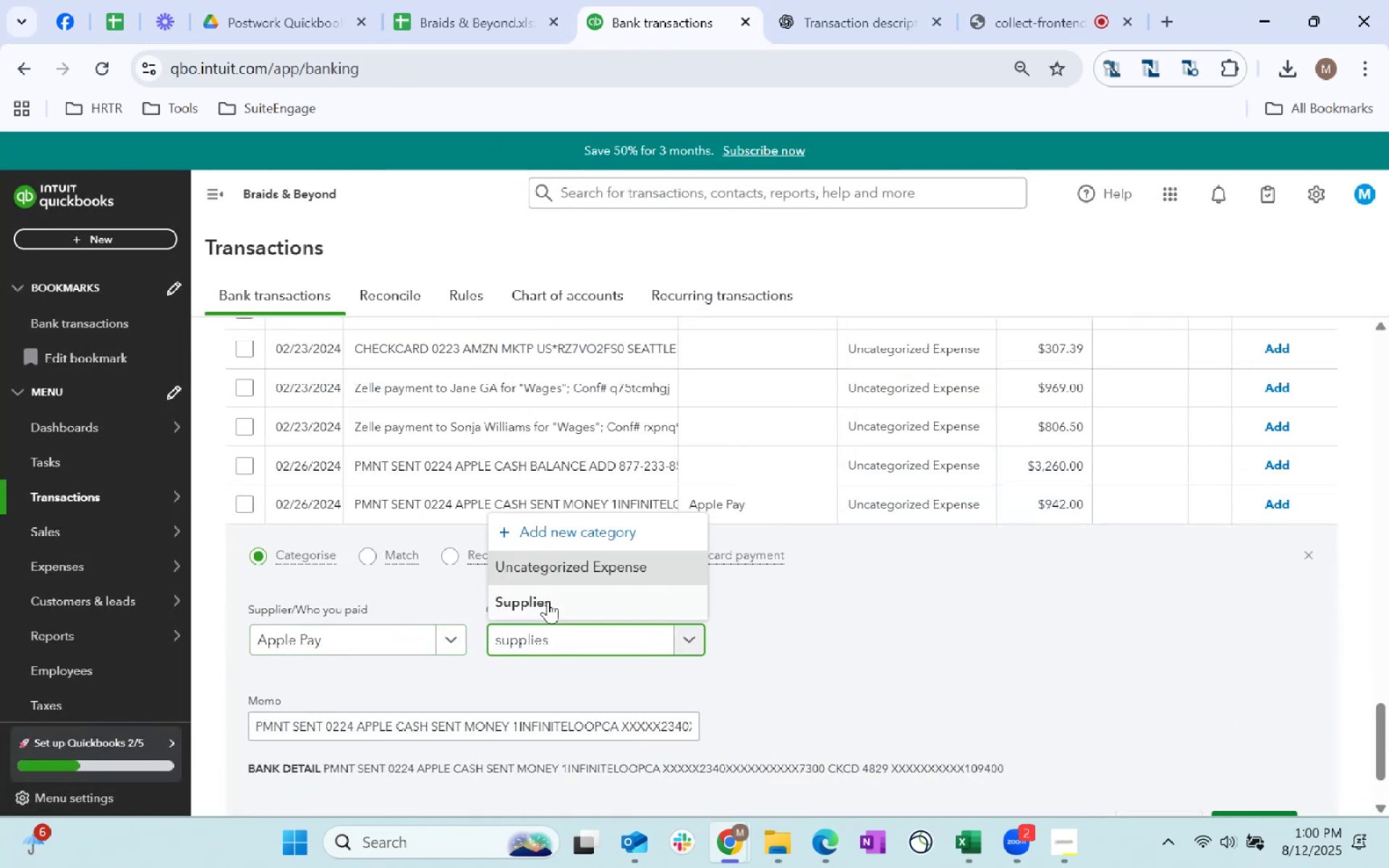 
left_click([532, 588])
 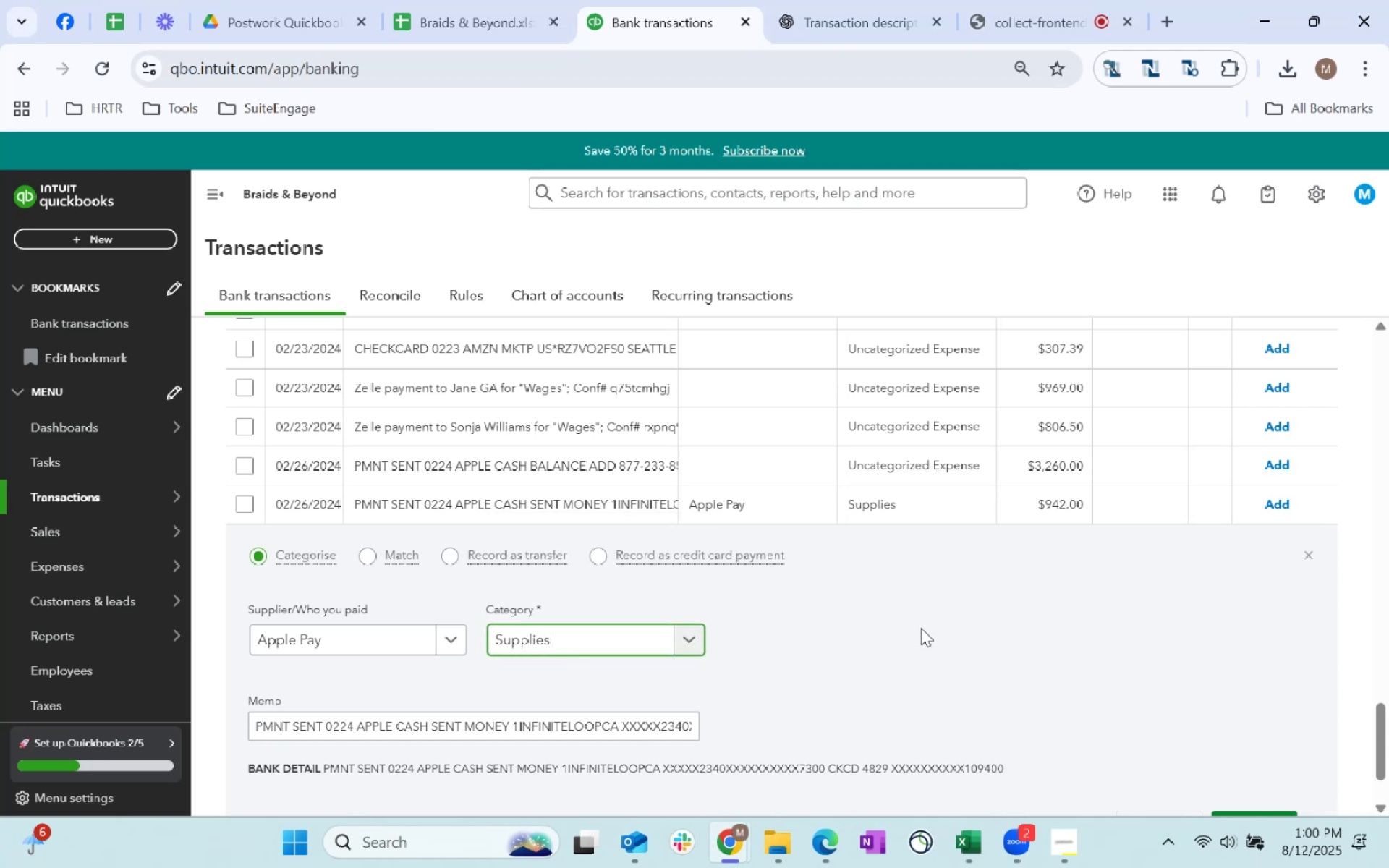 
scroll: coordinate [953, 625], scroll_direction: down, amount: 1.0
 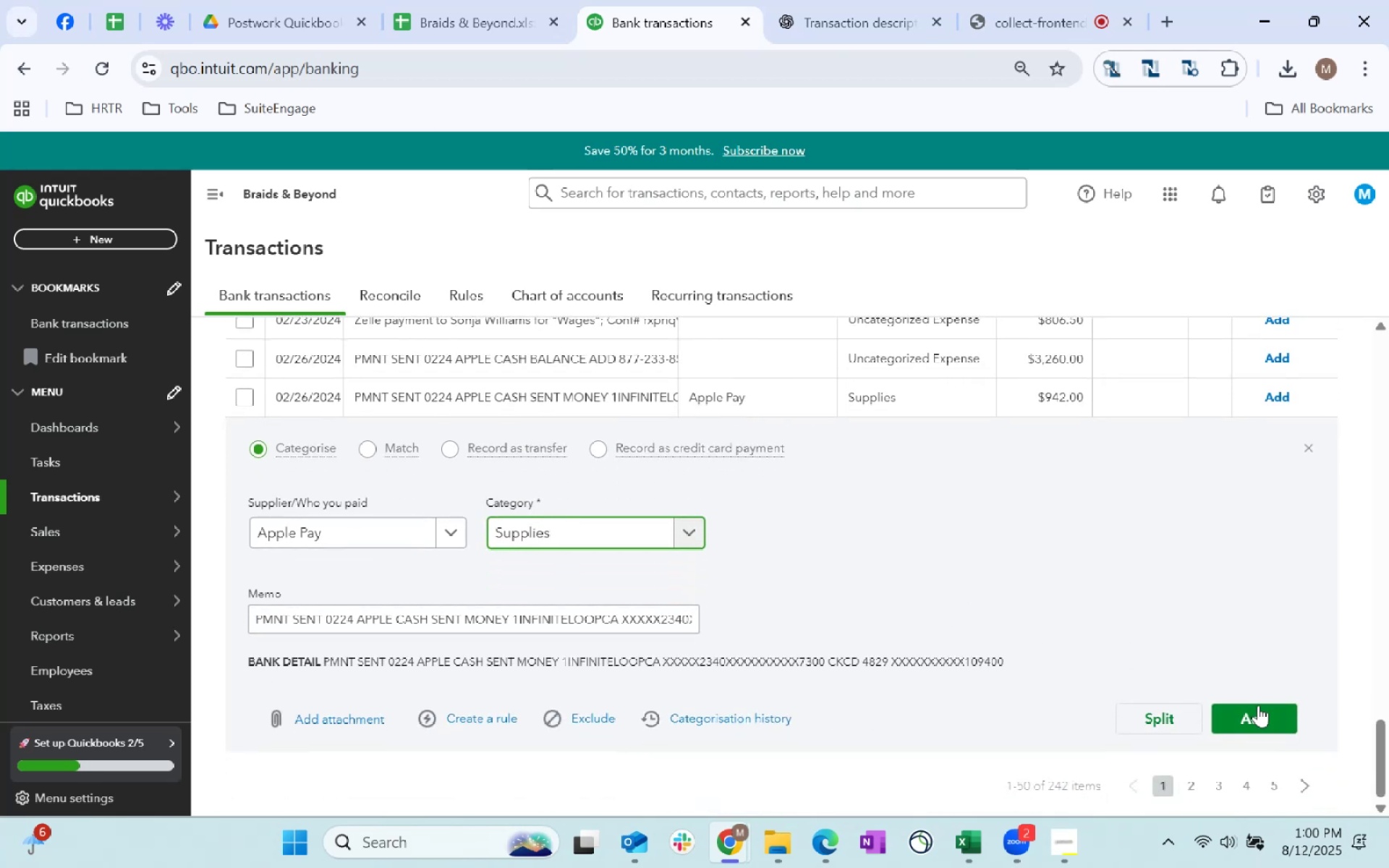 
left_click([1270, 716])
 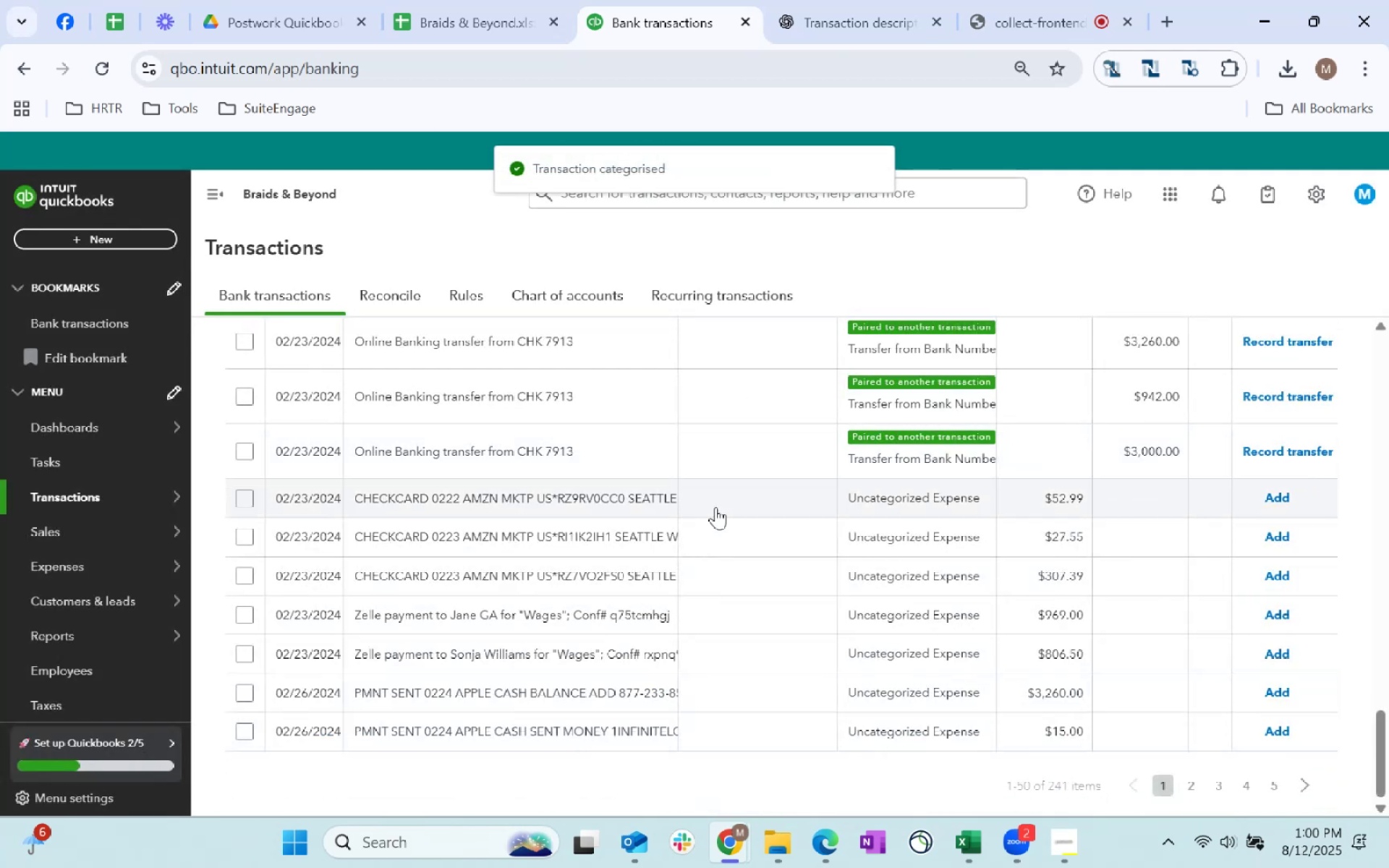 
left_click([740, 686])
 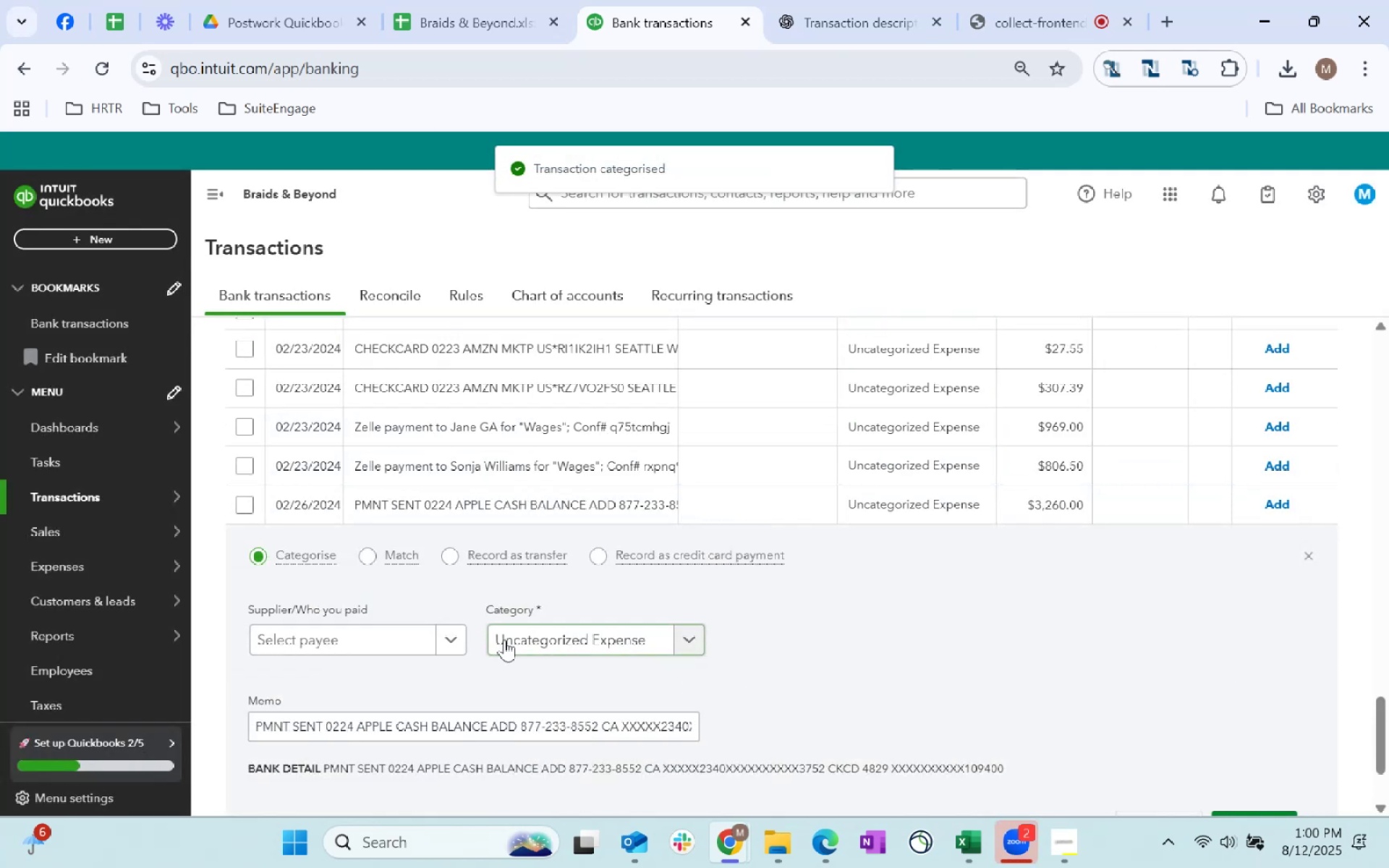 
left_click([428, 639])
 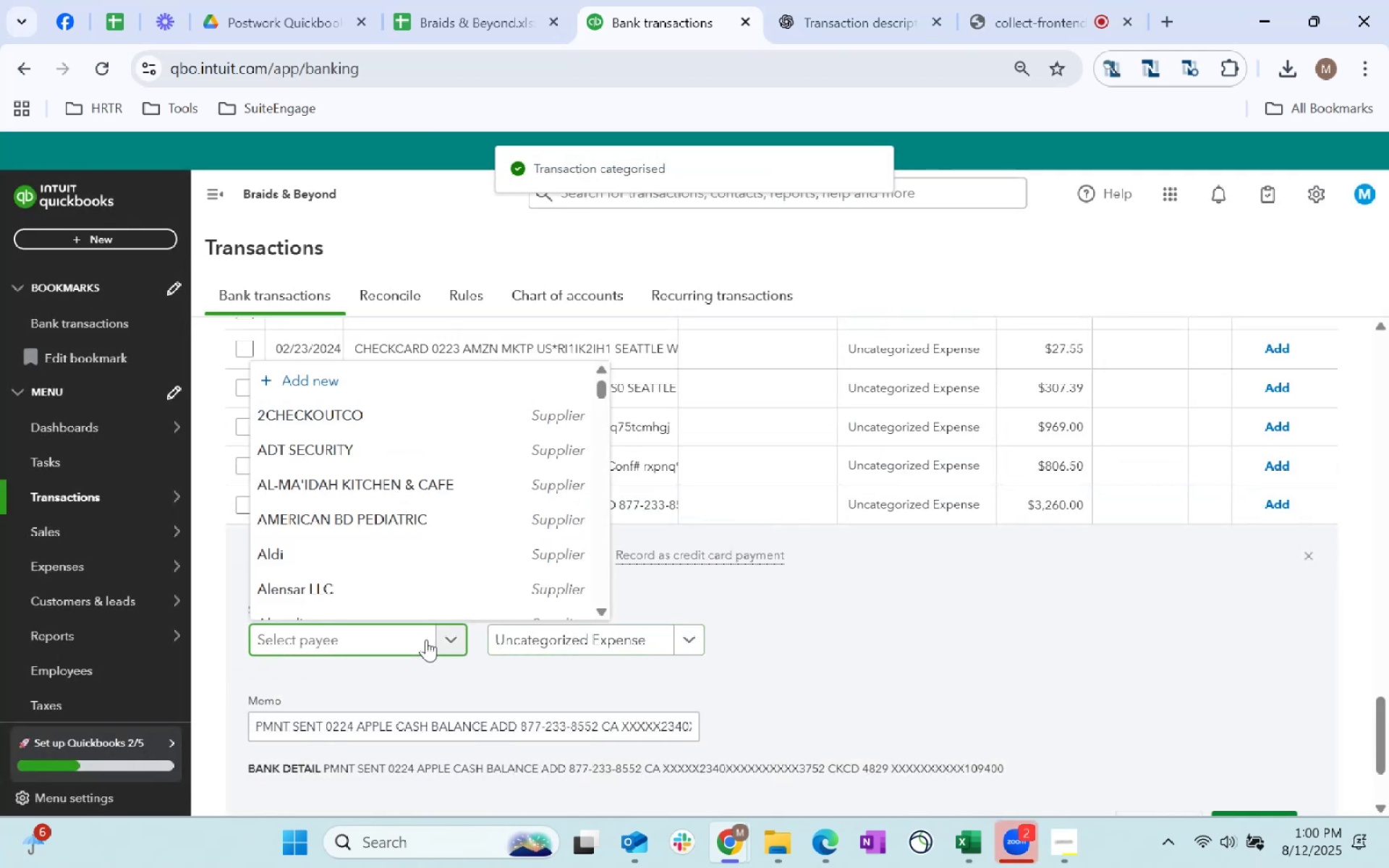 
type(appl)
 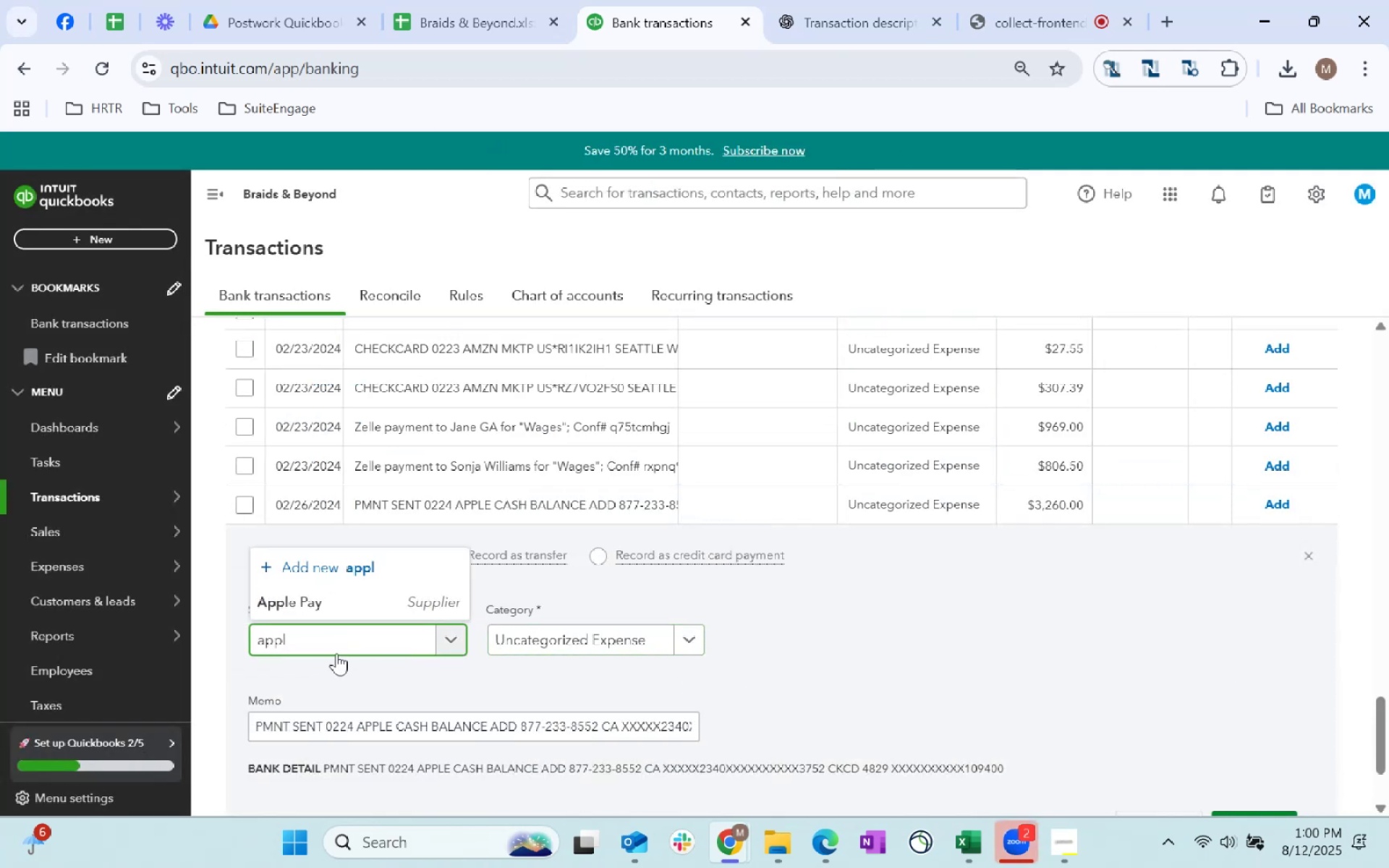 
left_click([337, 605])
 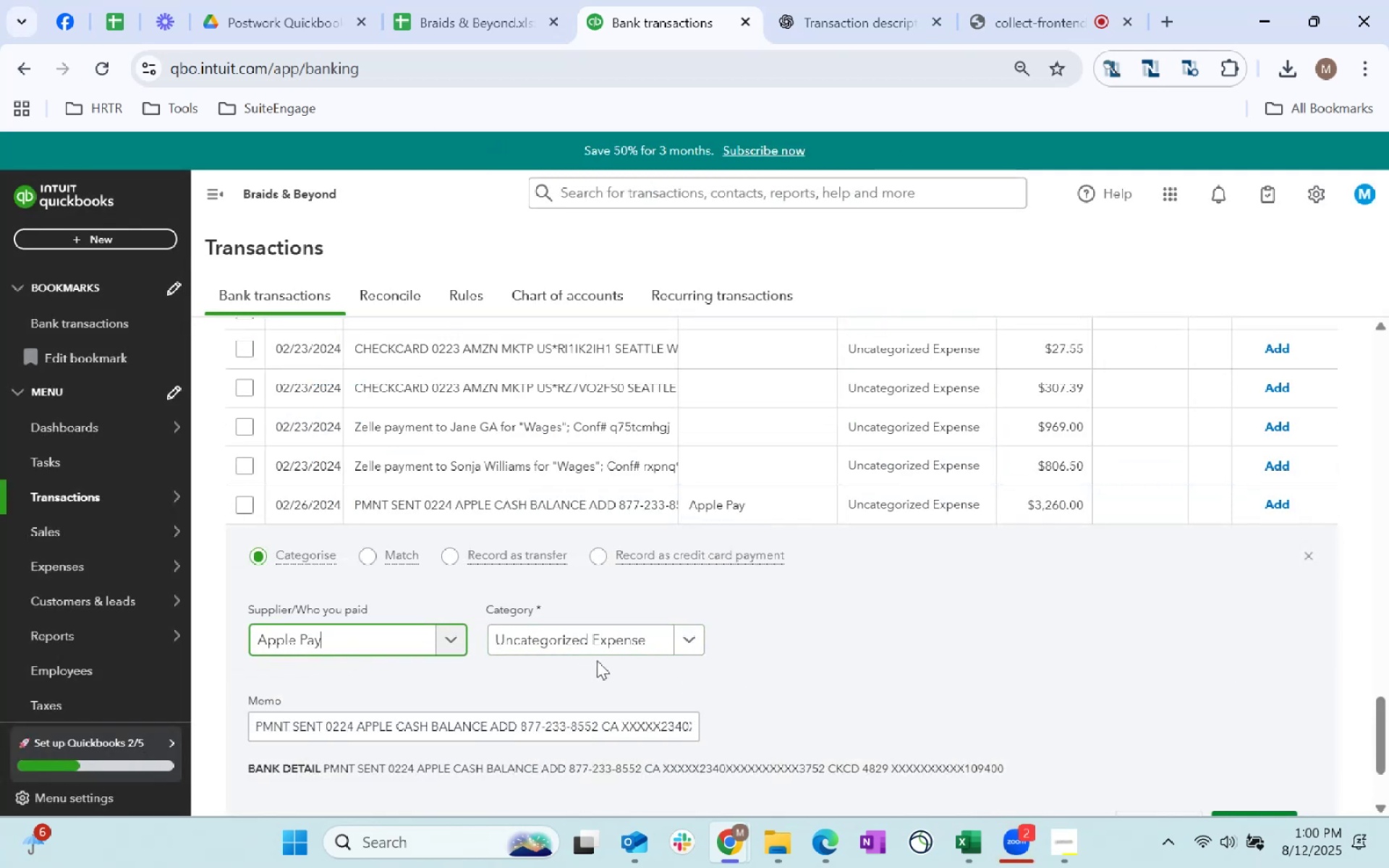 
left_click([613, 639])
 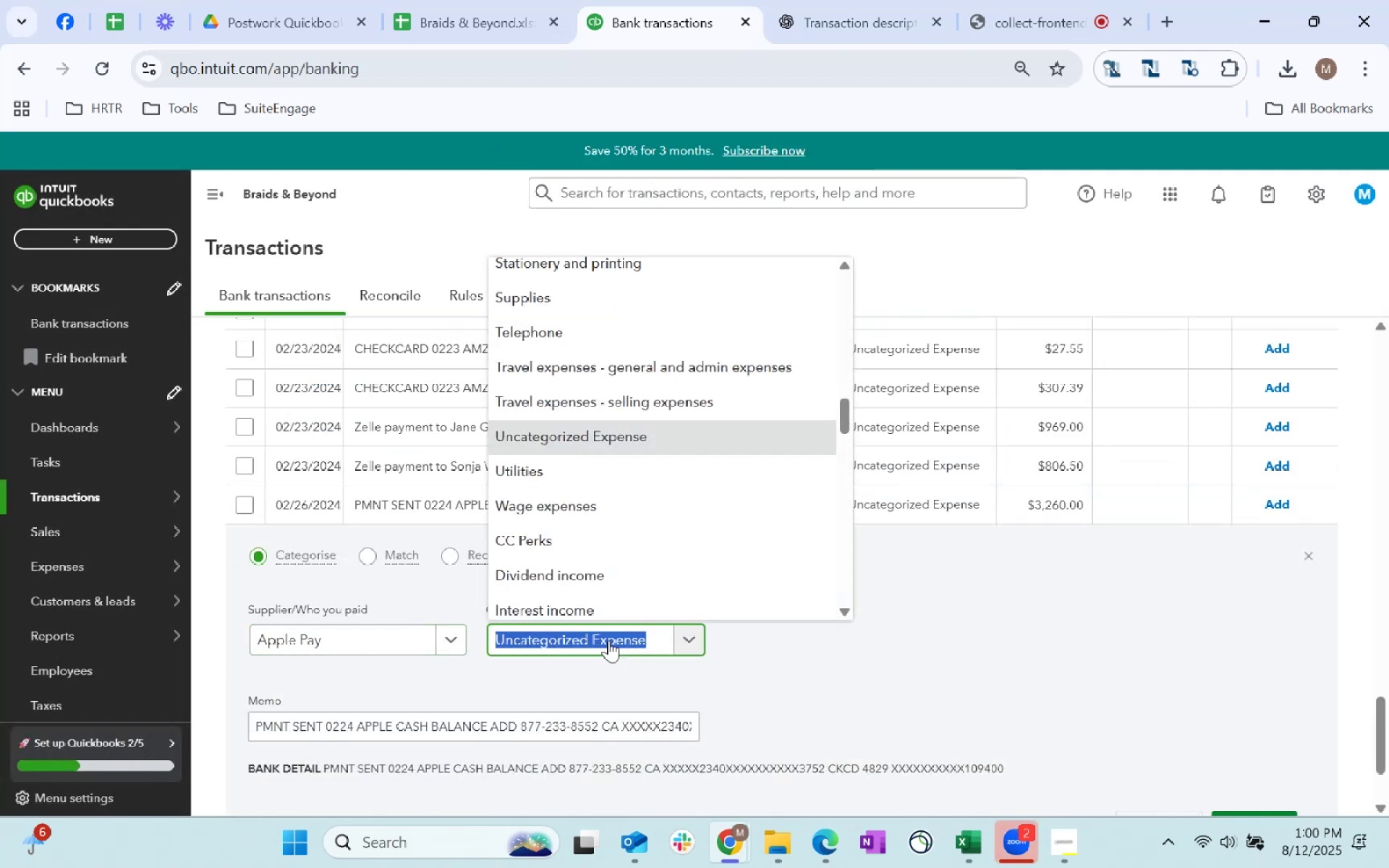 
type(supplies)
 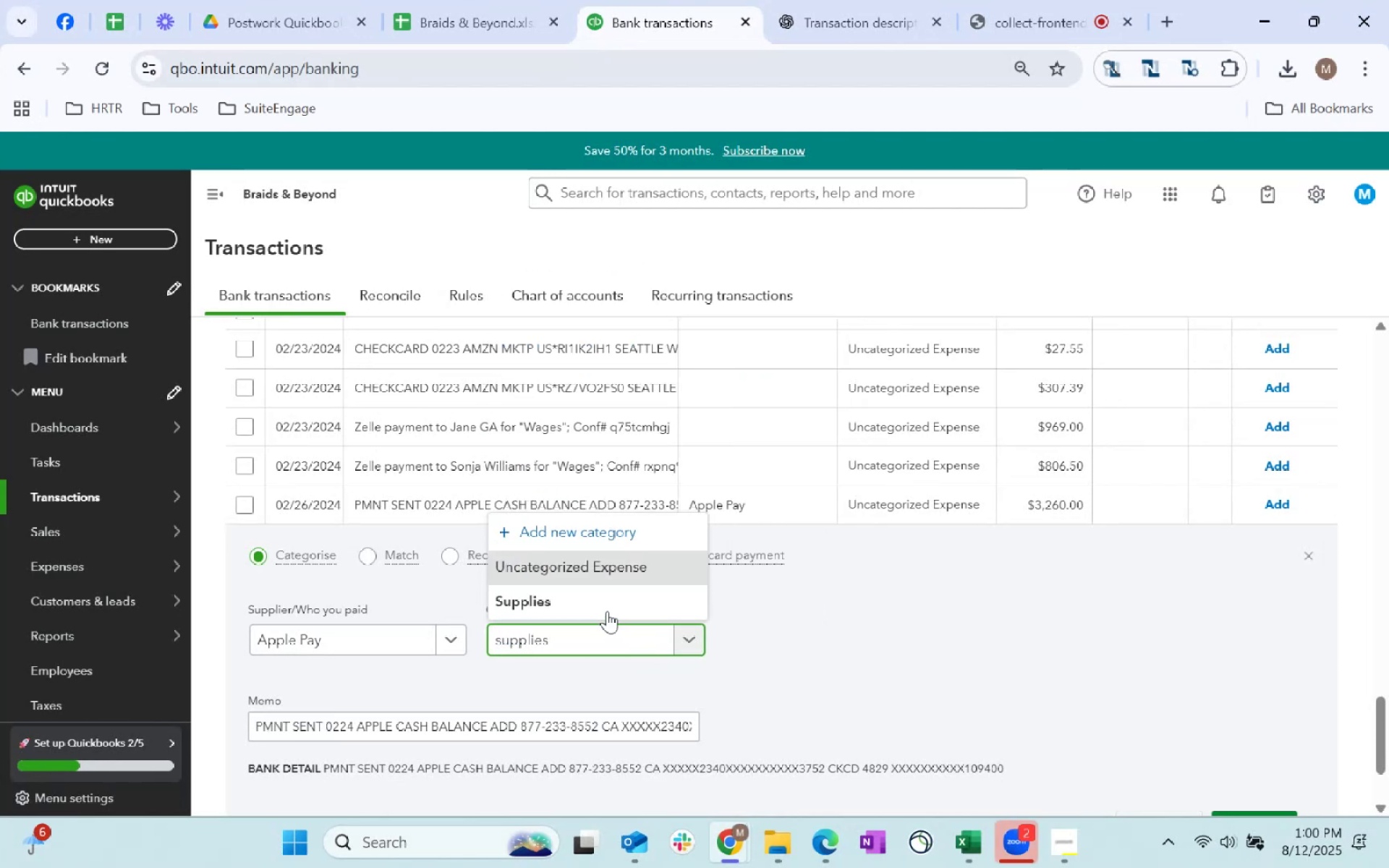 
left_click([598, 587])
 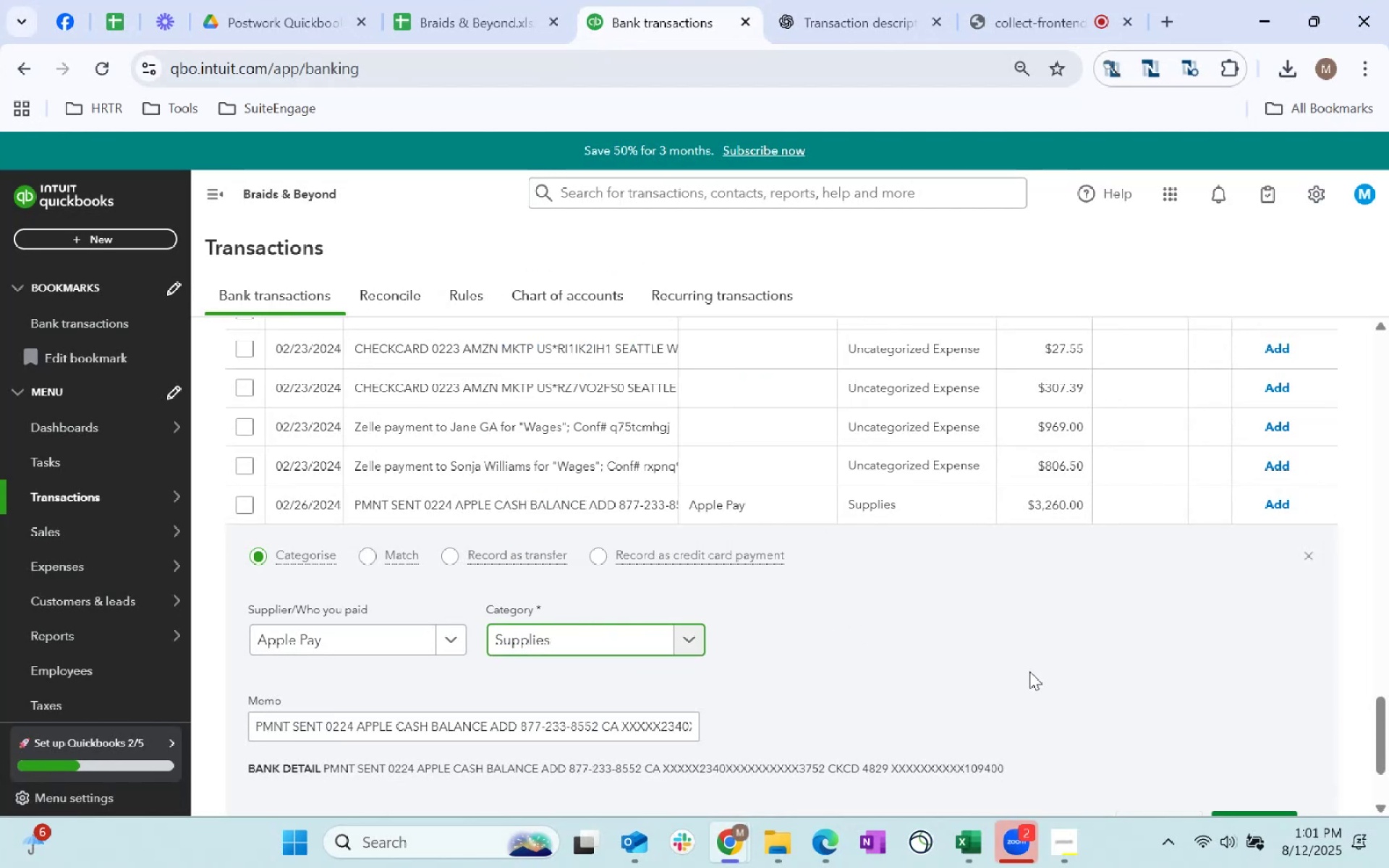 
scroll: coordinate [1311, 634], scroll_direction: down, amount: 1.0
 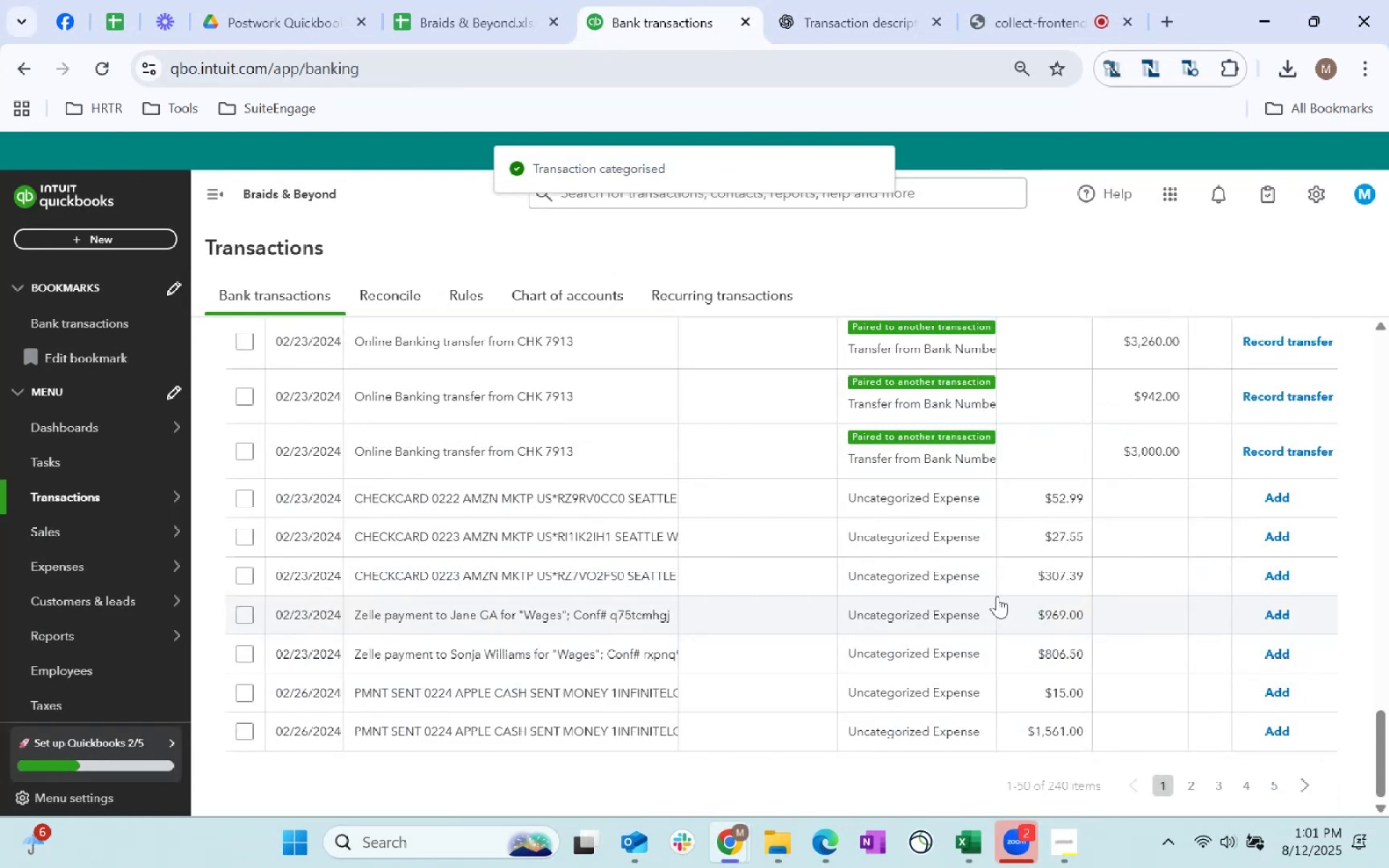 
wait(5.63)
 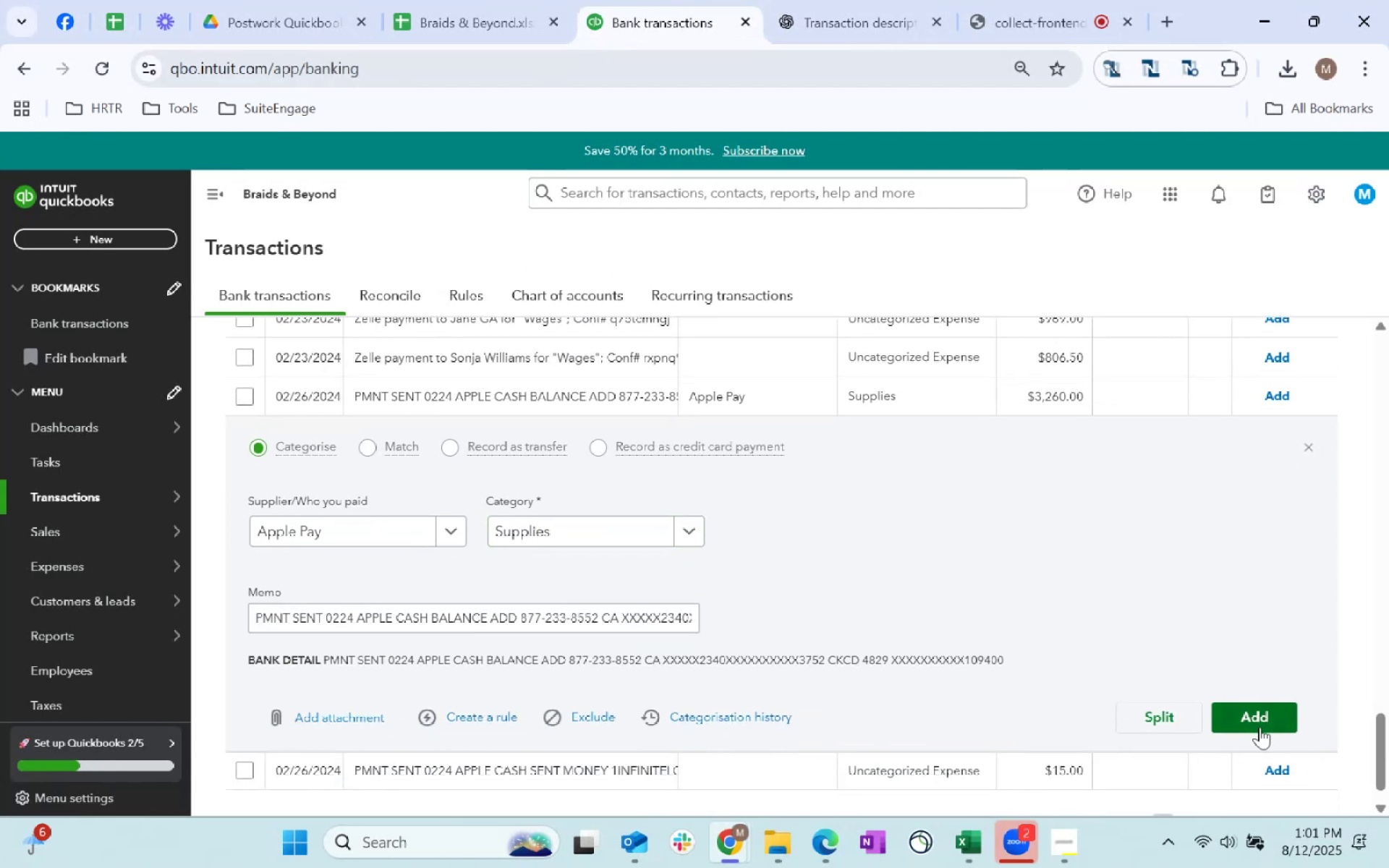 
left_click([774, 691])
 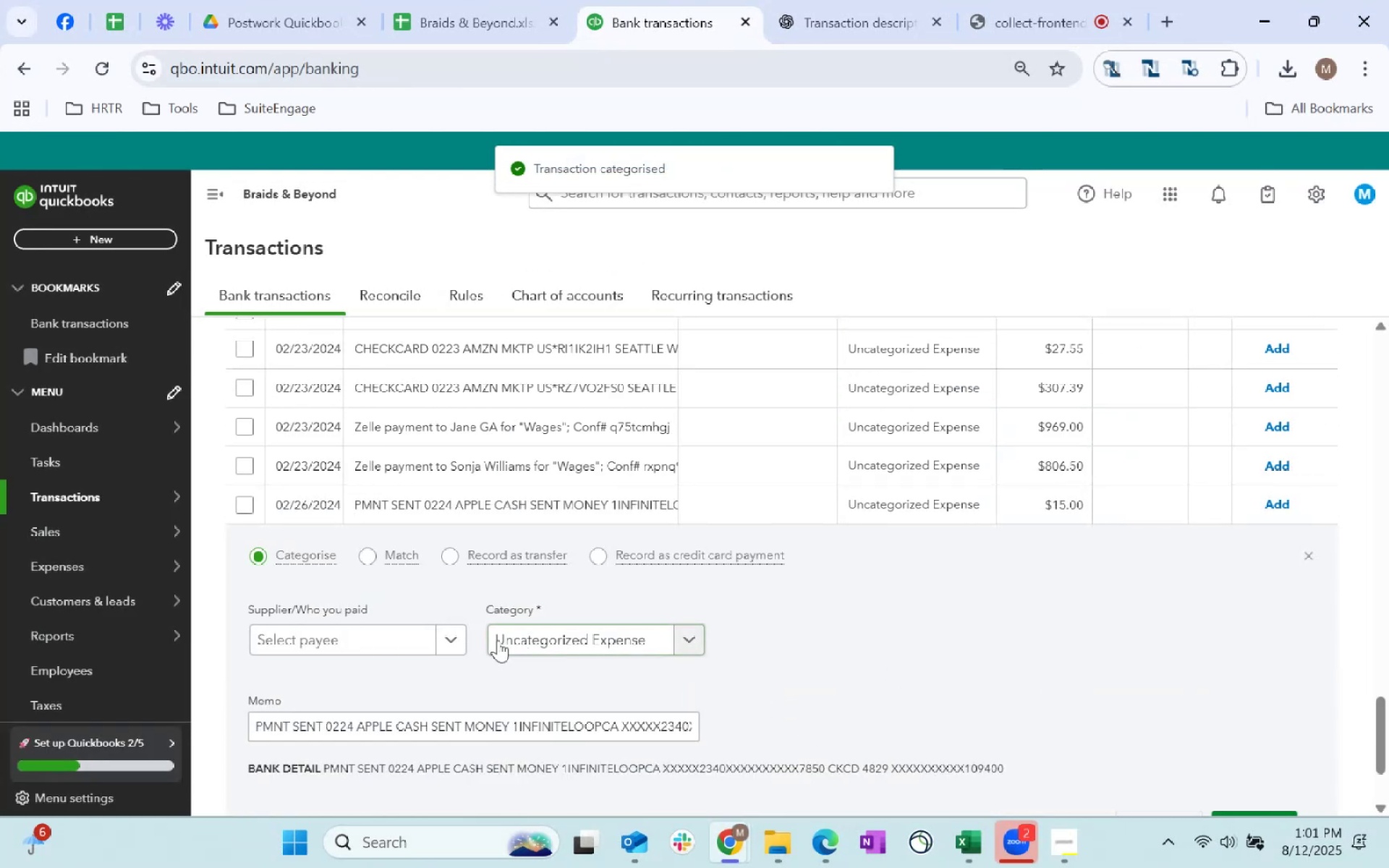 
left_click([422, 639])
 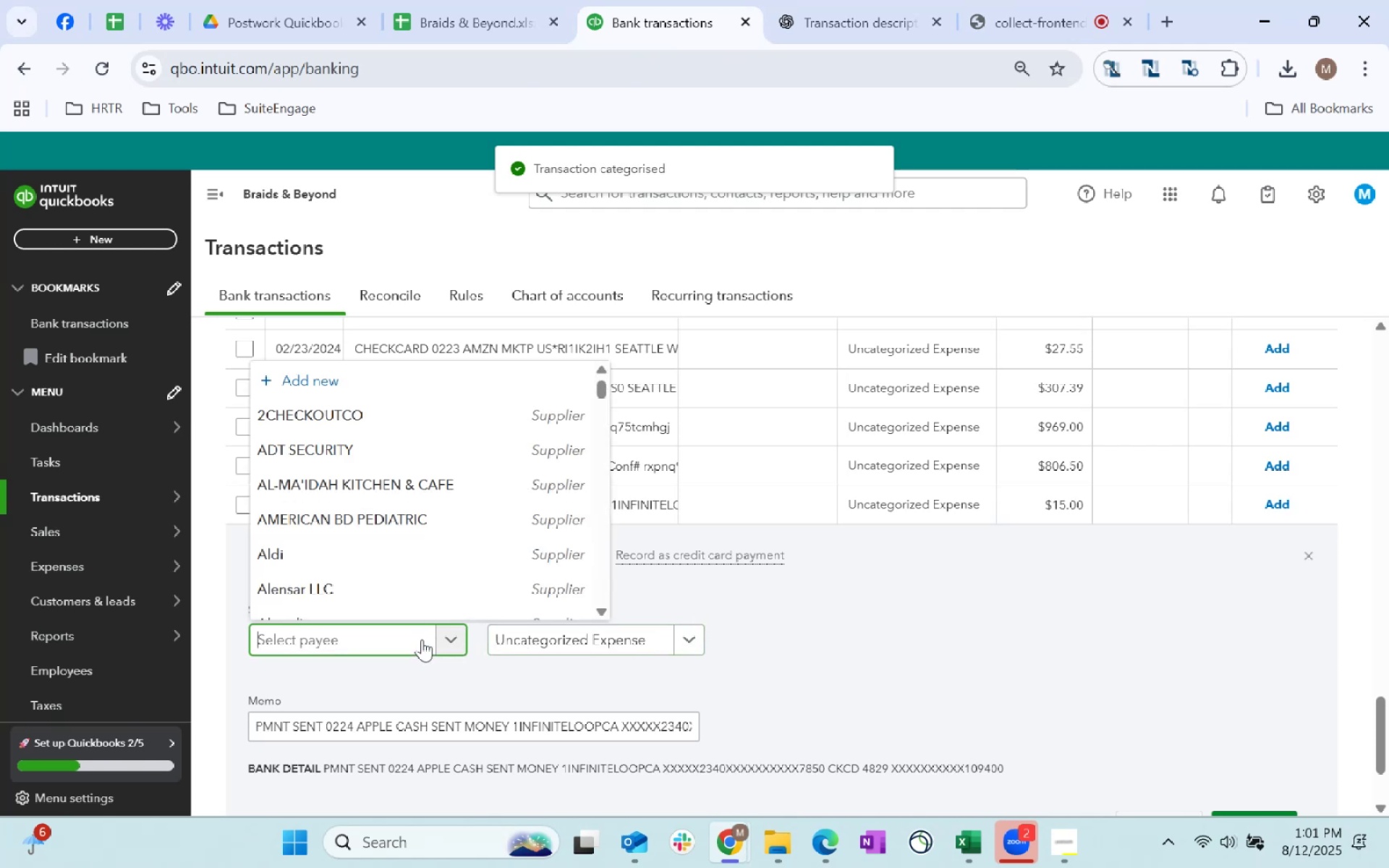 
type(Apple)
 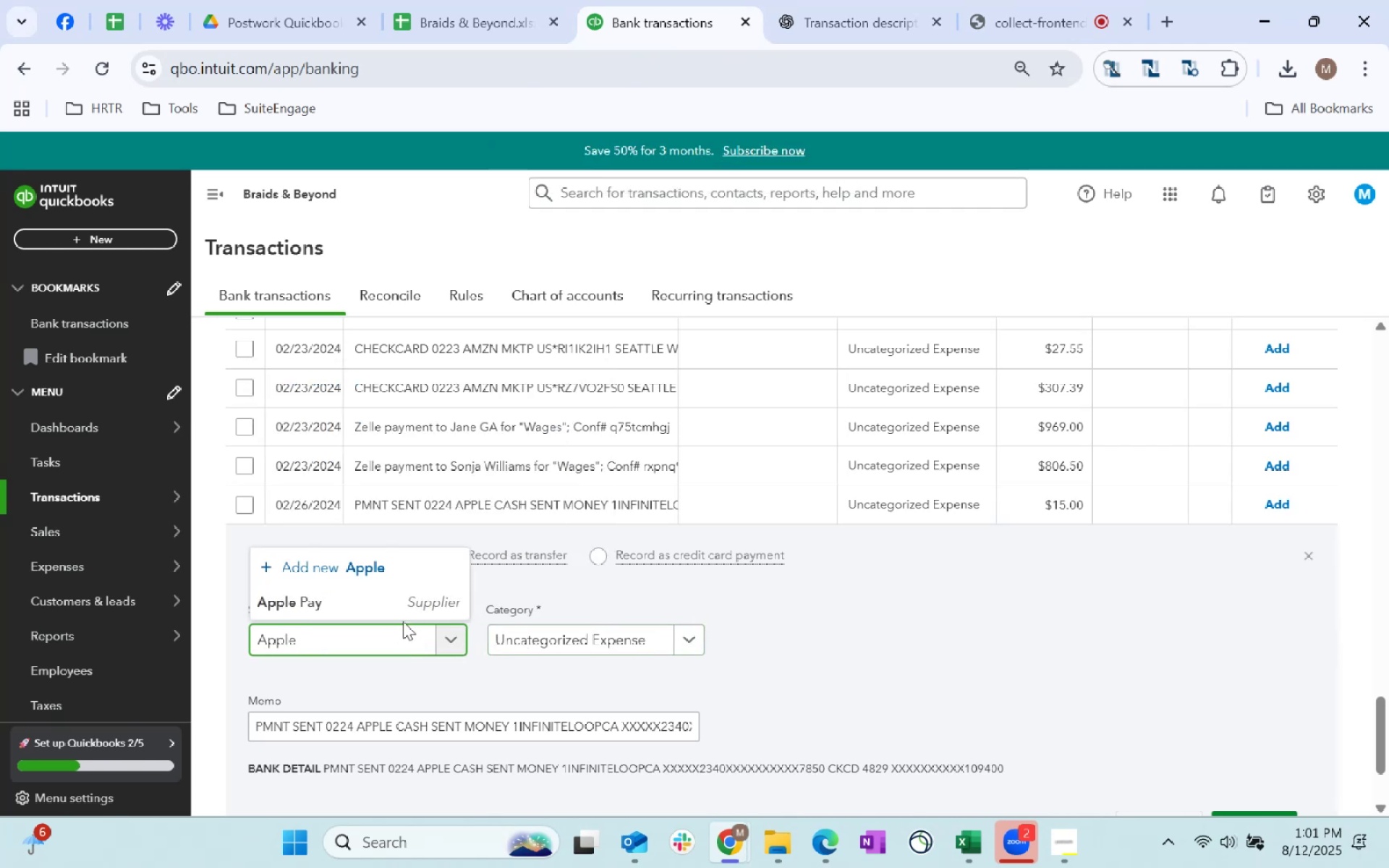 
left_click([388, 607])
 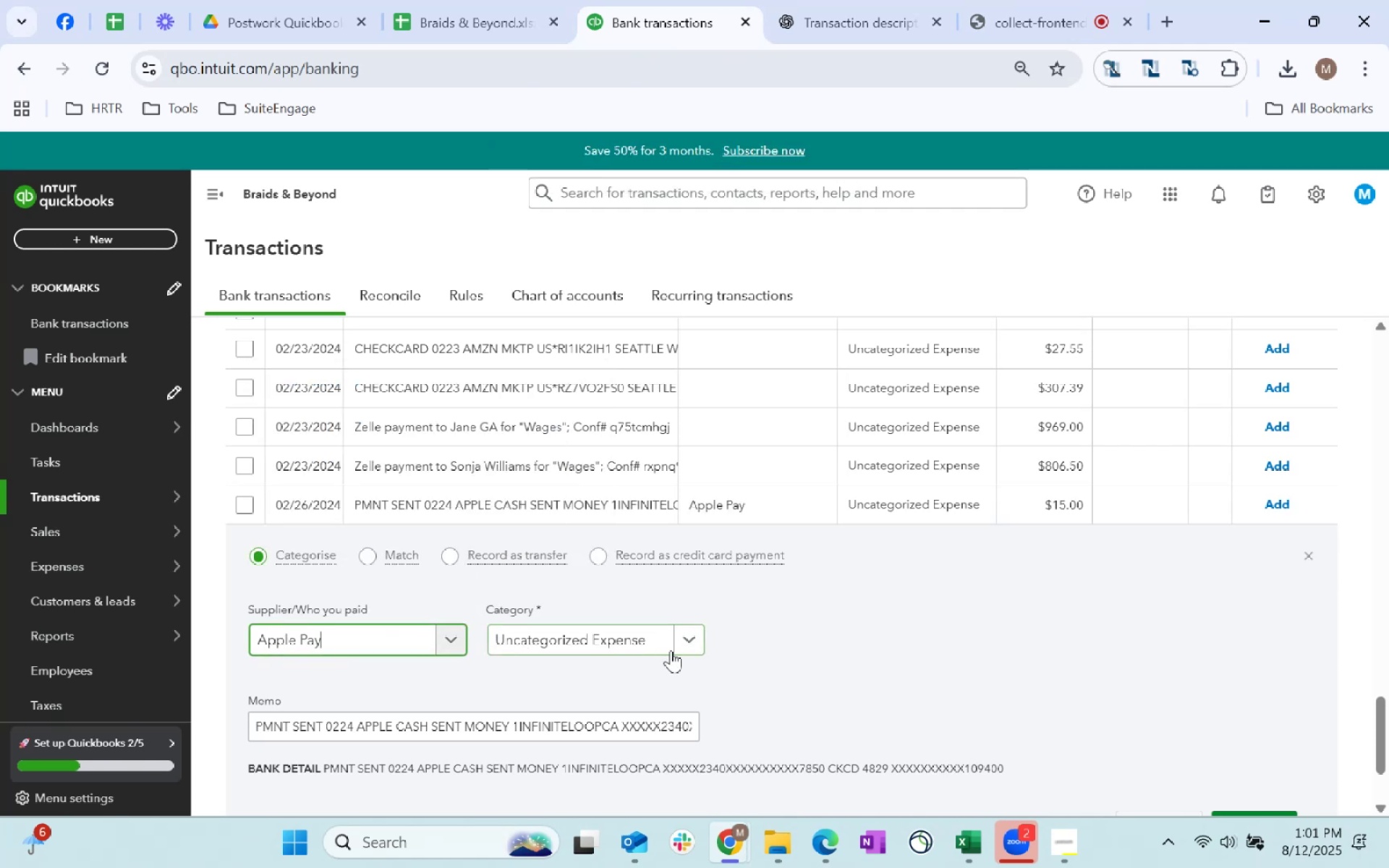 
left_click([611, 638])
 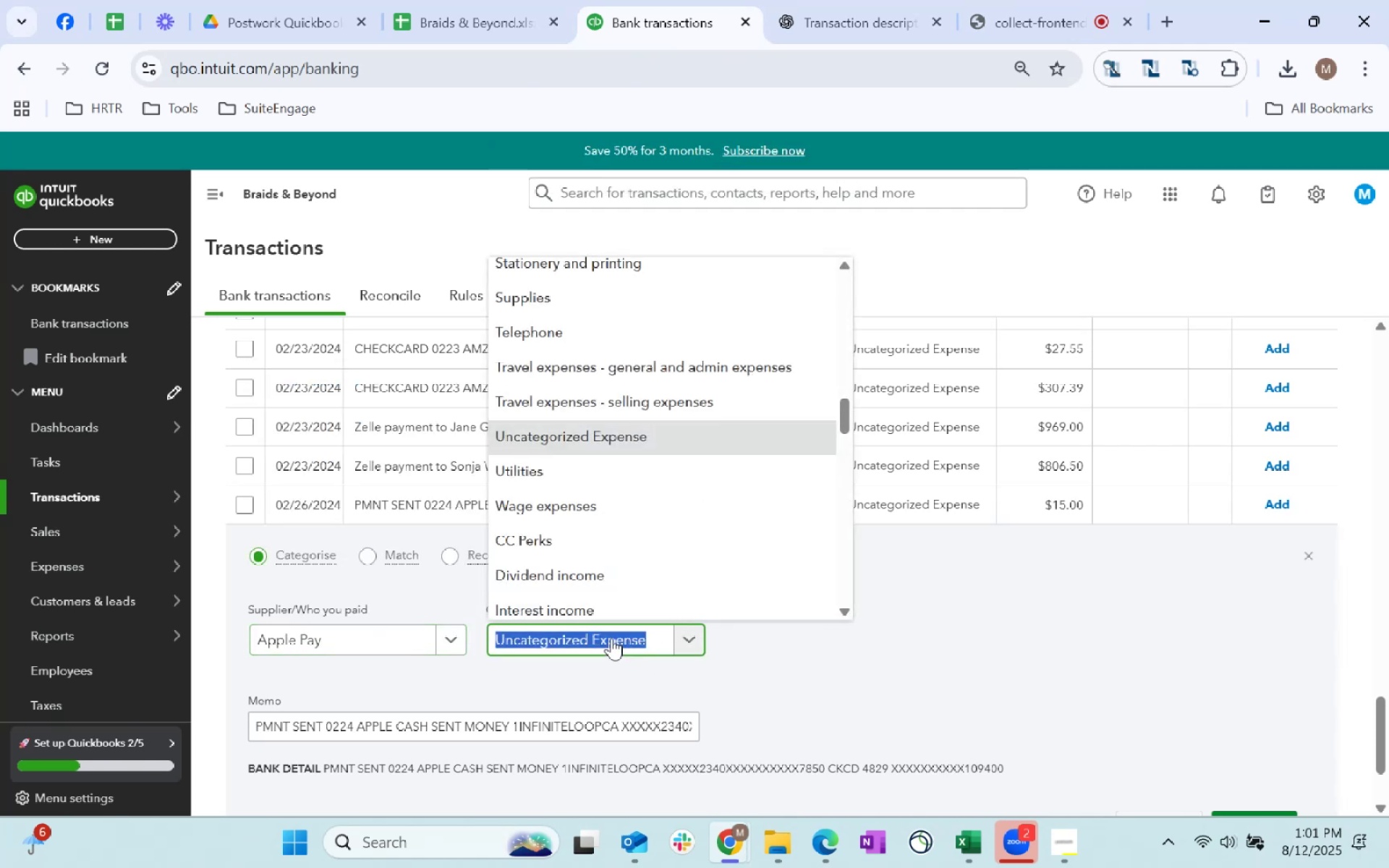 
type(supplies)
 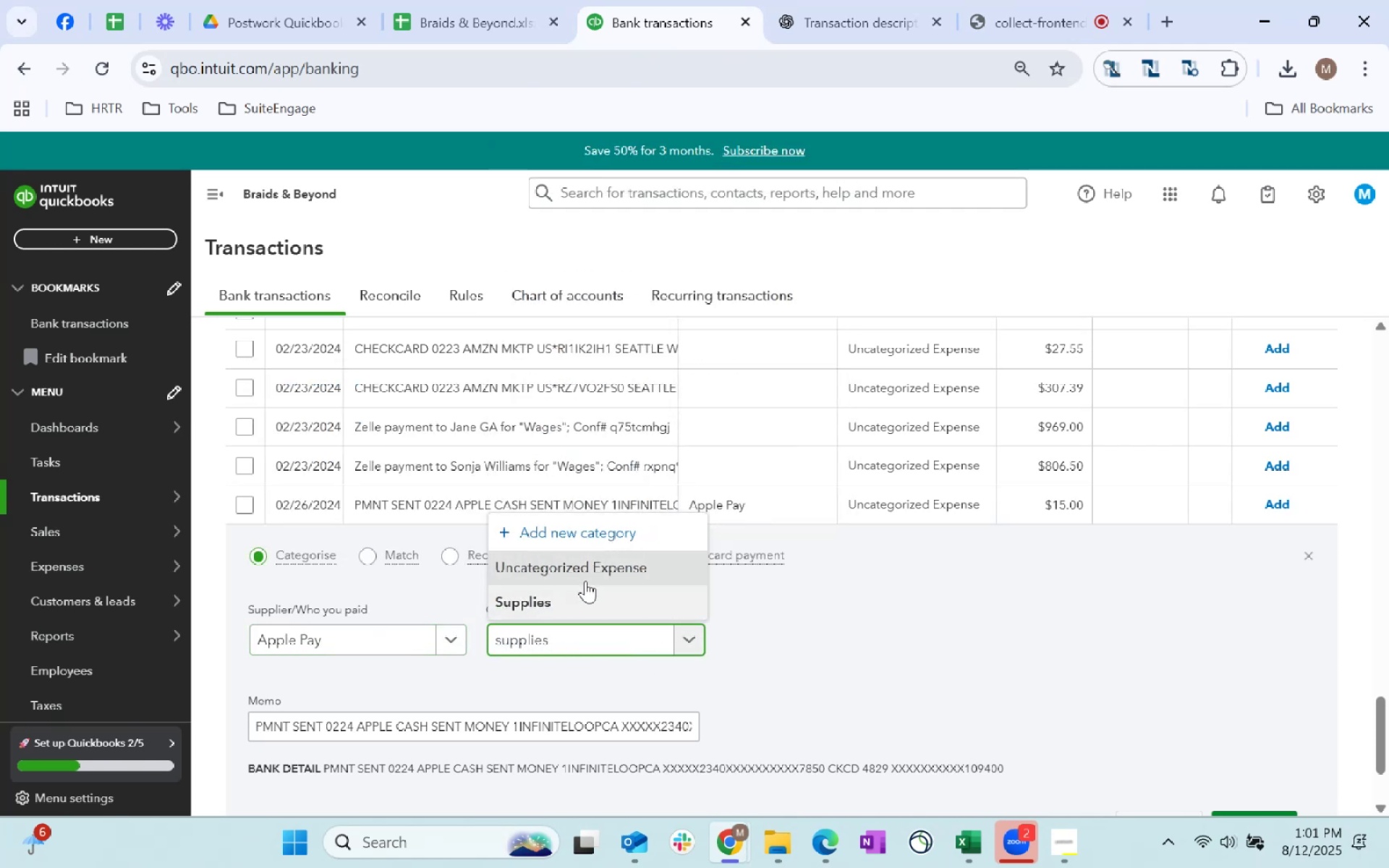 
left_click([590, 592])
 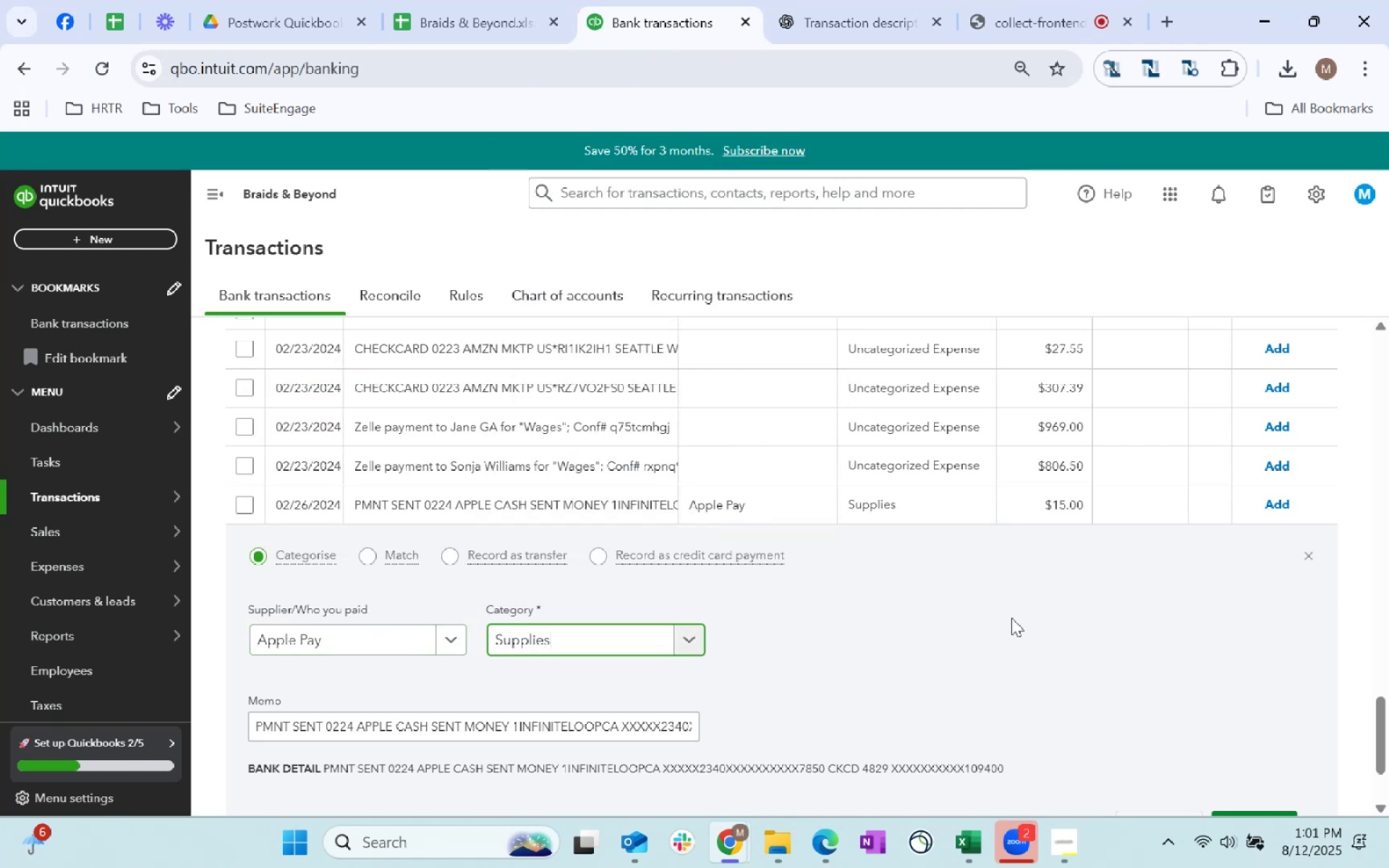 
scroll: coordinate [1011, 618], scroll_direction: down, amount: 2.0
 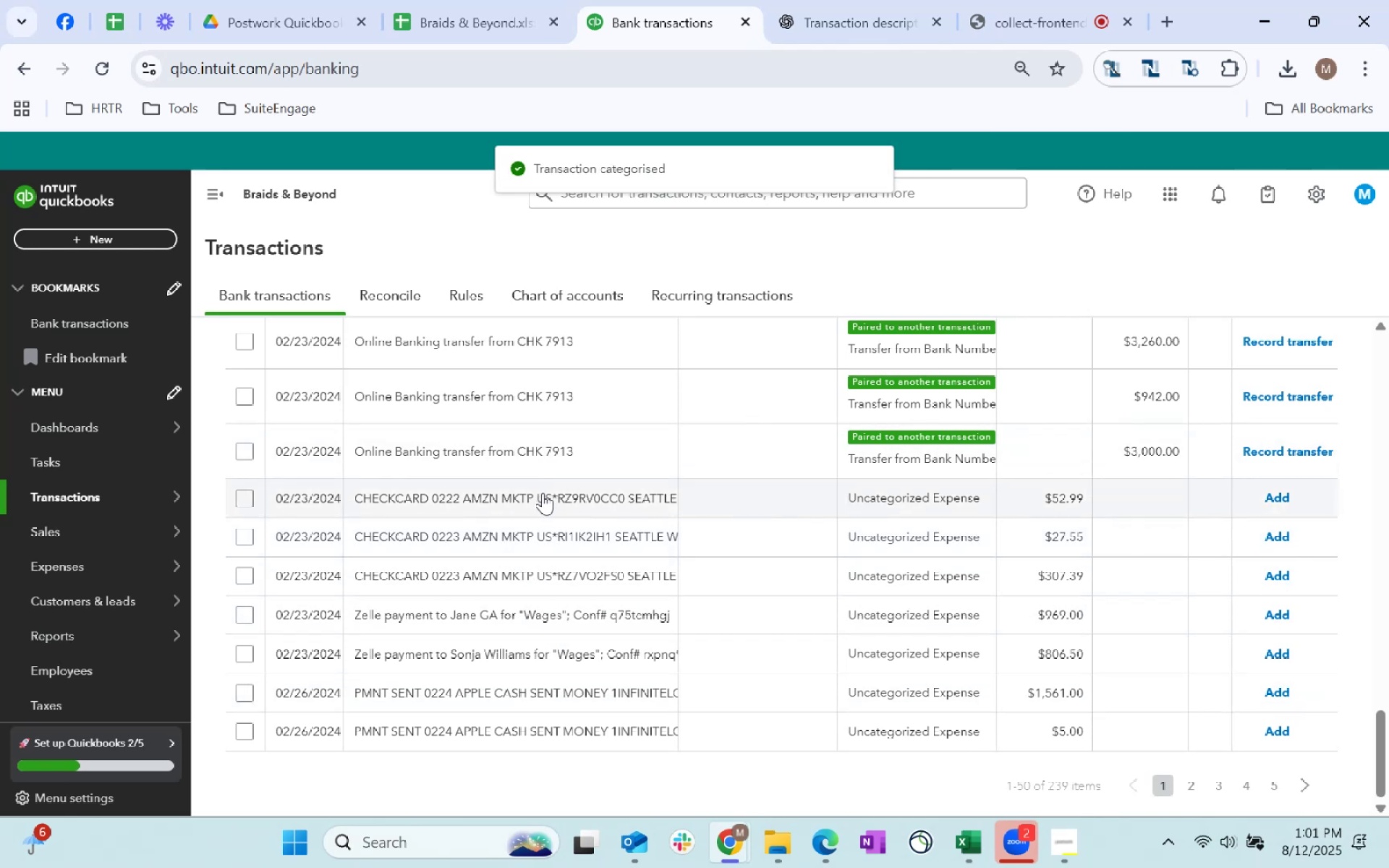 
wait(7.47)
 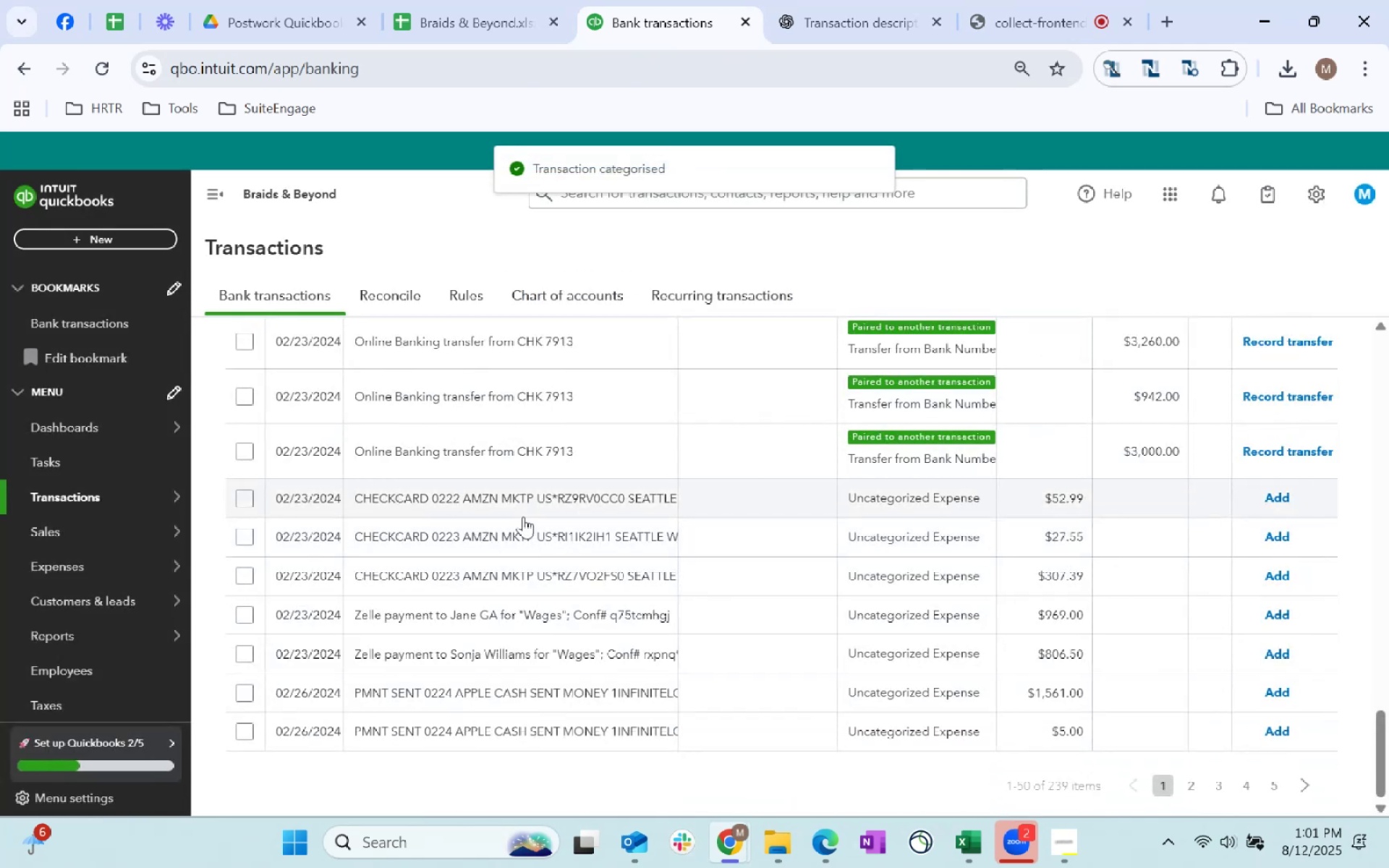 
scroll: coordinate [749, 667], scroll_direction: up, amount: 21.0
 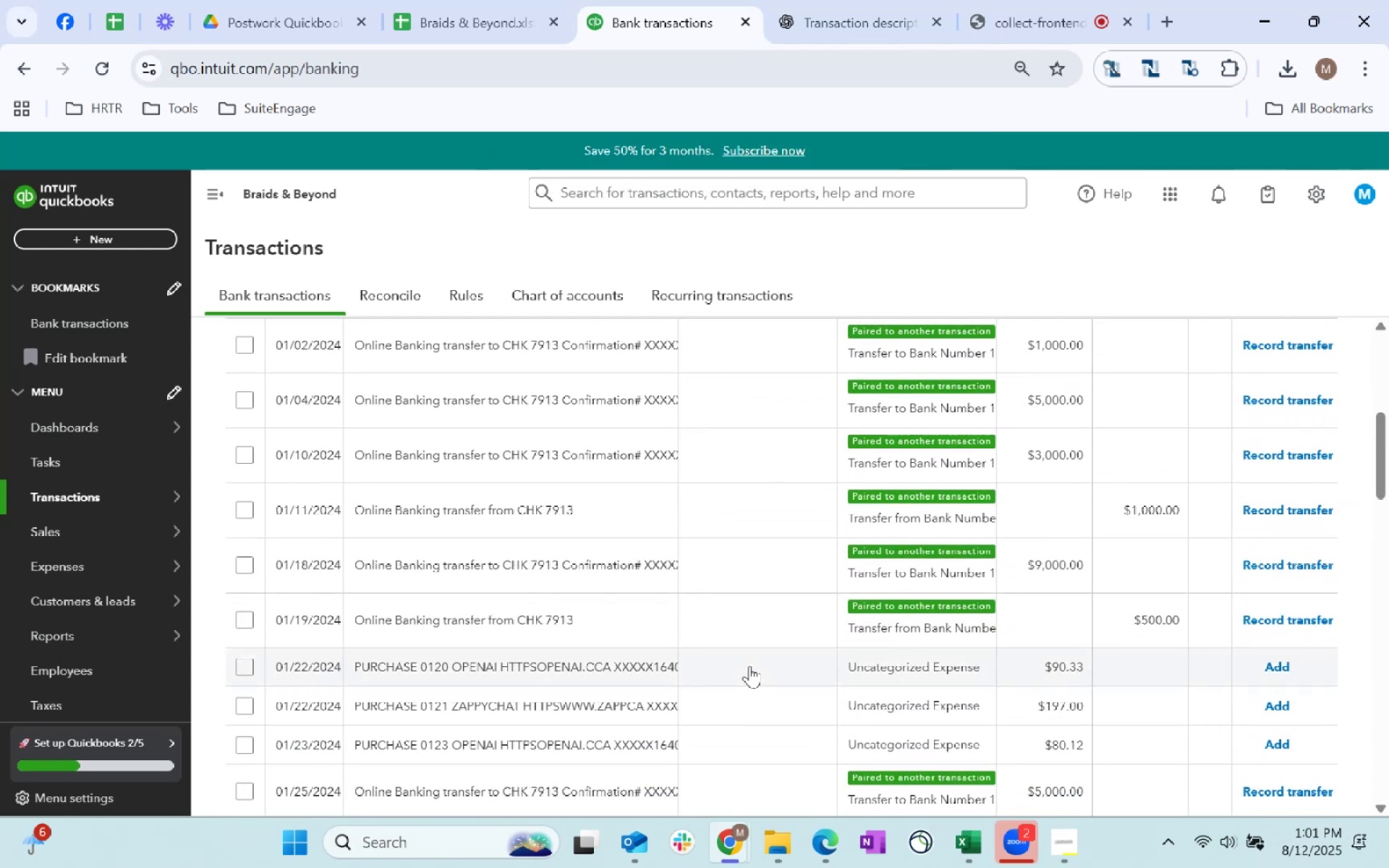 
left_click([749, 665])
 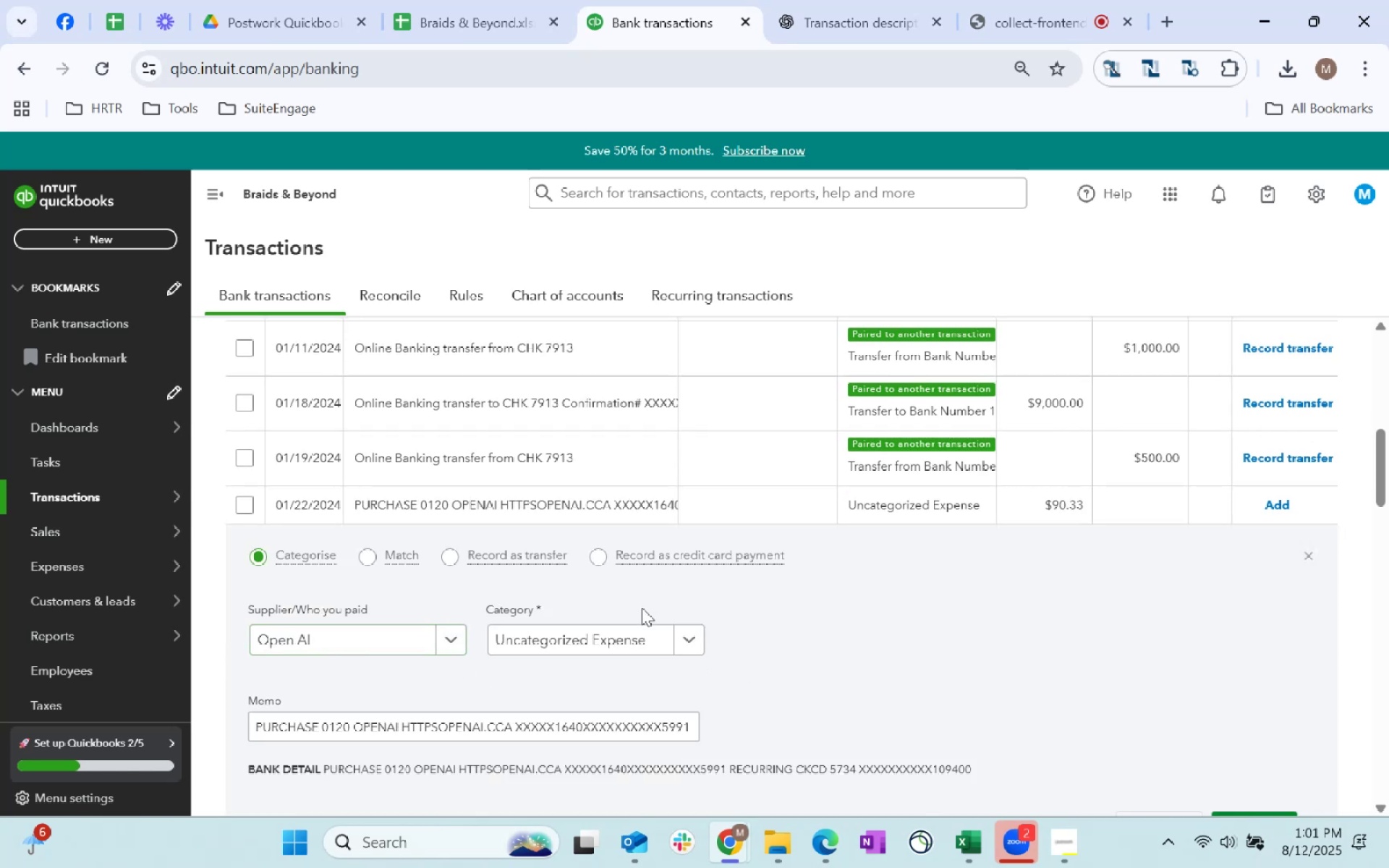 
left_click([632, 642])
 